 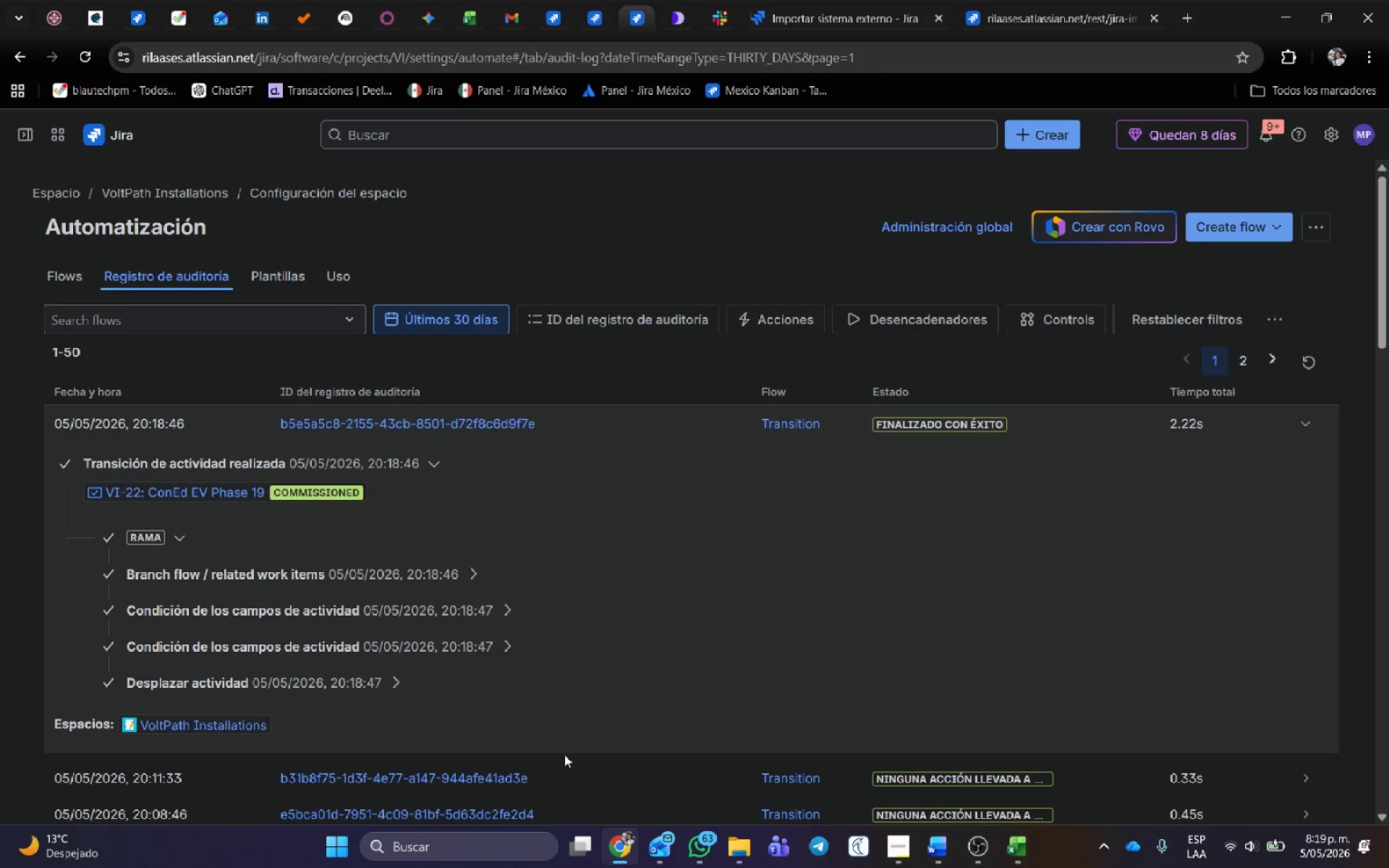 
left_click([556, 7])
 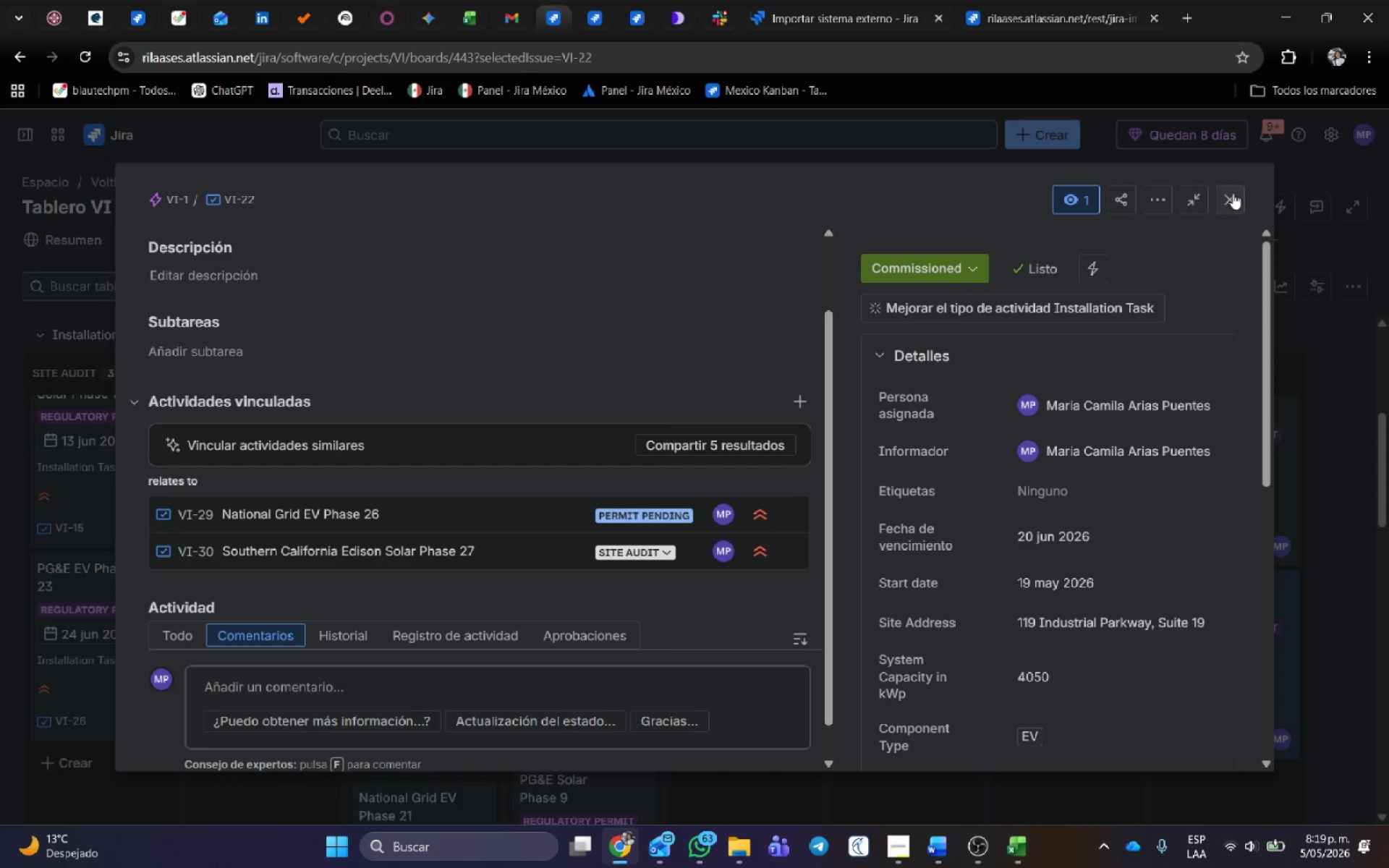 
left_click([1233, 192])
 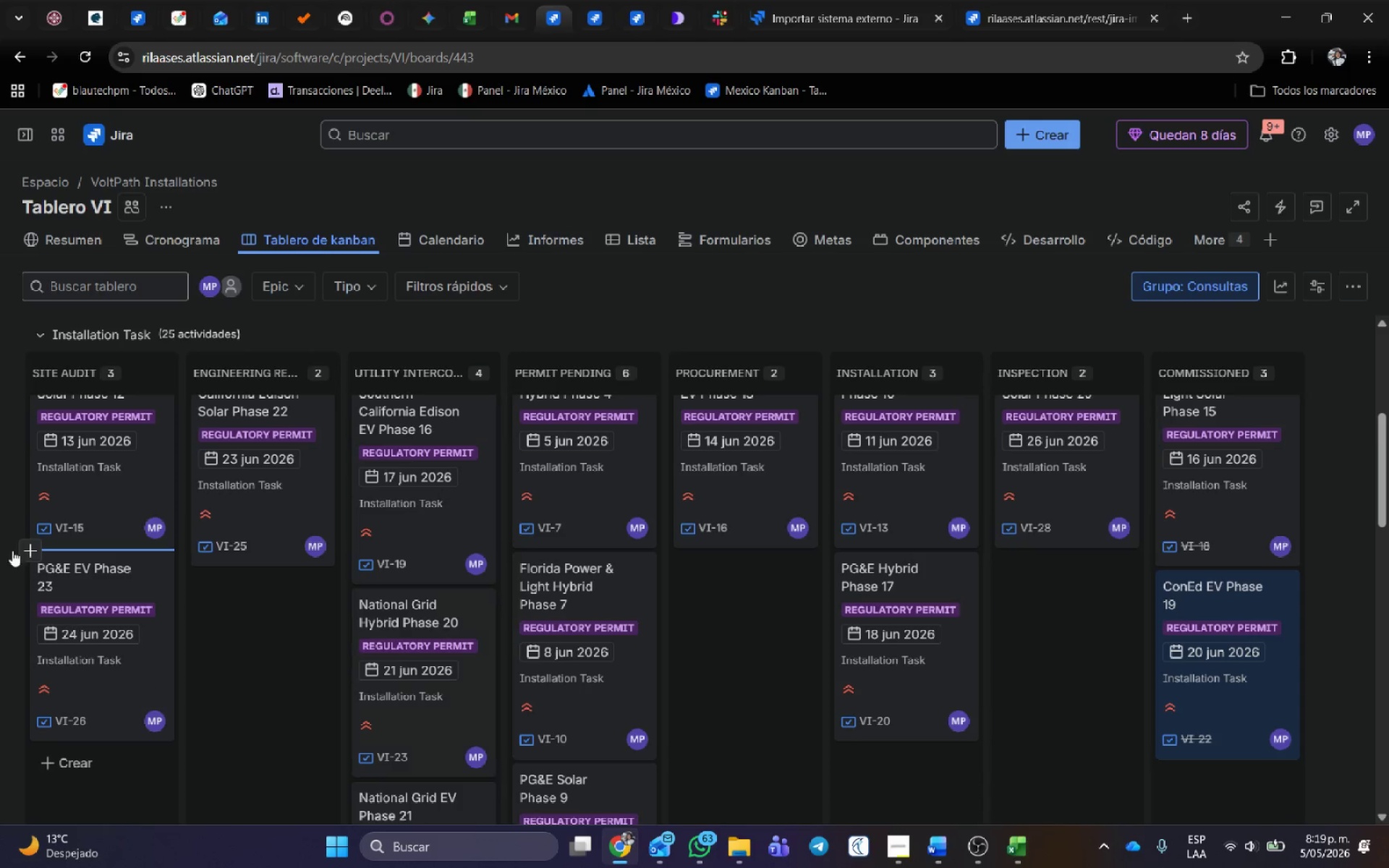 
scroll: coordinate [145, 461], scroll_direction: up, amount: 6.0
 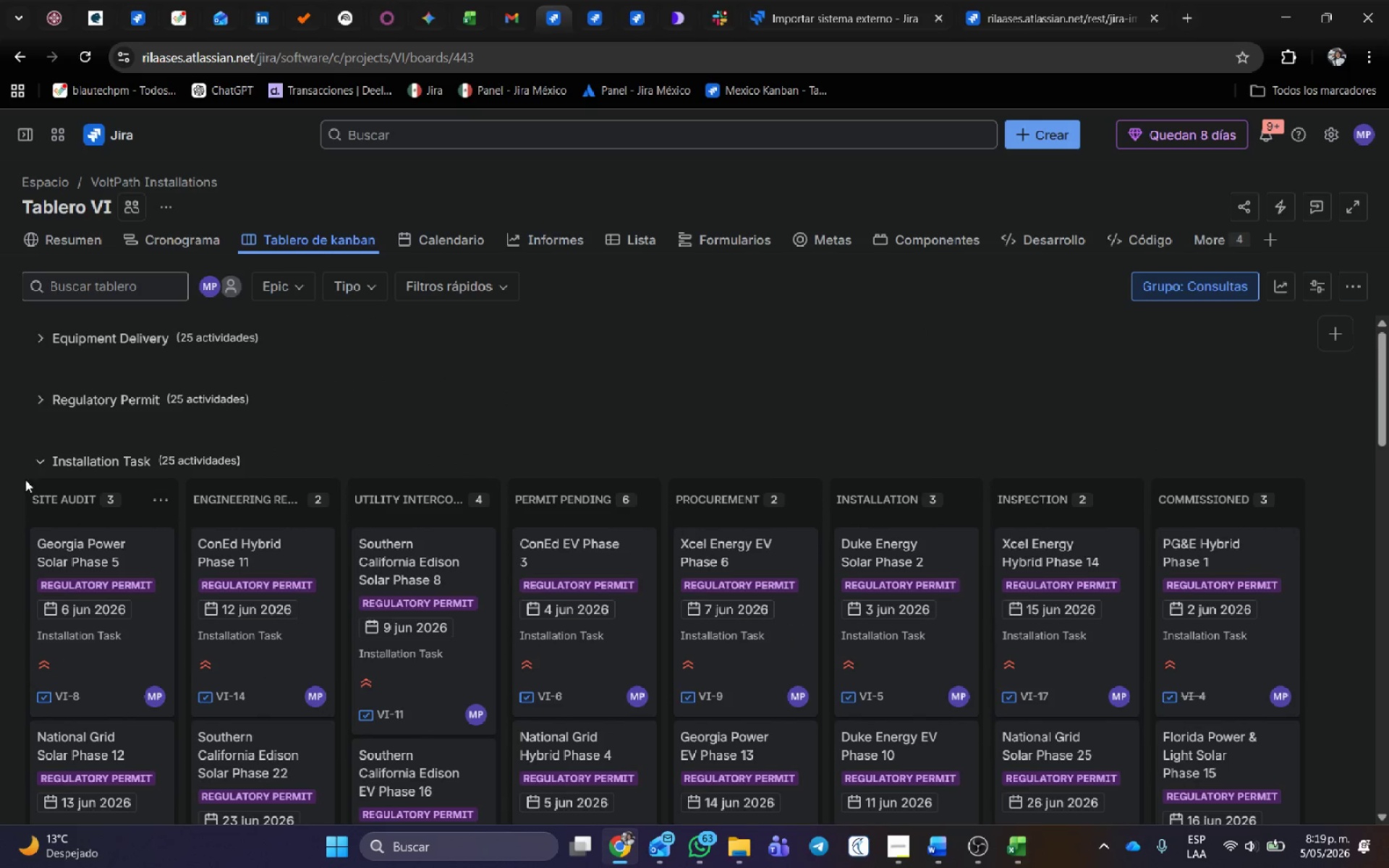 
left_click([35, 456])
 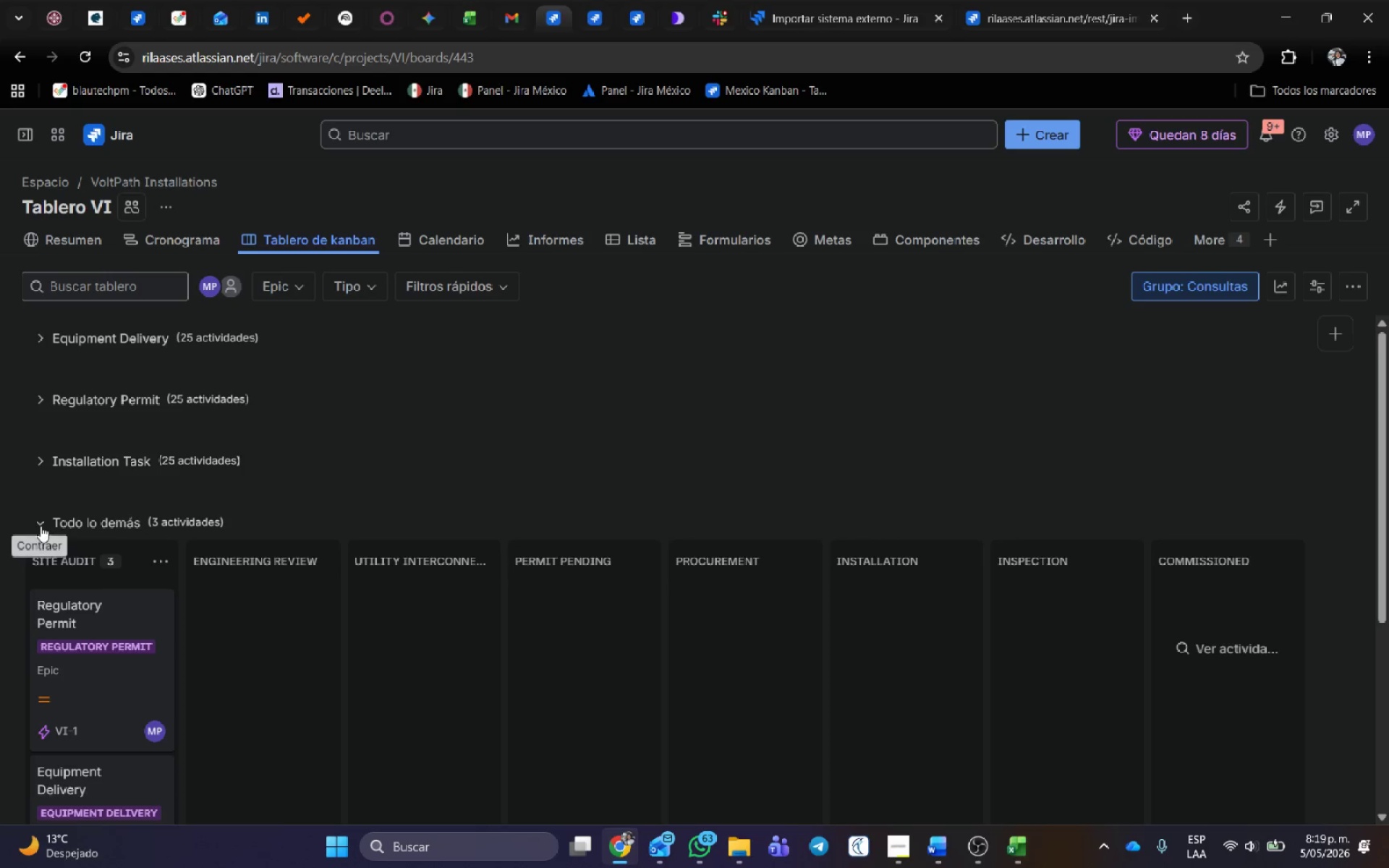 
left_click([362, 282])
 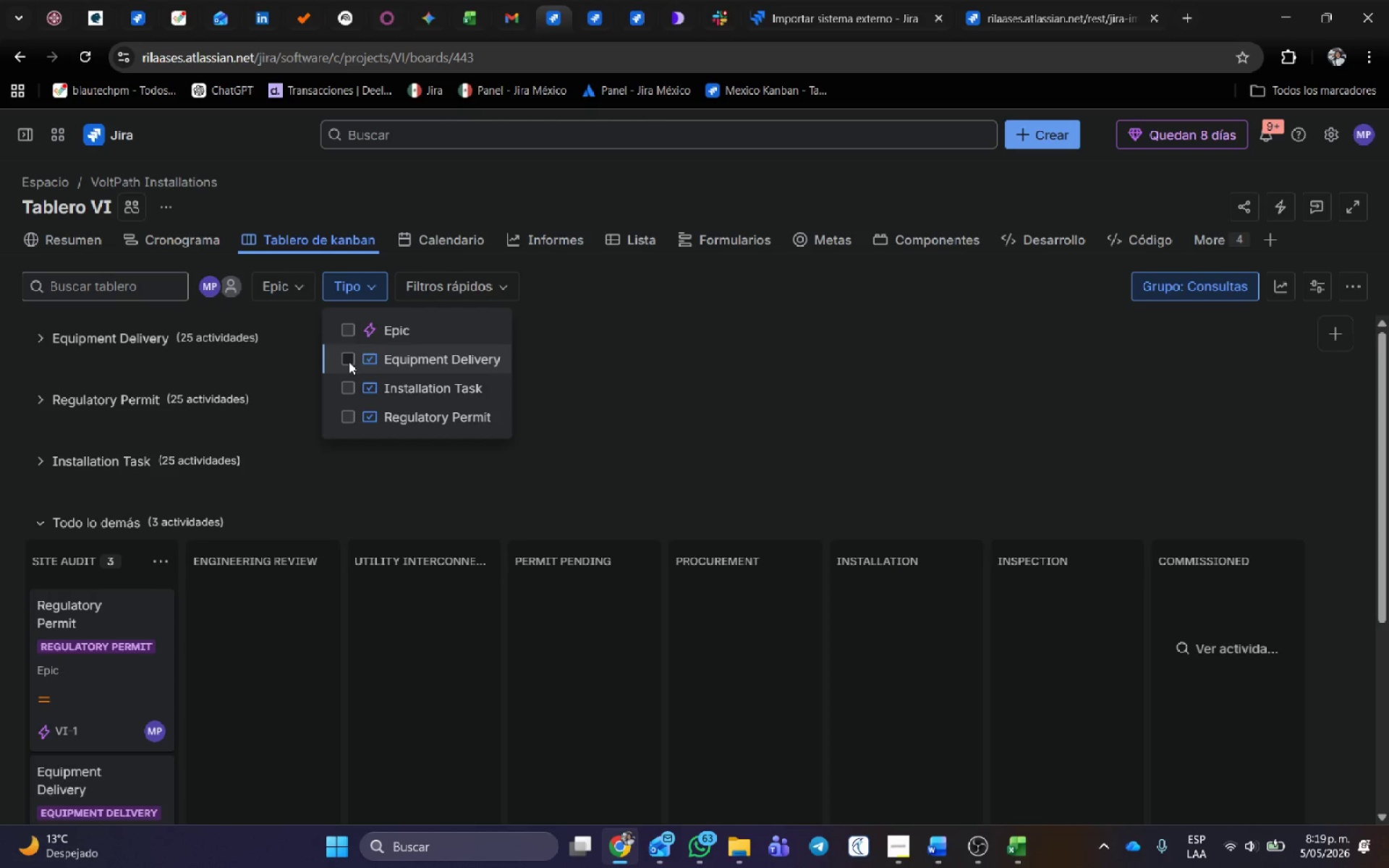 
double_click([347, 386])
 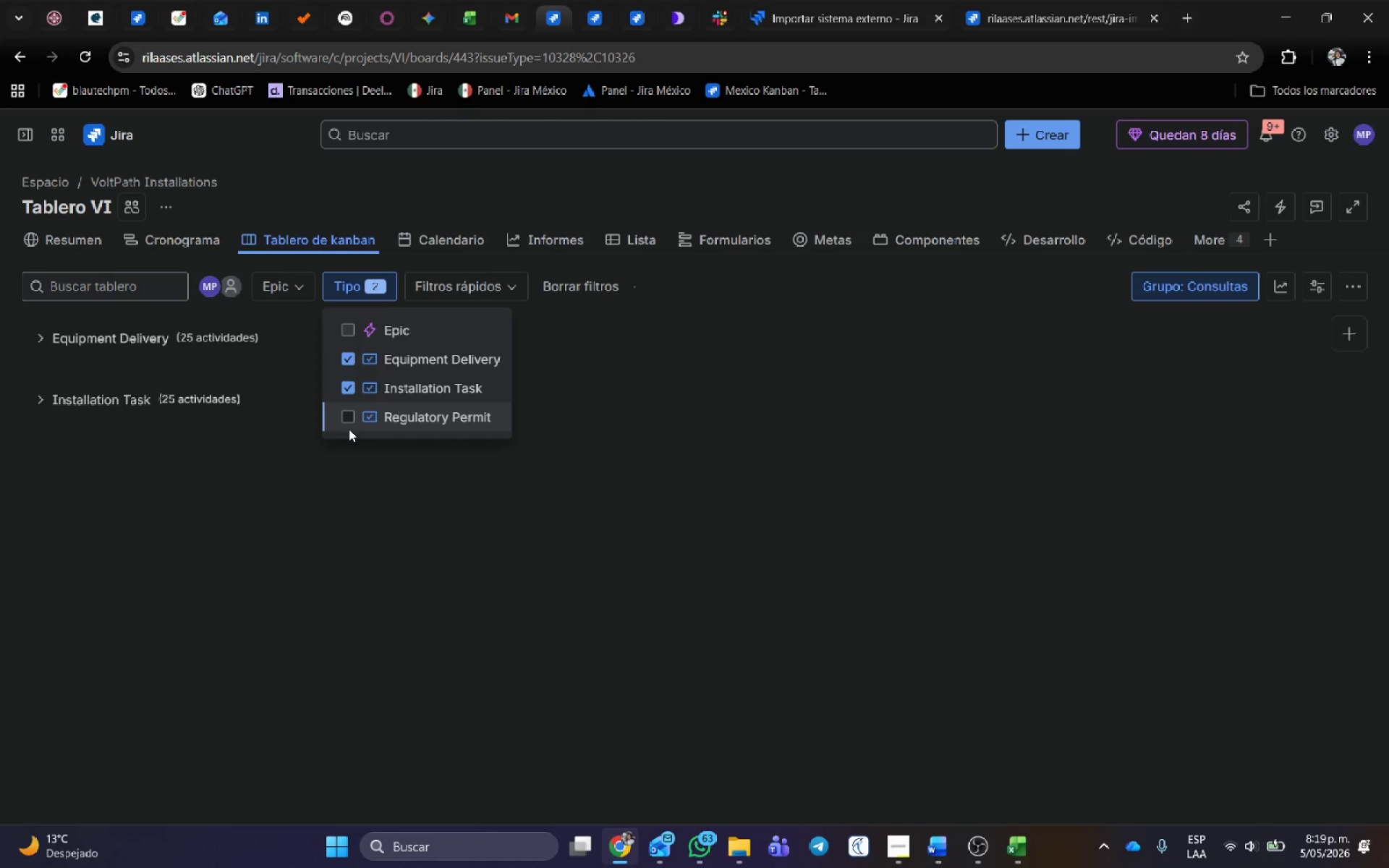 
left_click([349, 417])
 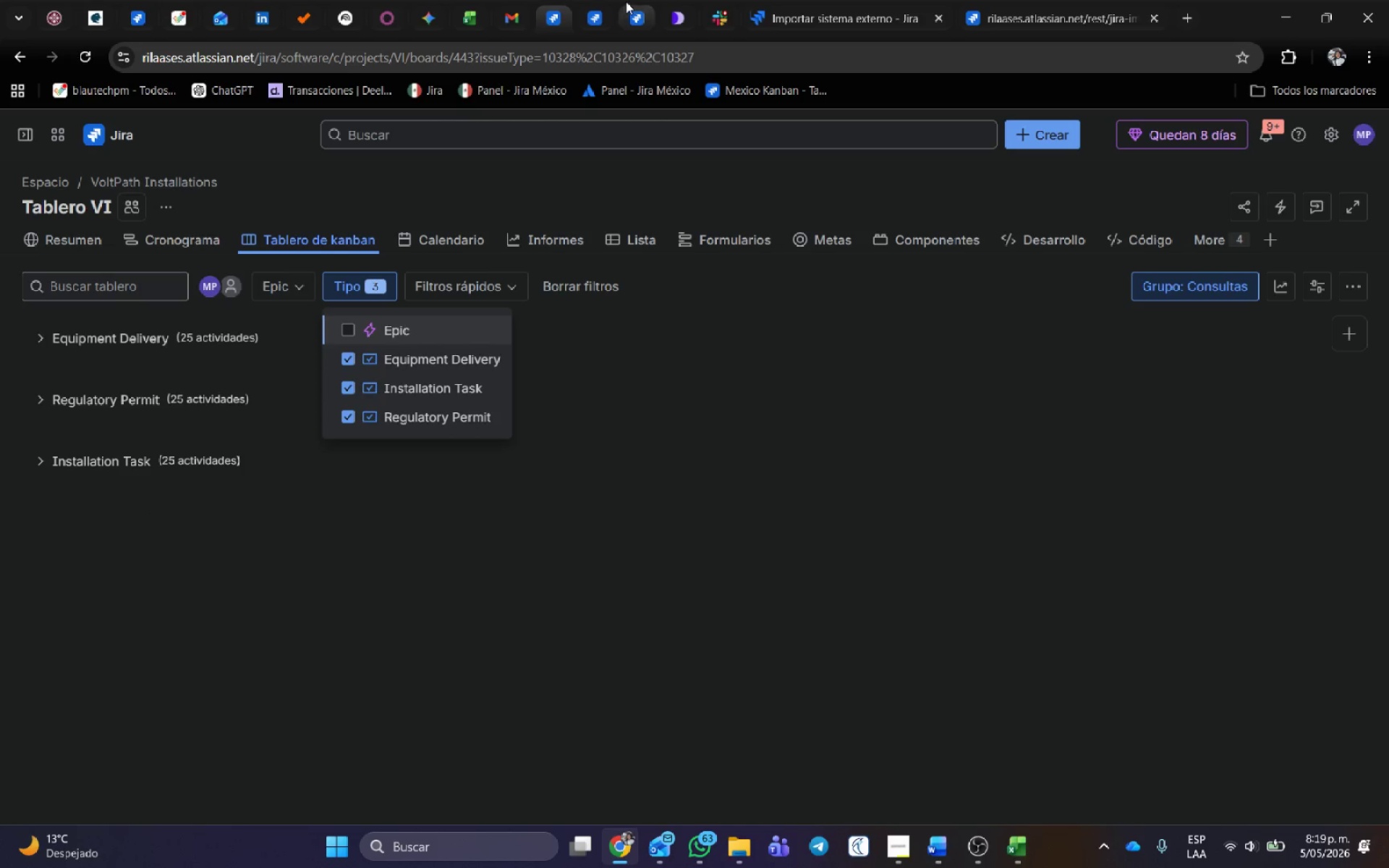 
left_click([600, 11])
 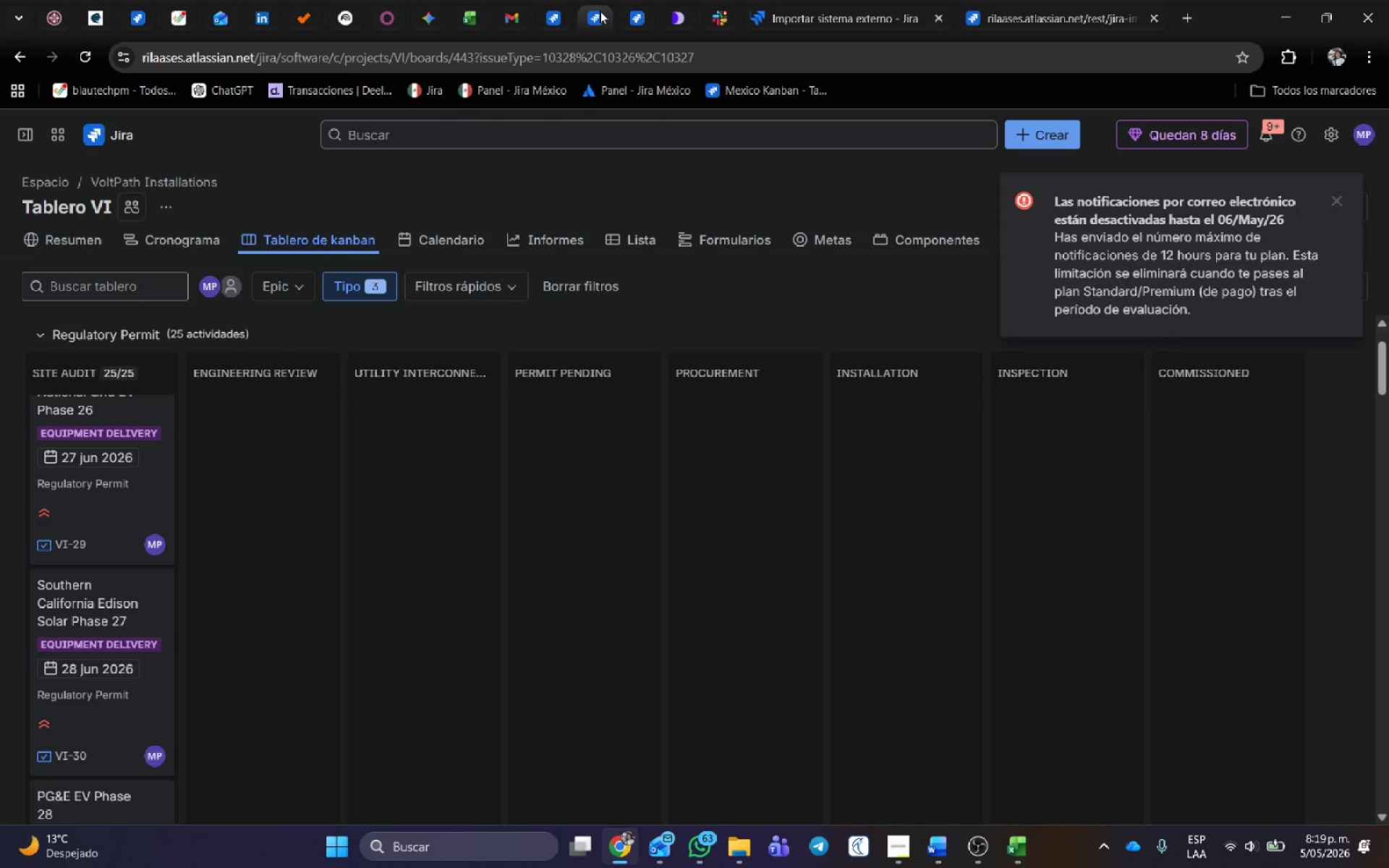 
middle_click([600, 11])
 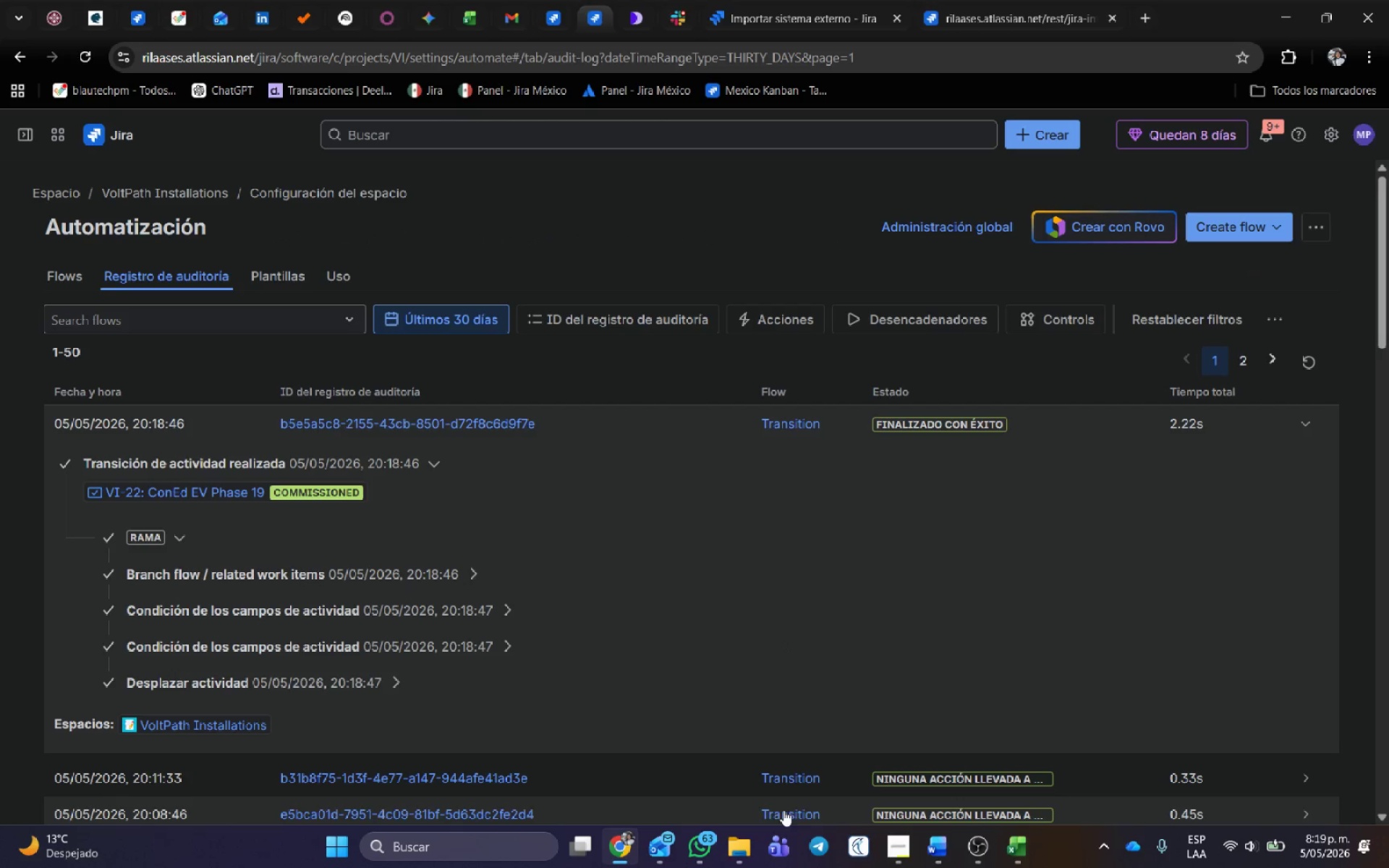 
left_click([971, 863])
 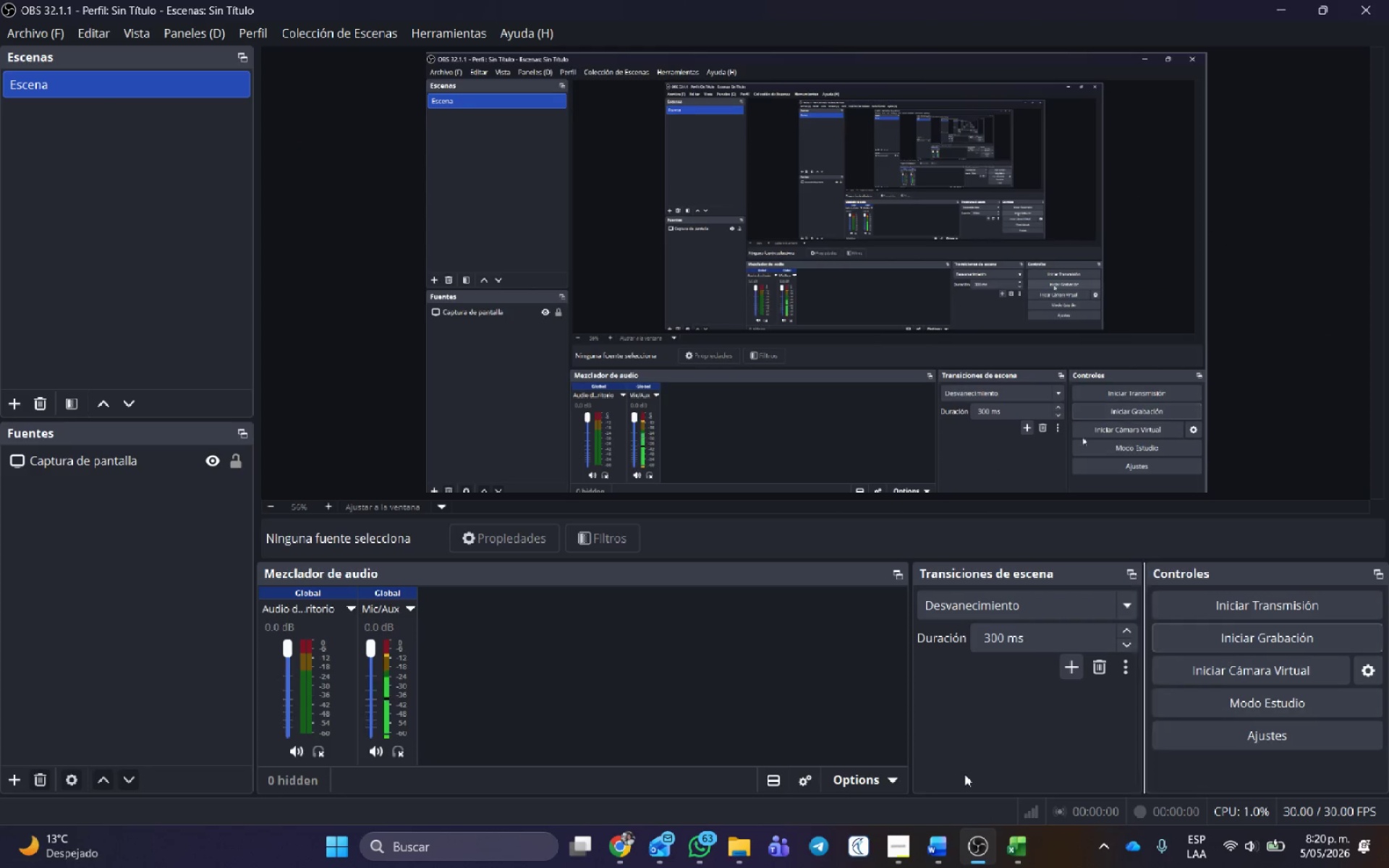 
left_click([626, 838])
 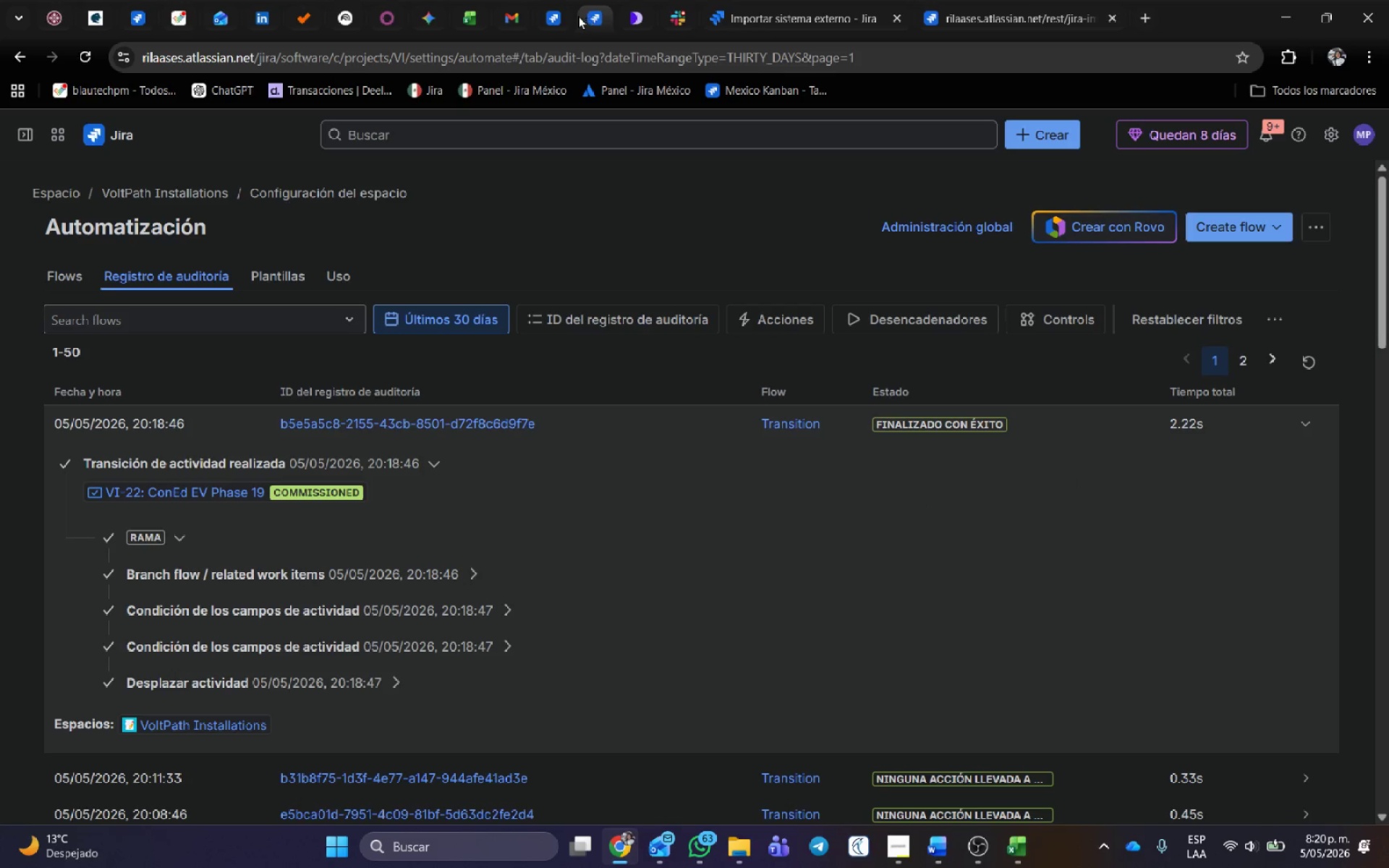 
left_click([560, 17])
 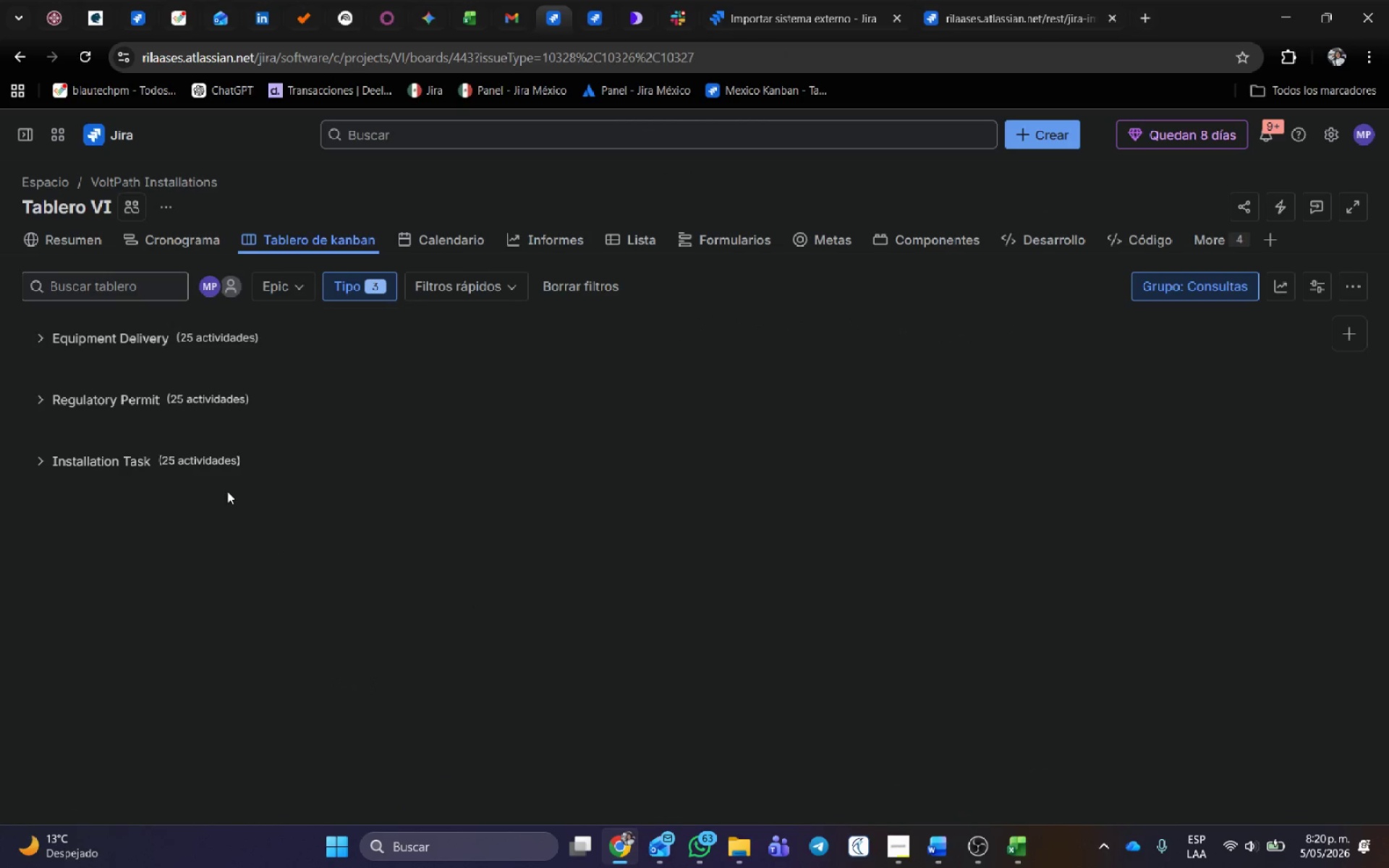 
left_click([181, 230])
 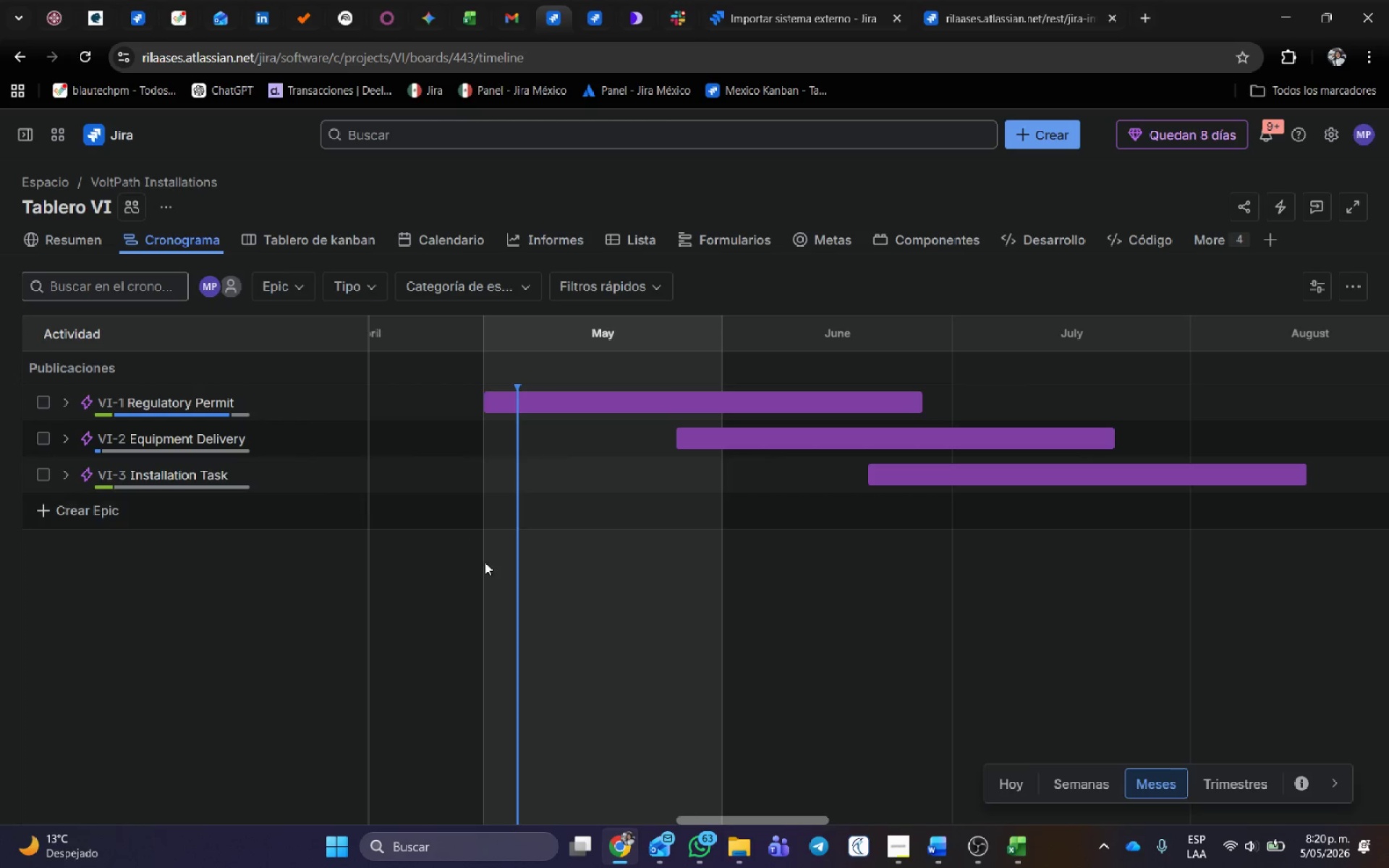 
wait(5.44)
 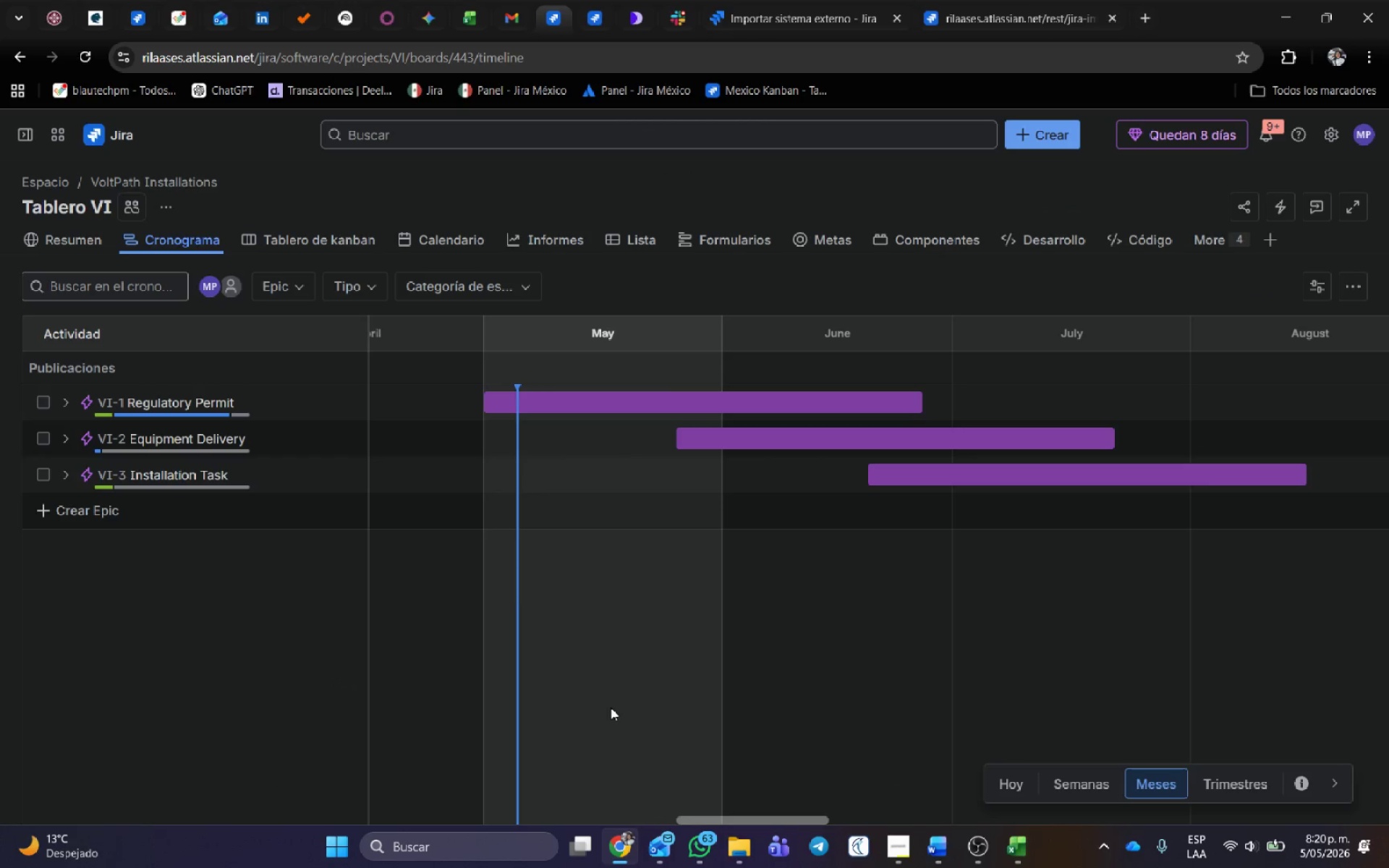 
left_click([69, 438])
 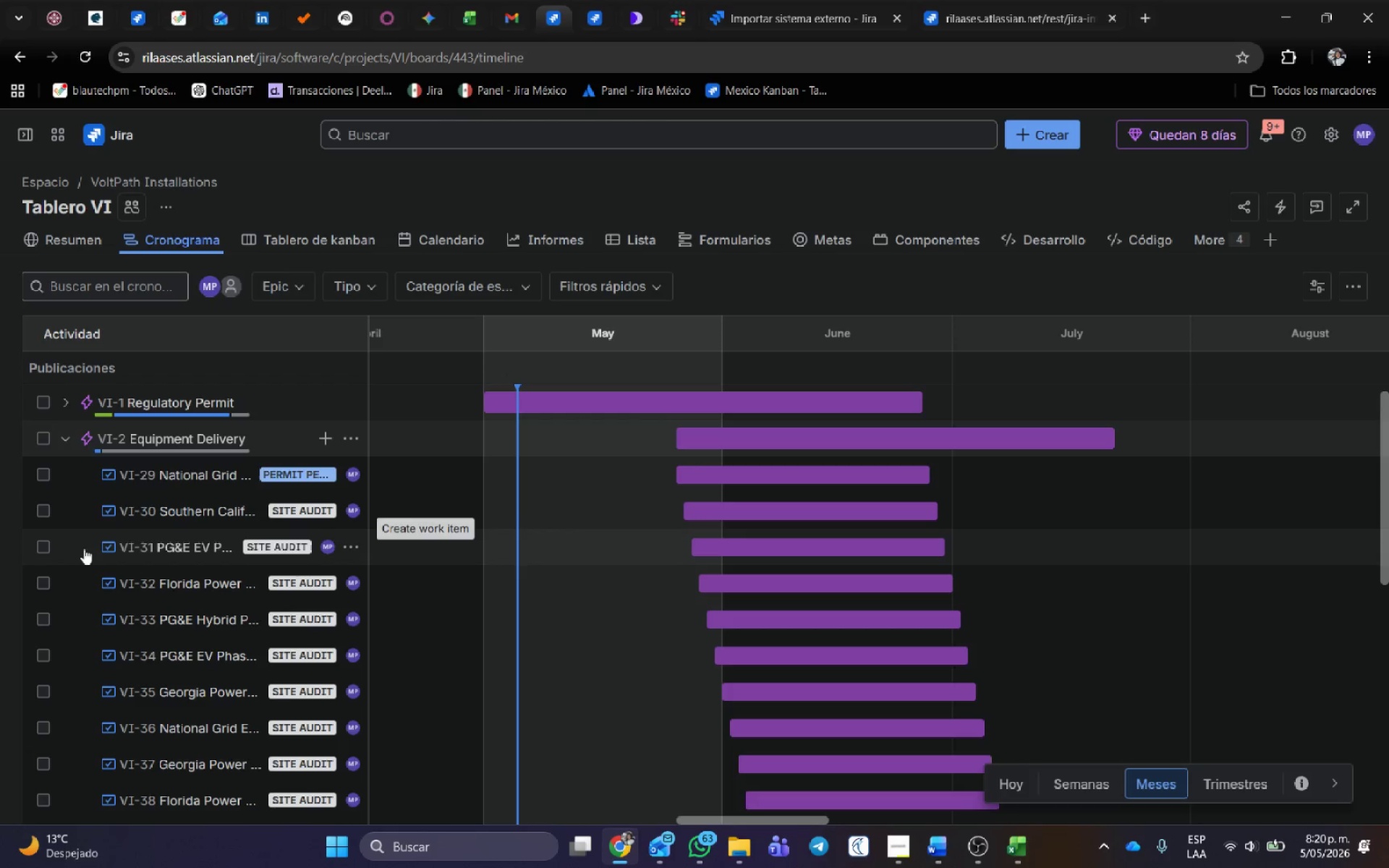 
scroll: coordinate [295, 676], scroll_direction: down, amount: 13.0
 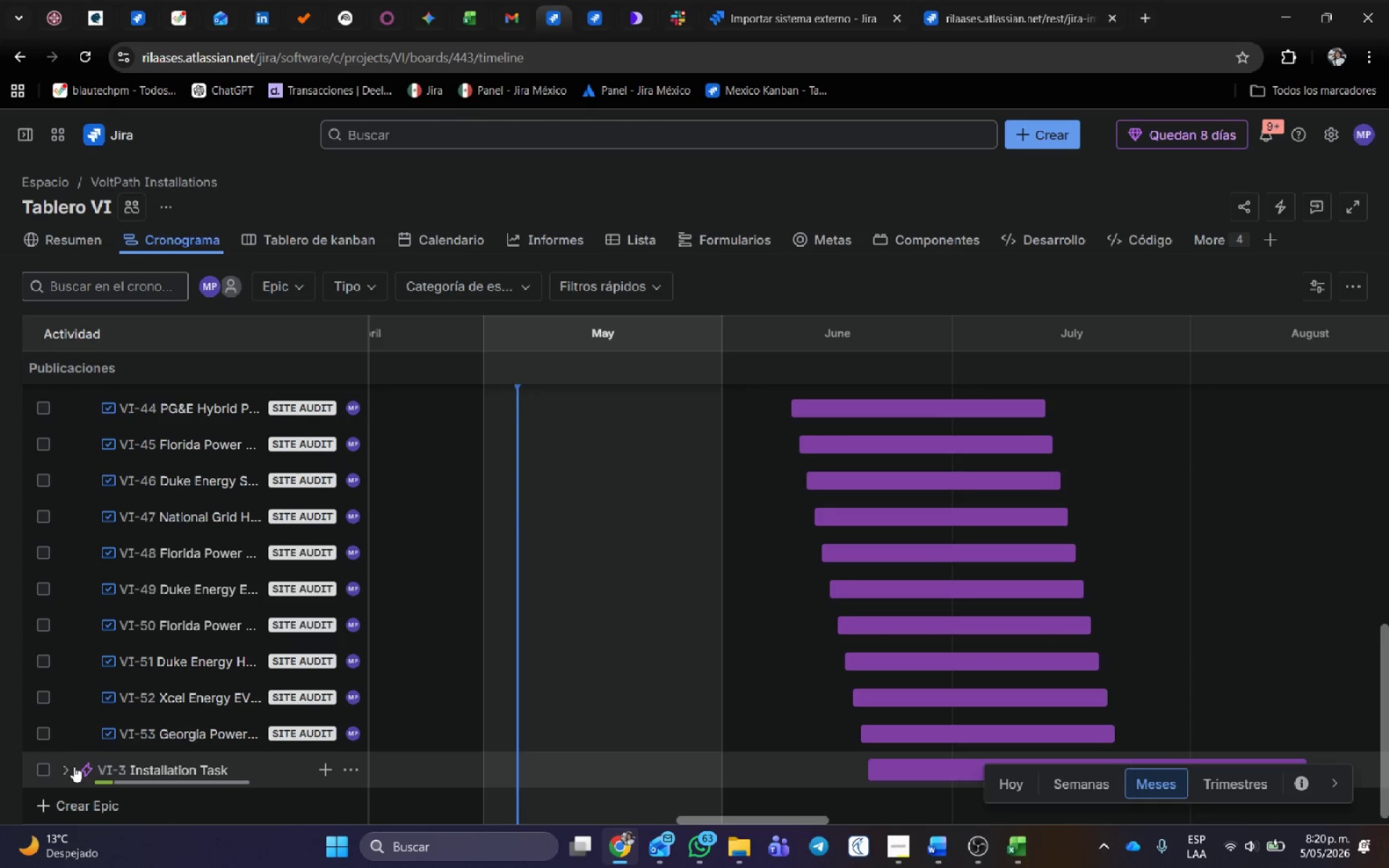 
left_click([71, 767])
 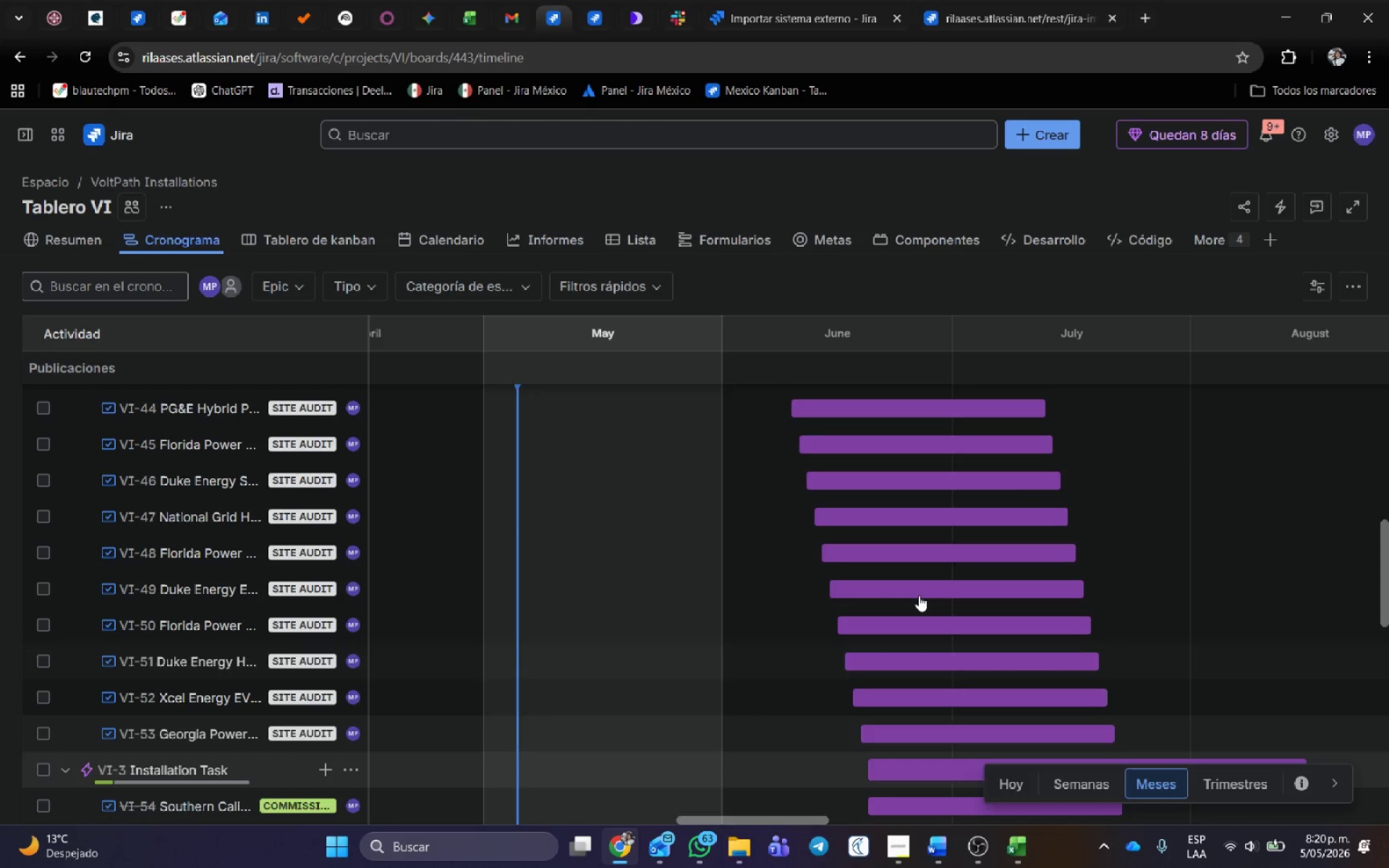 
scroll: coordinate [1154, 684], scroll_direction: down, amount: 7.0
 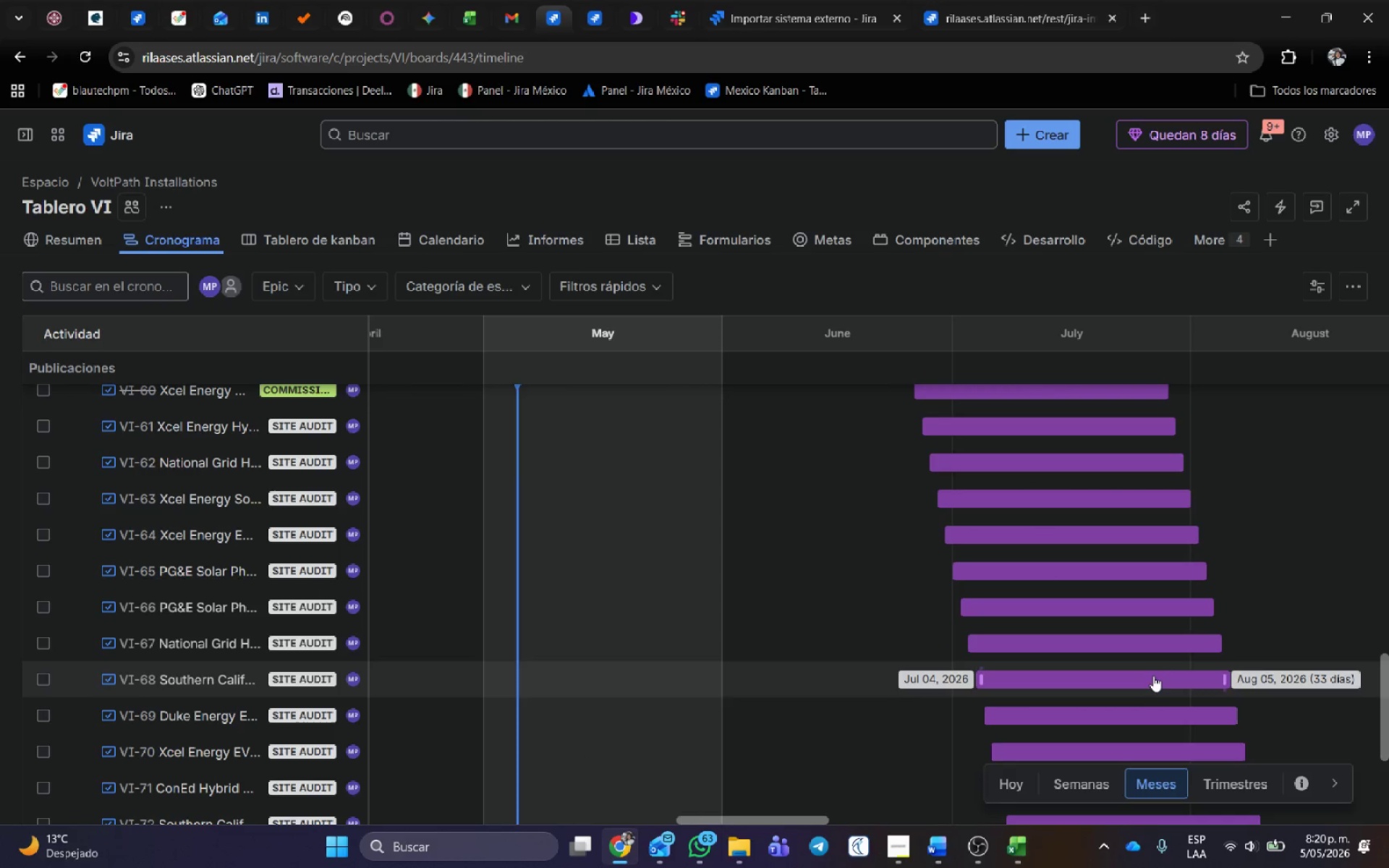 
scroll: coordinate [137, 455], scroll_direction: up, amount: 15.0
 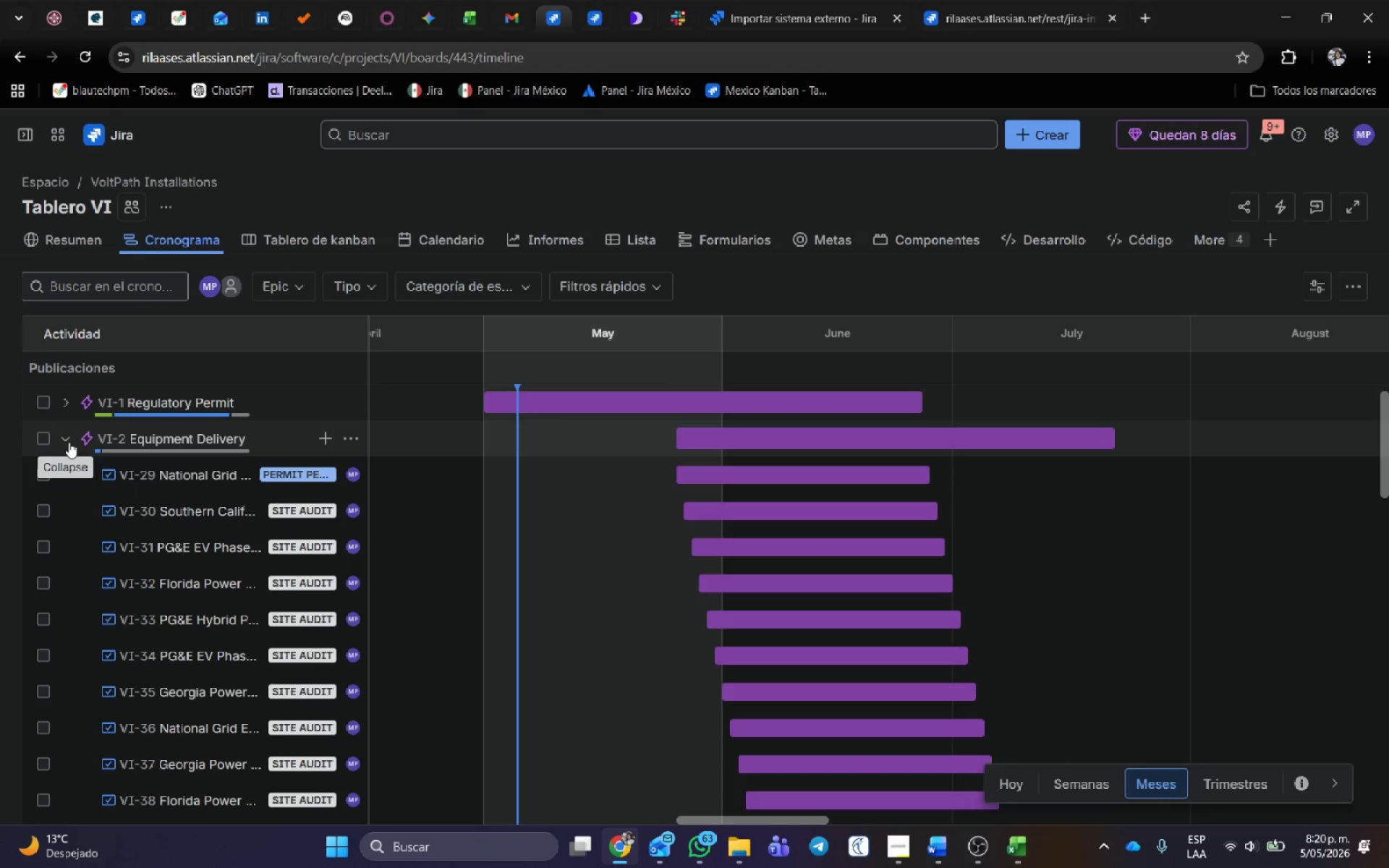 
left_click([67, 436])
 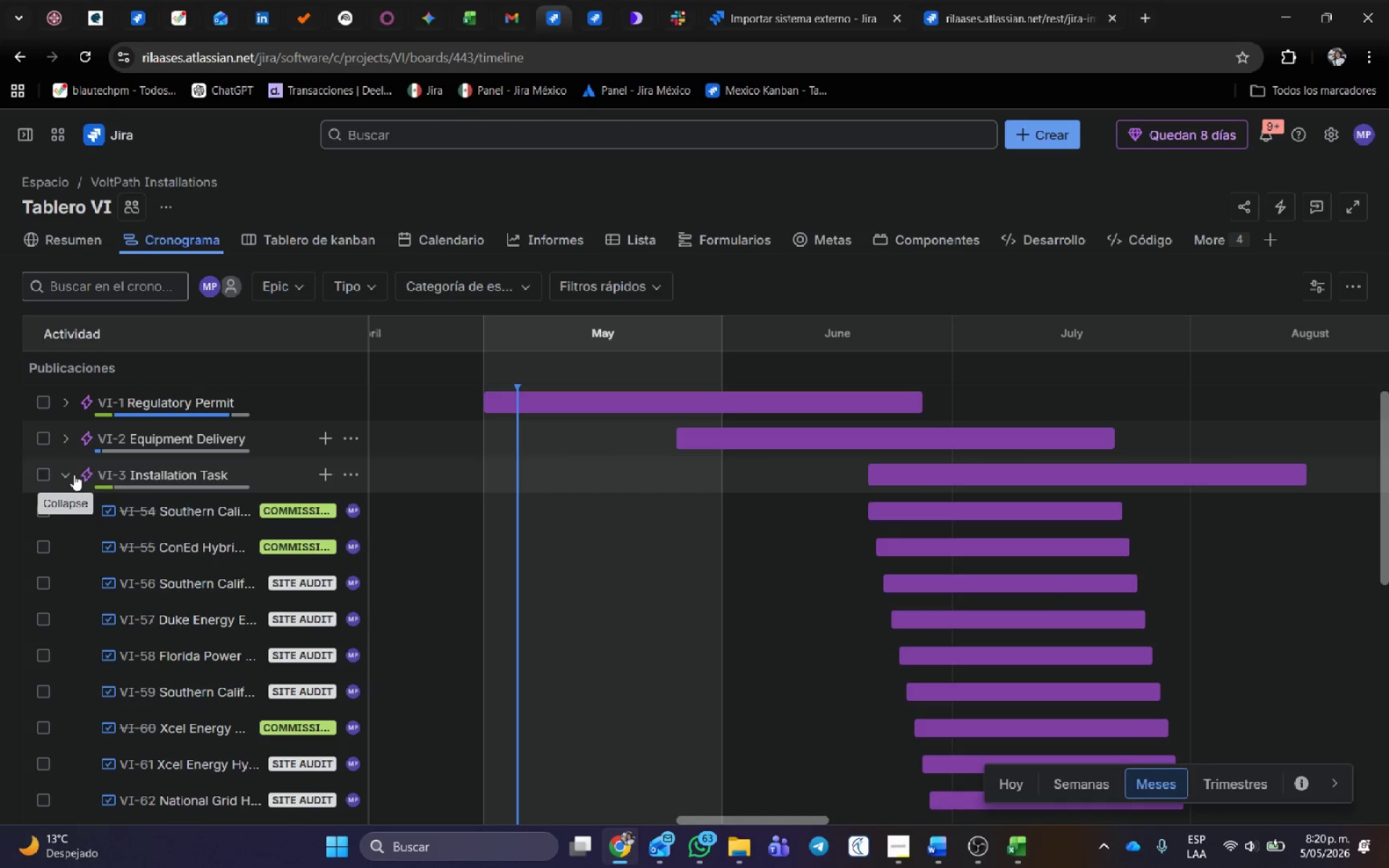 
left_click([64, 471])
 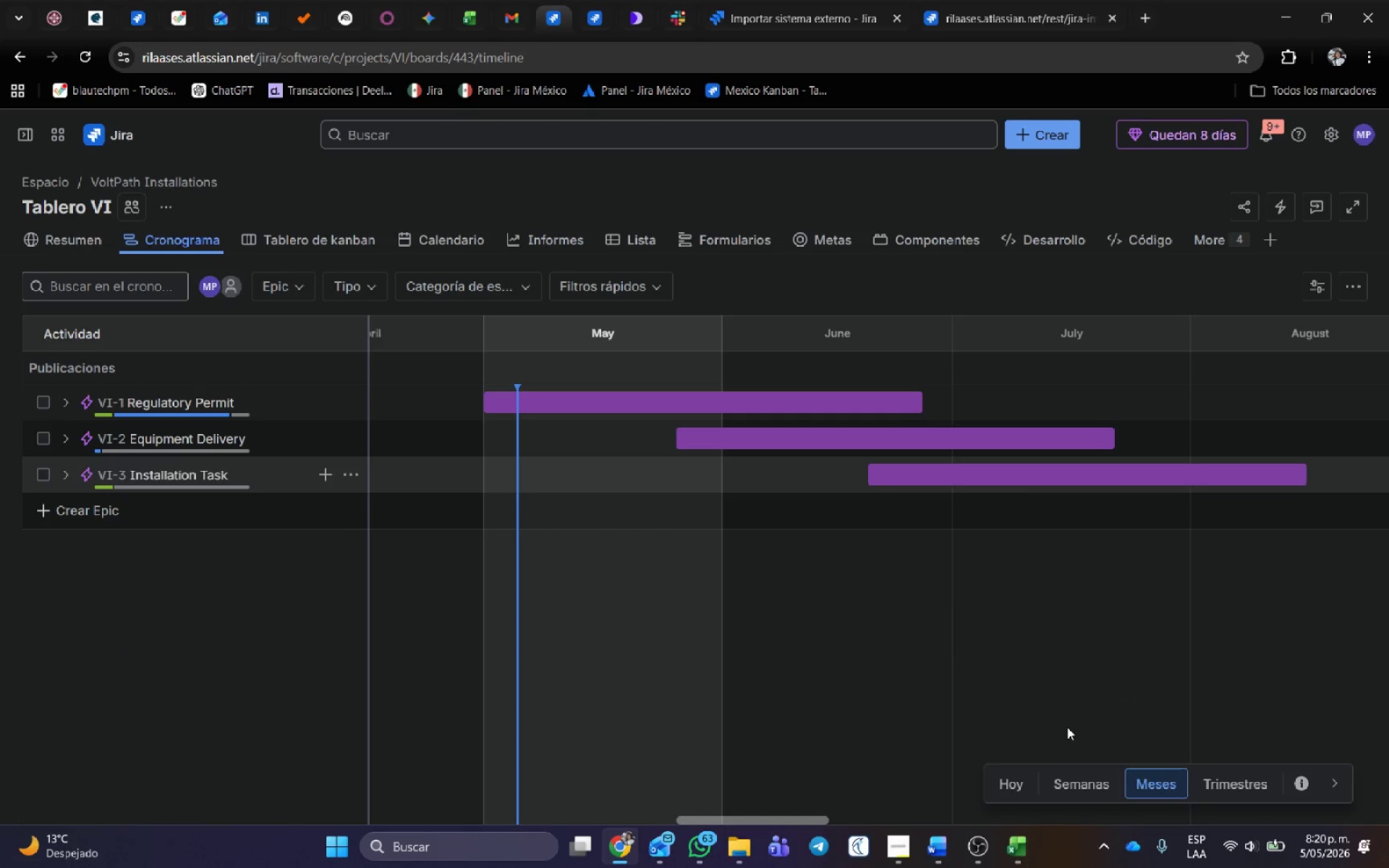 
left_click([982, 848])
 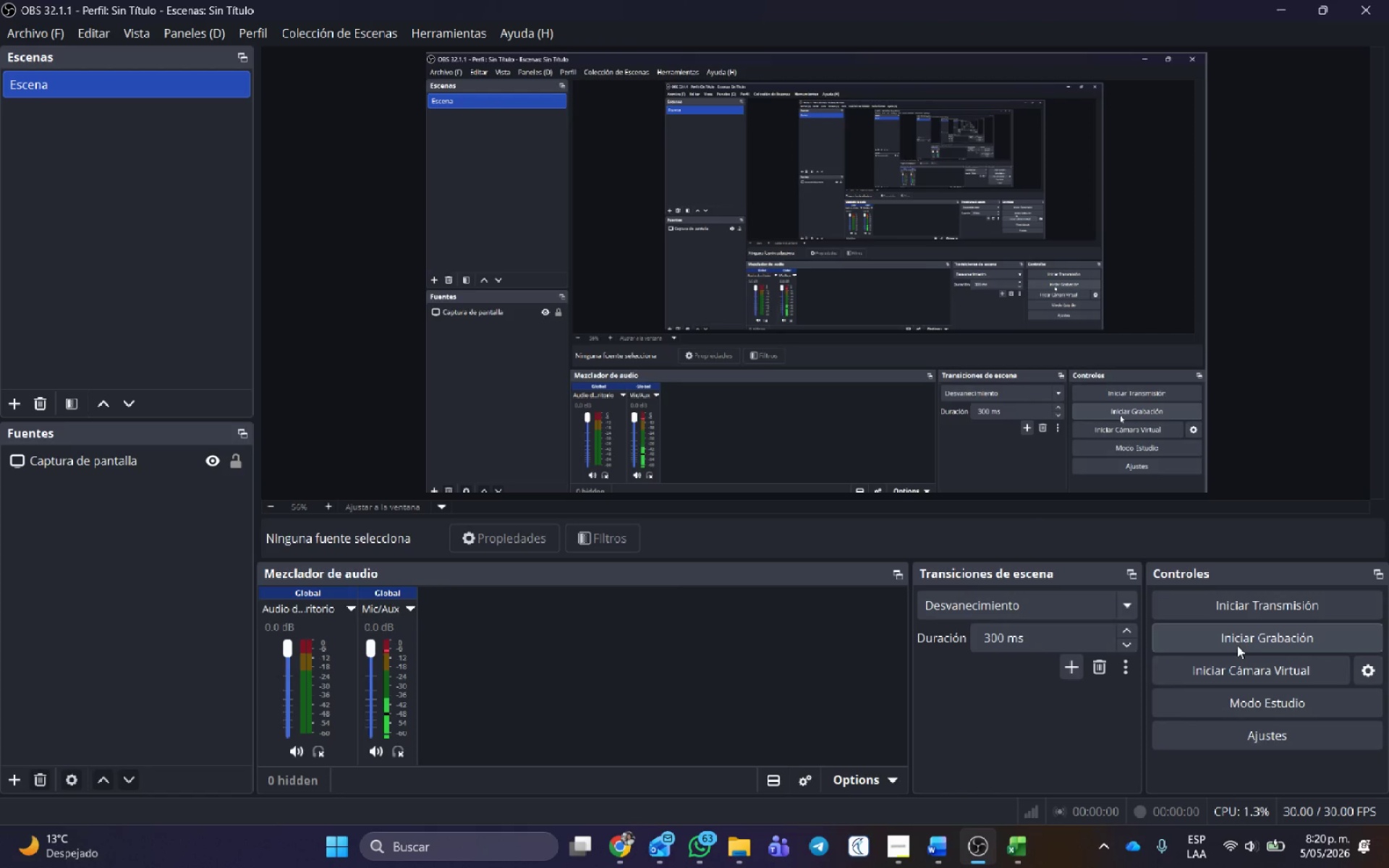 
left_click([1240, 637])
 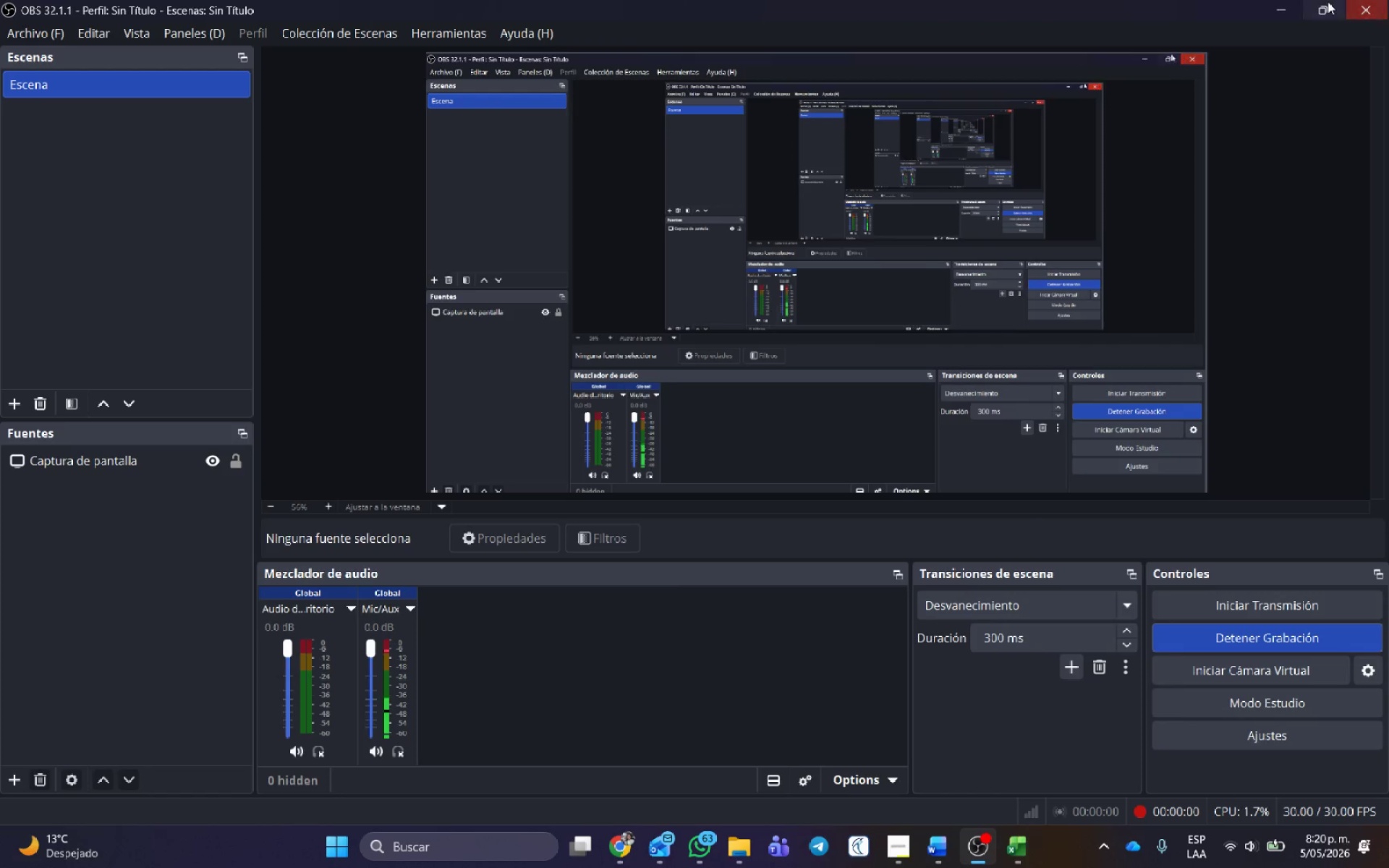 
left_click([1283, 5])
 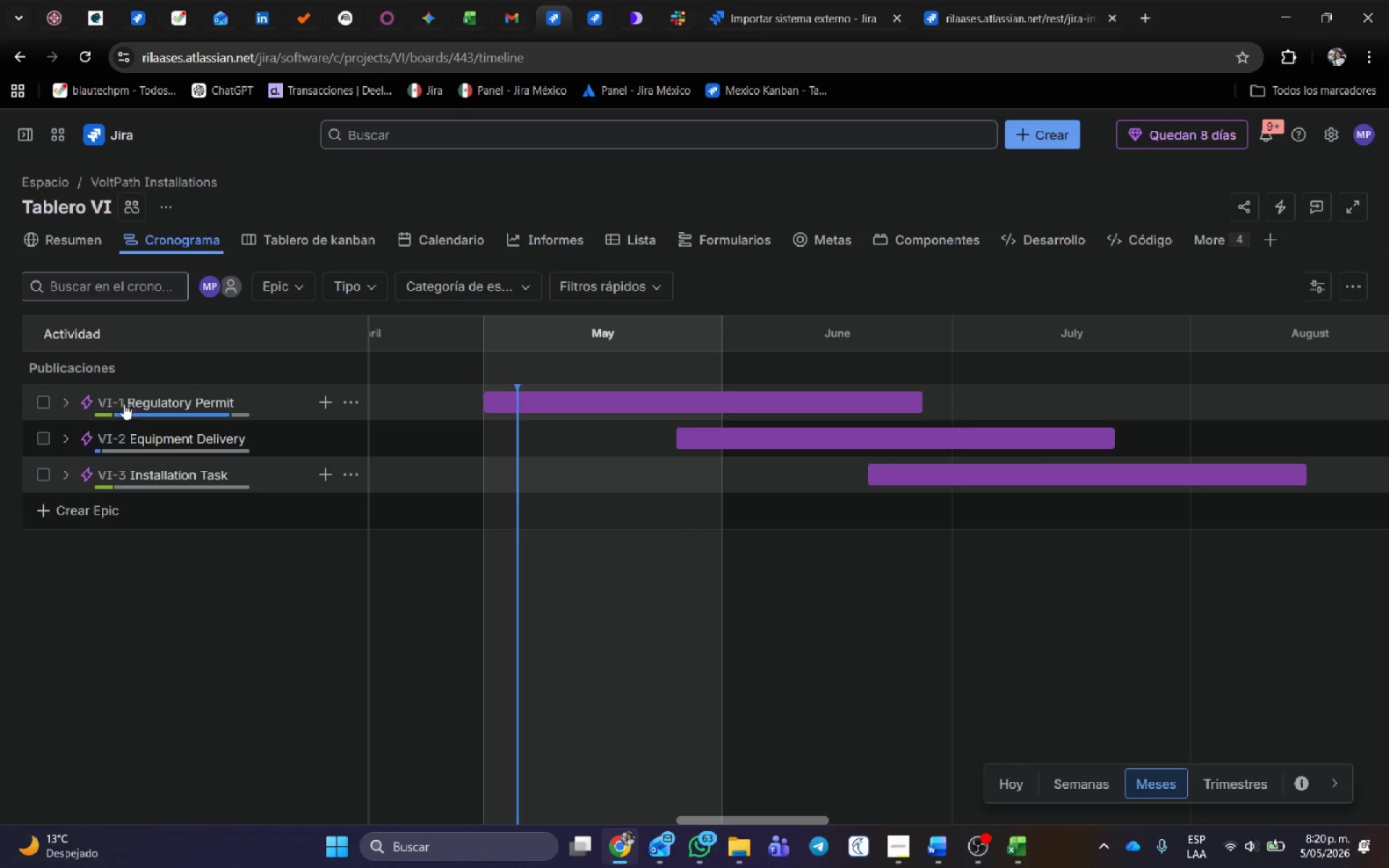 
left_click([67, 400])
 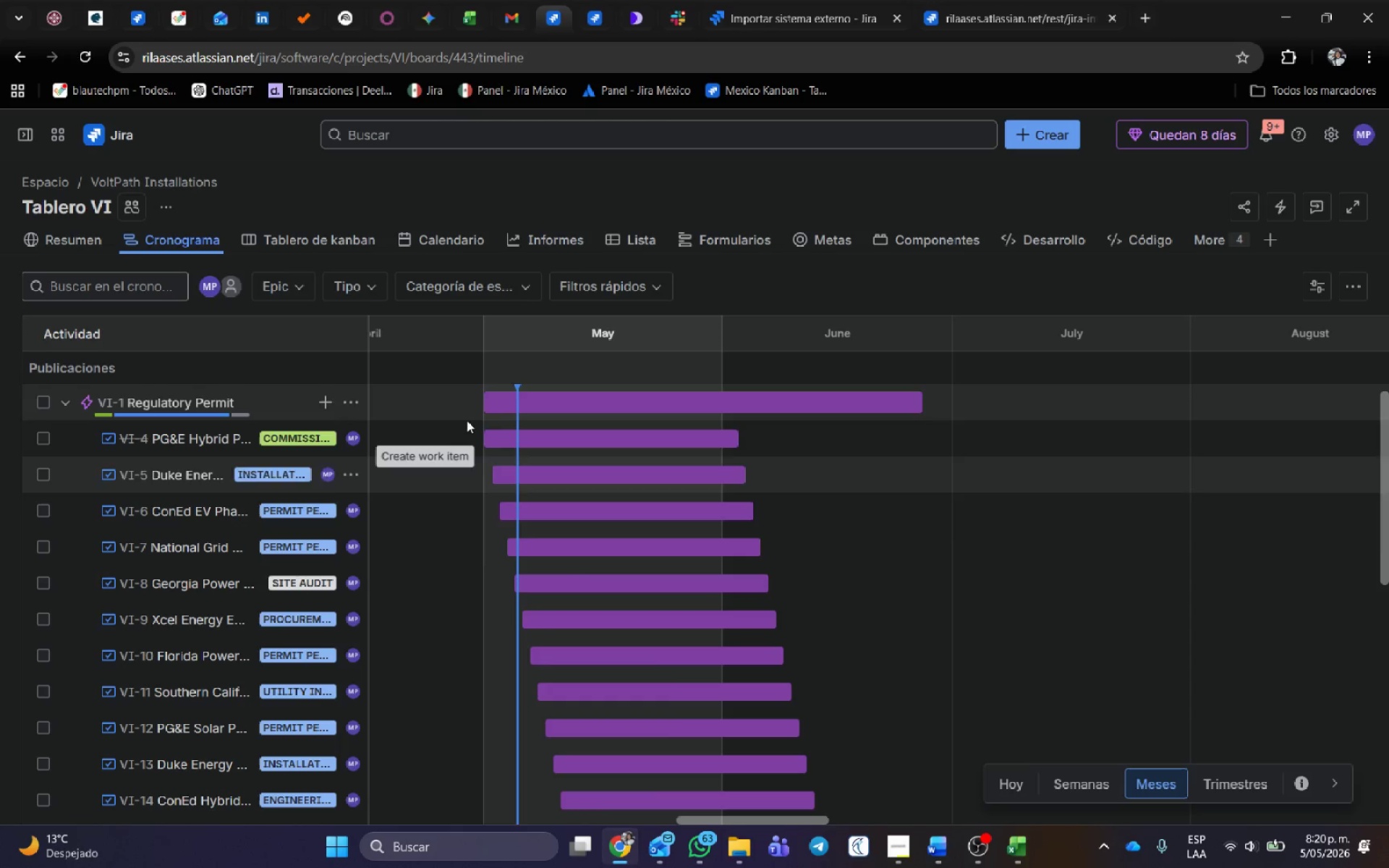 
scroll: coordinate [762, 566], scroll_direction: down, amount: 7.0
 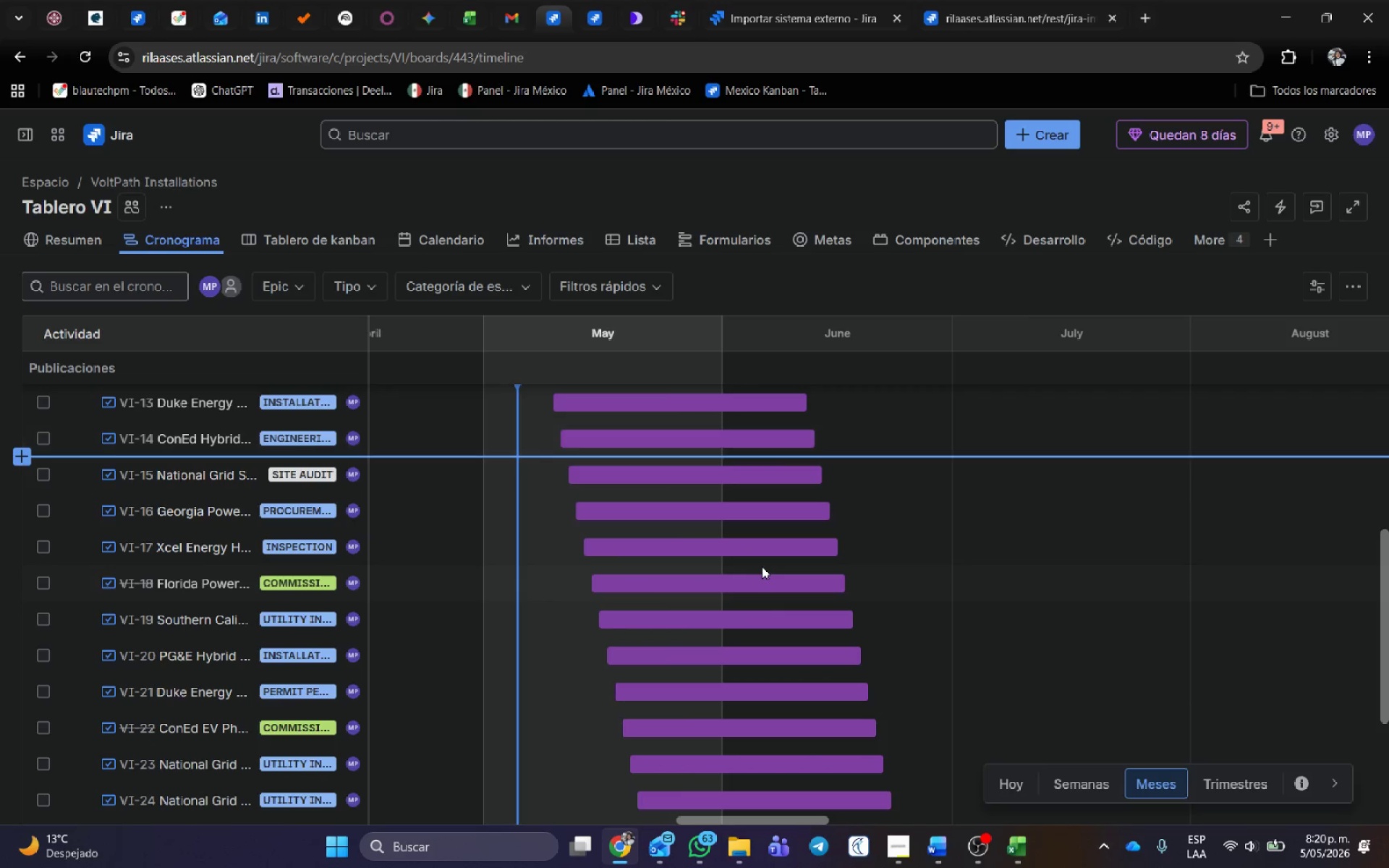 
scroll: coordinate [129, 499], scroll_direction: up, amount: 7.0
 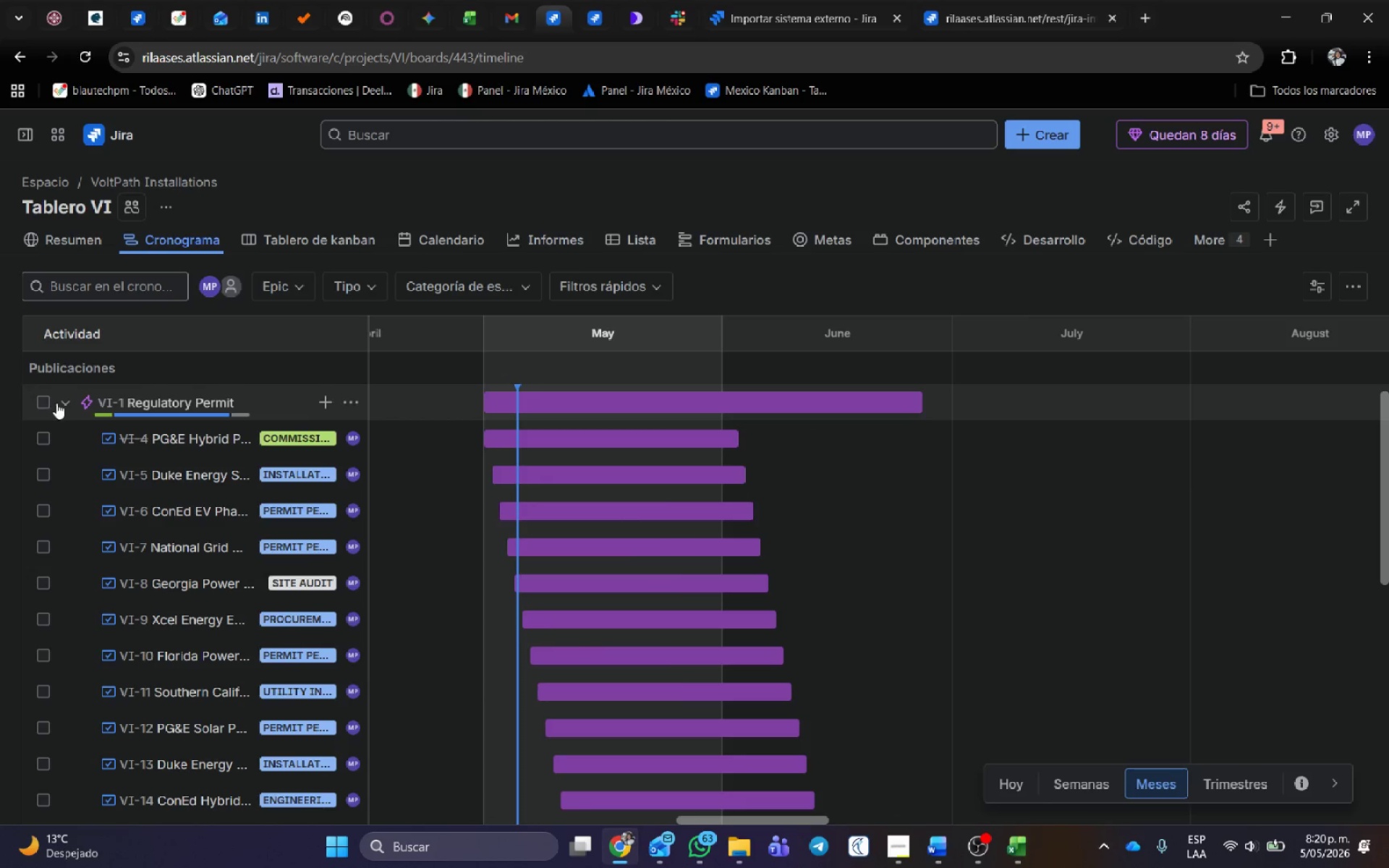 
left_click([69, 399])
 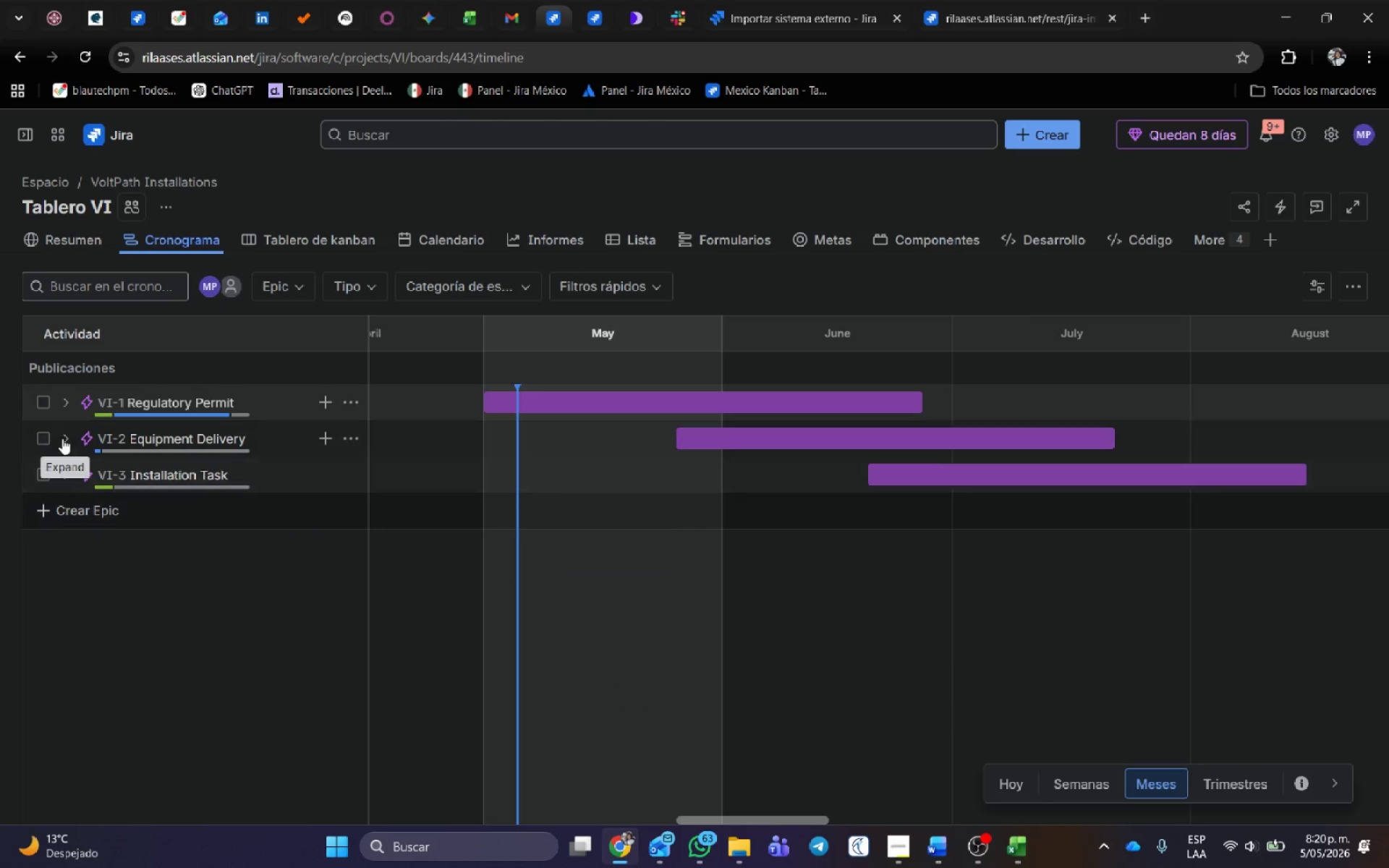 
left_click([63, 435])
 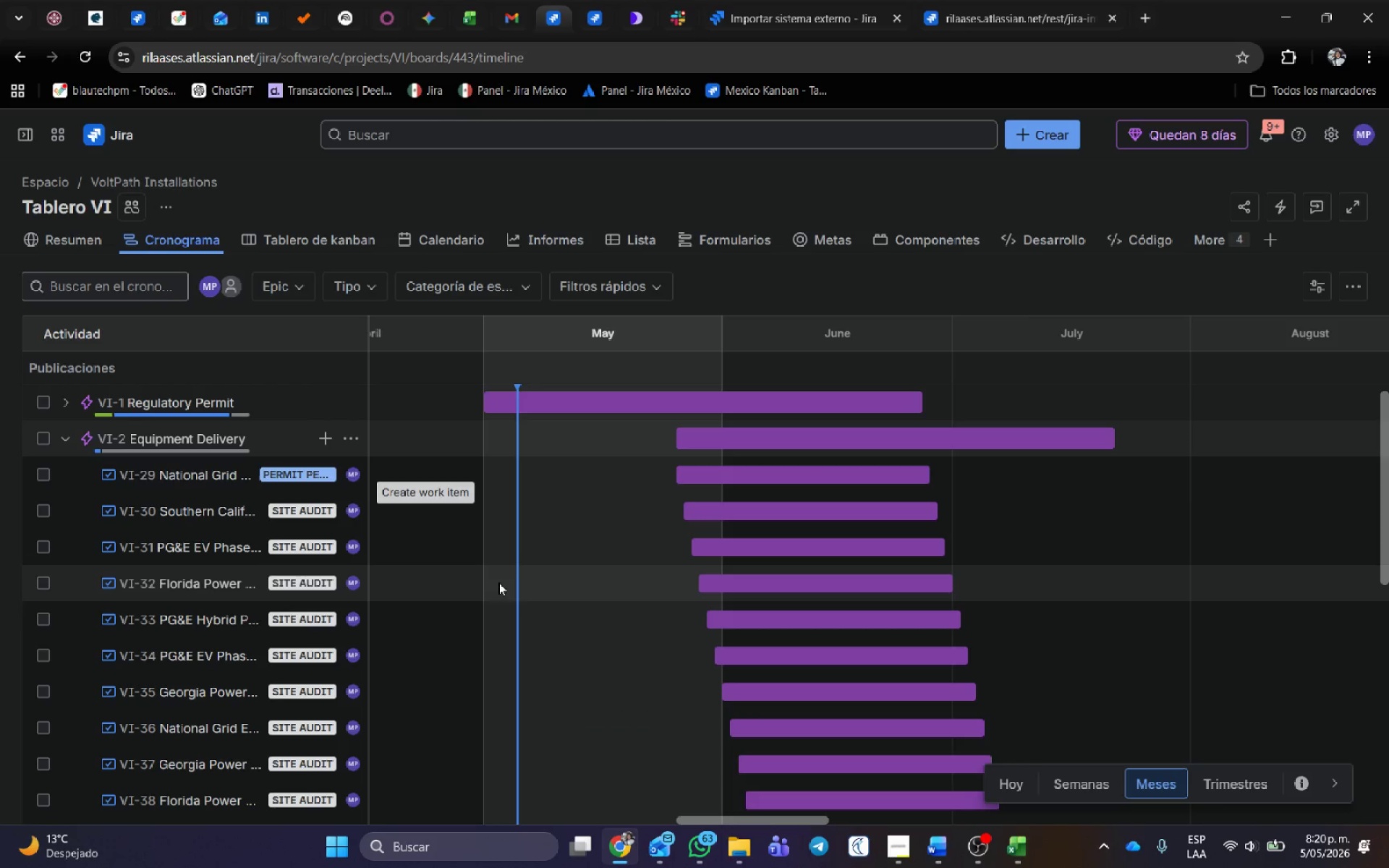 
scroll: coordinate [699, 582], scroll_direction: down, amount: 7.0
 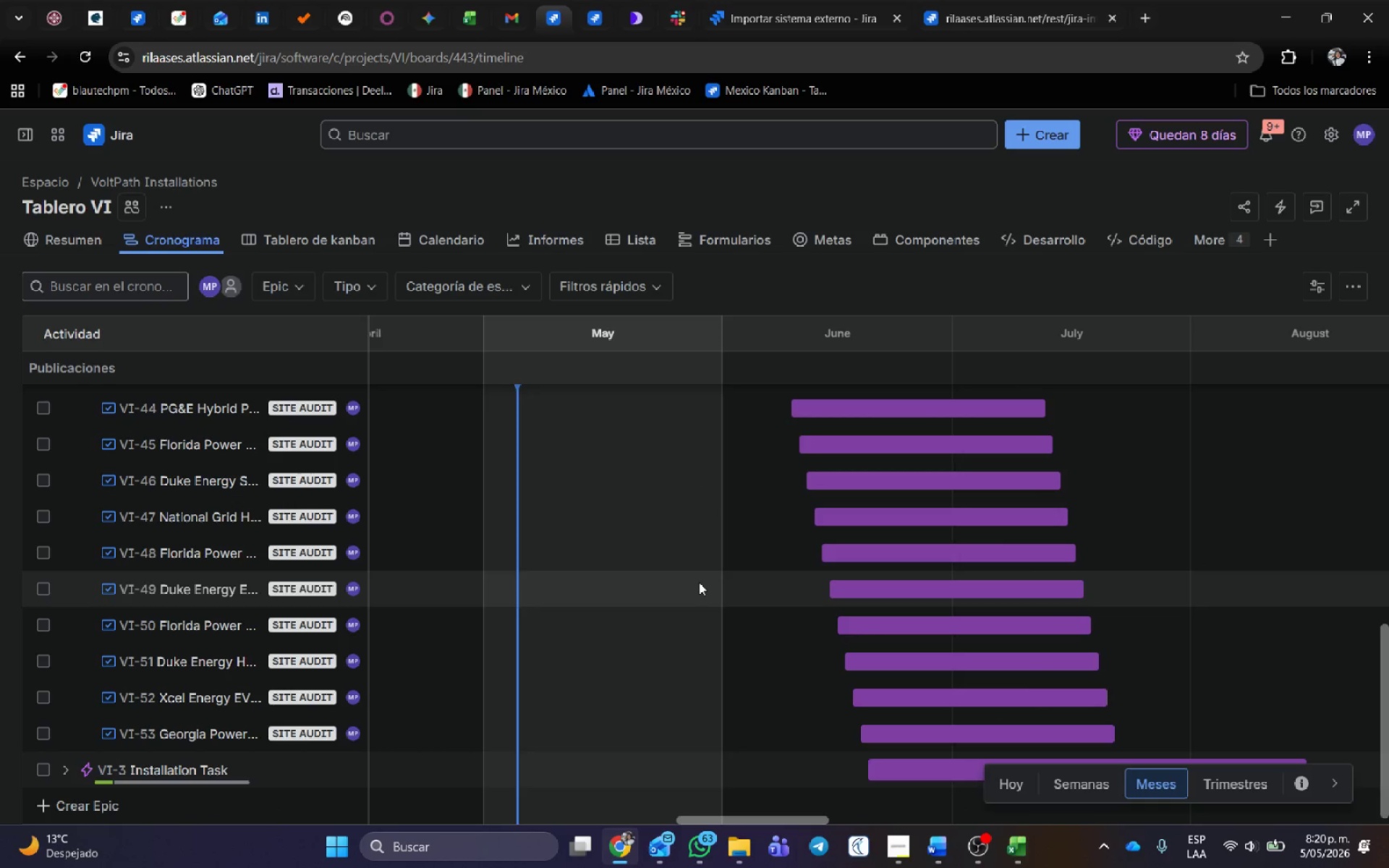 
scroll: coordinate [187, 531], scroll_direction: up, amount: 9.0
 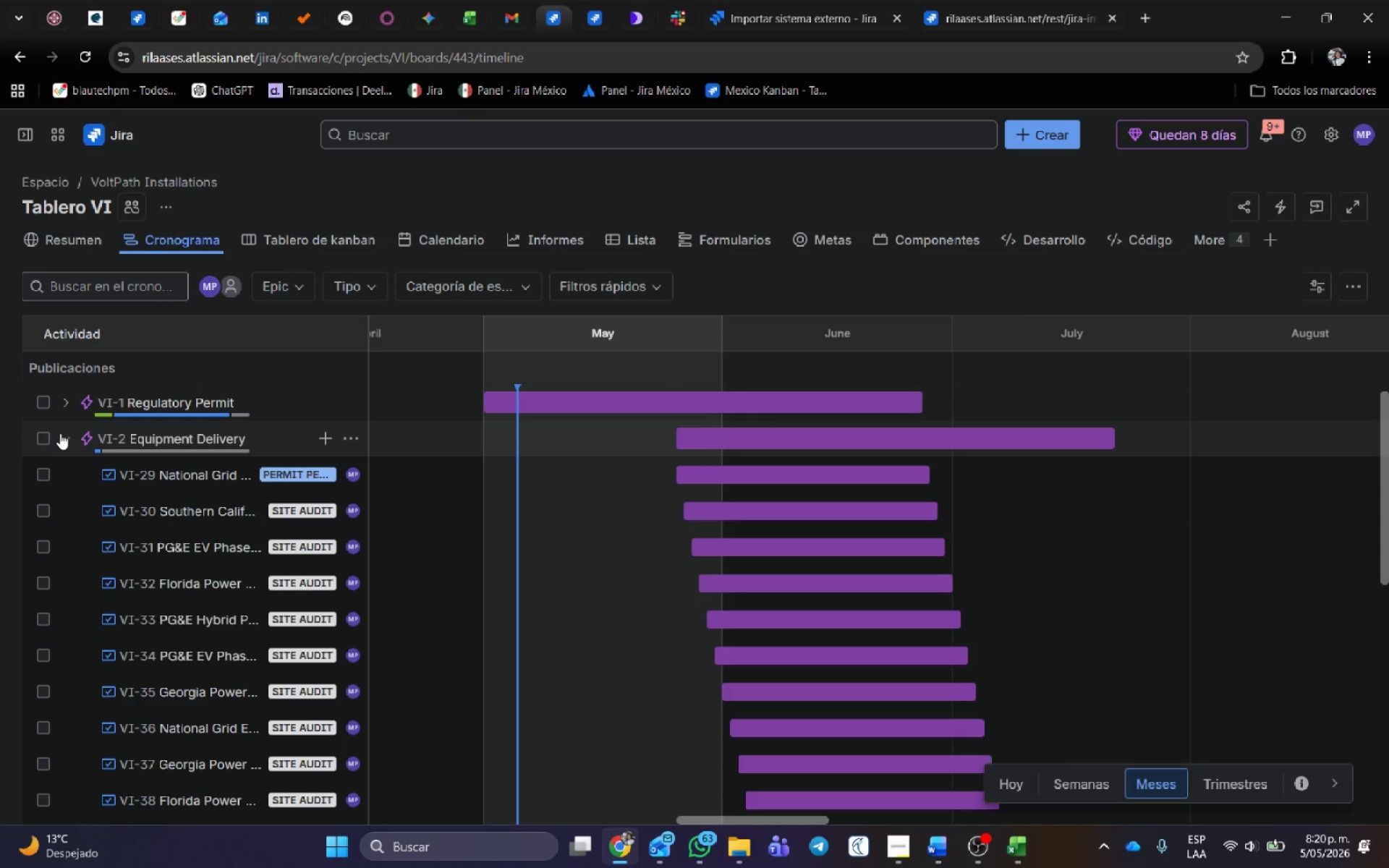 
left_click([61, 436])
 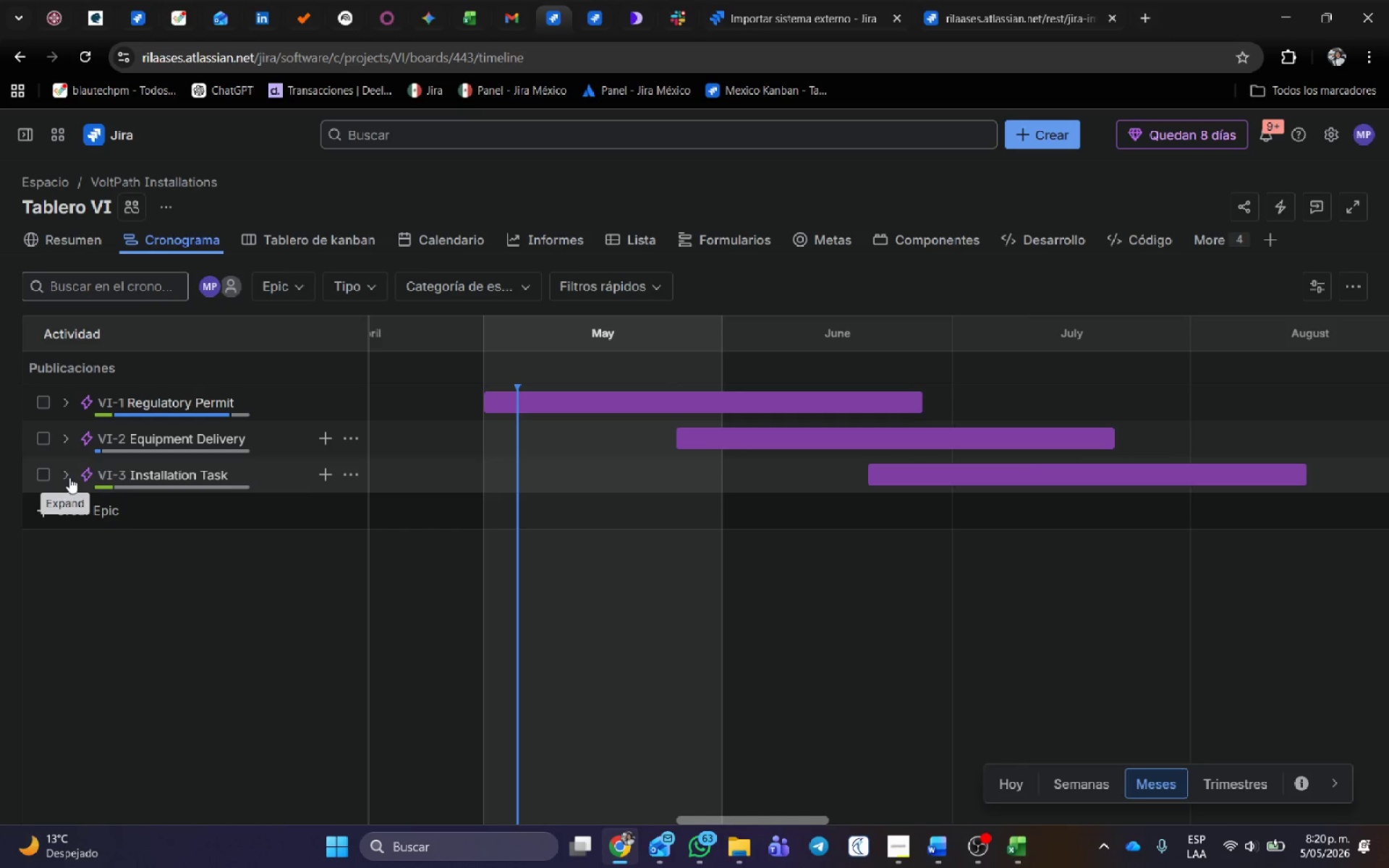 
left_click([67, 475])
 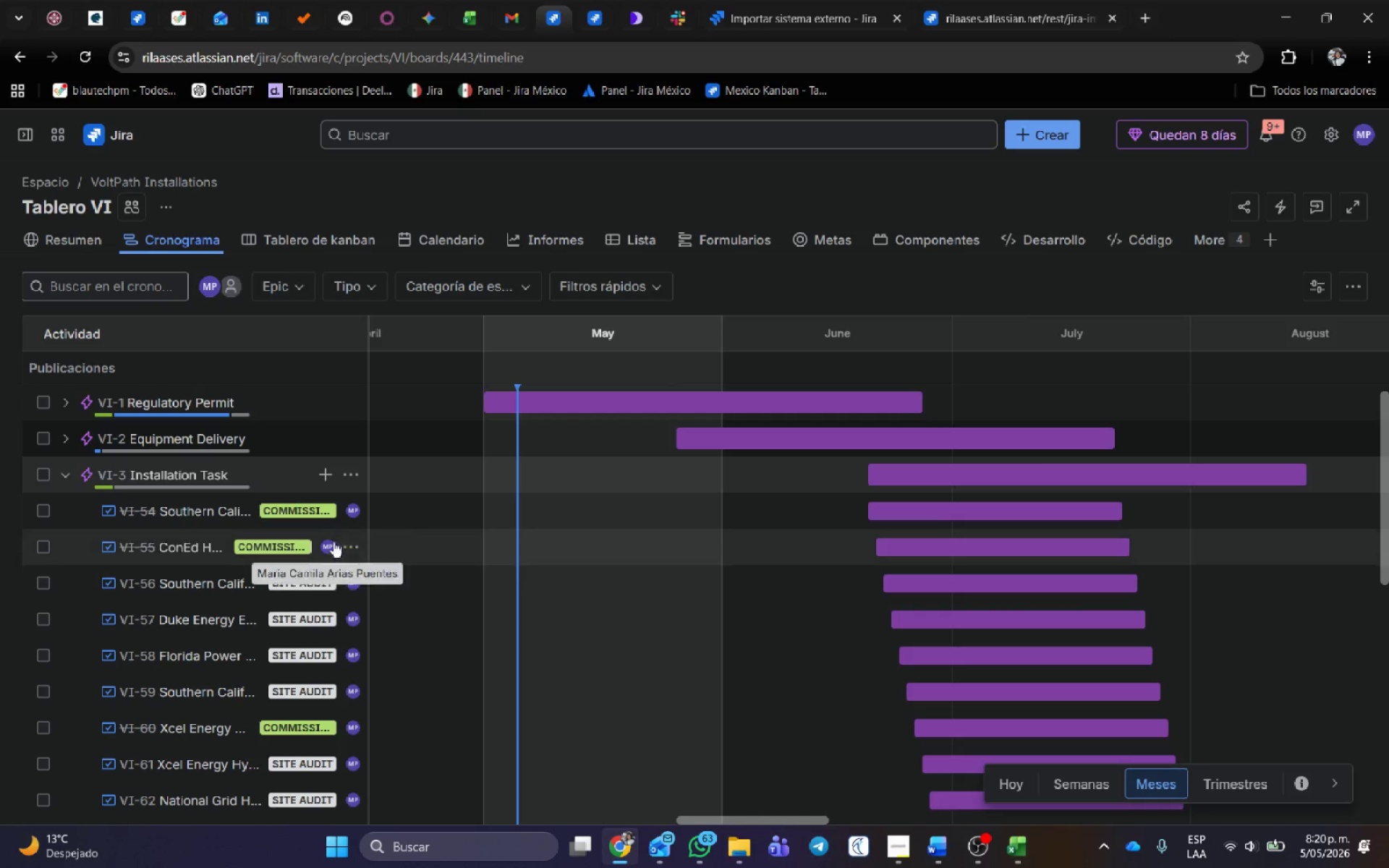 
scroll: coordinate [639, 531], scroll_direction: down, amount: 9.0
 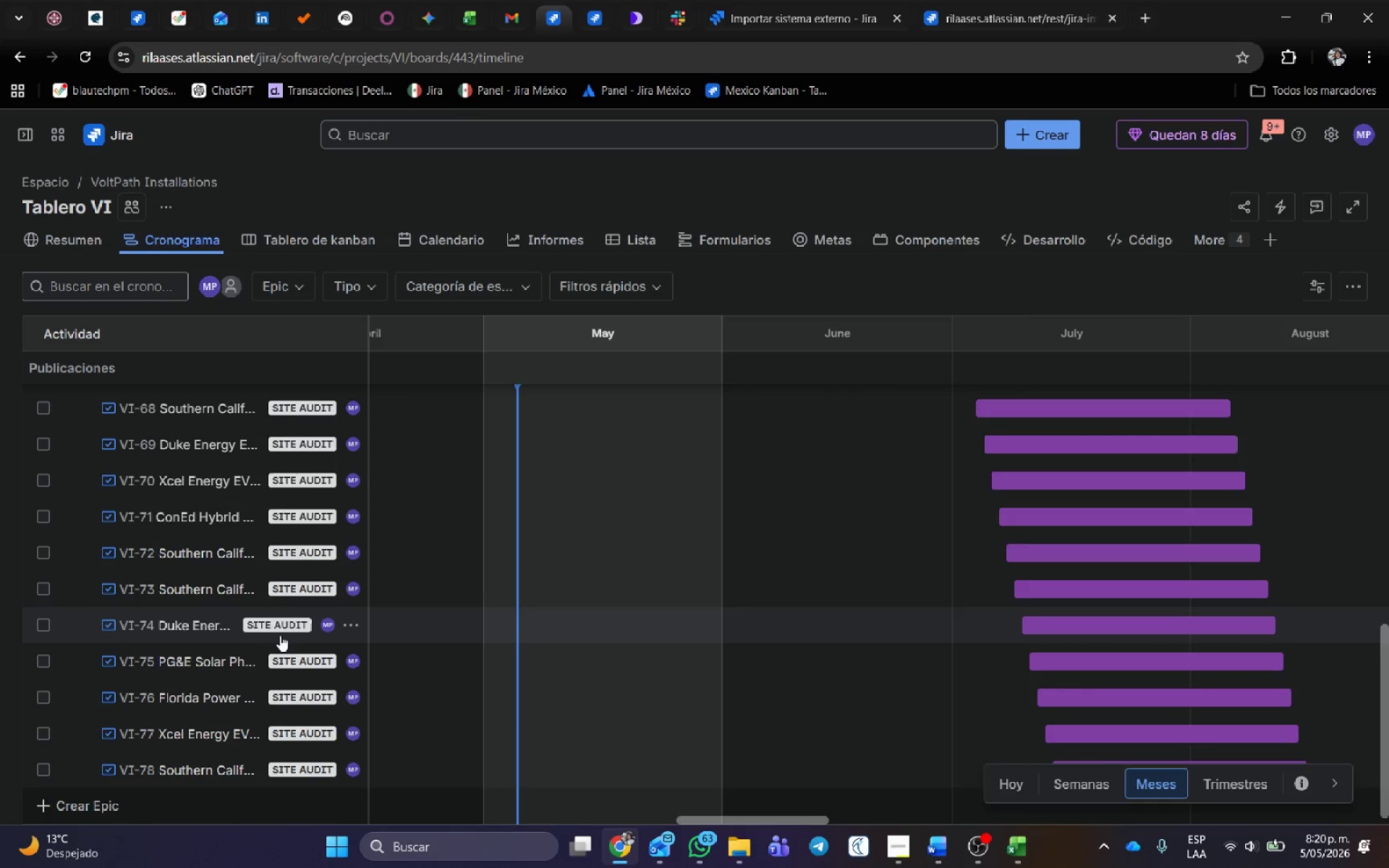 
scroll: coordinate [280, 630], scroll_direction: up, amount: 8.0
 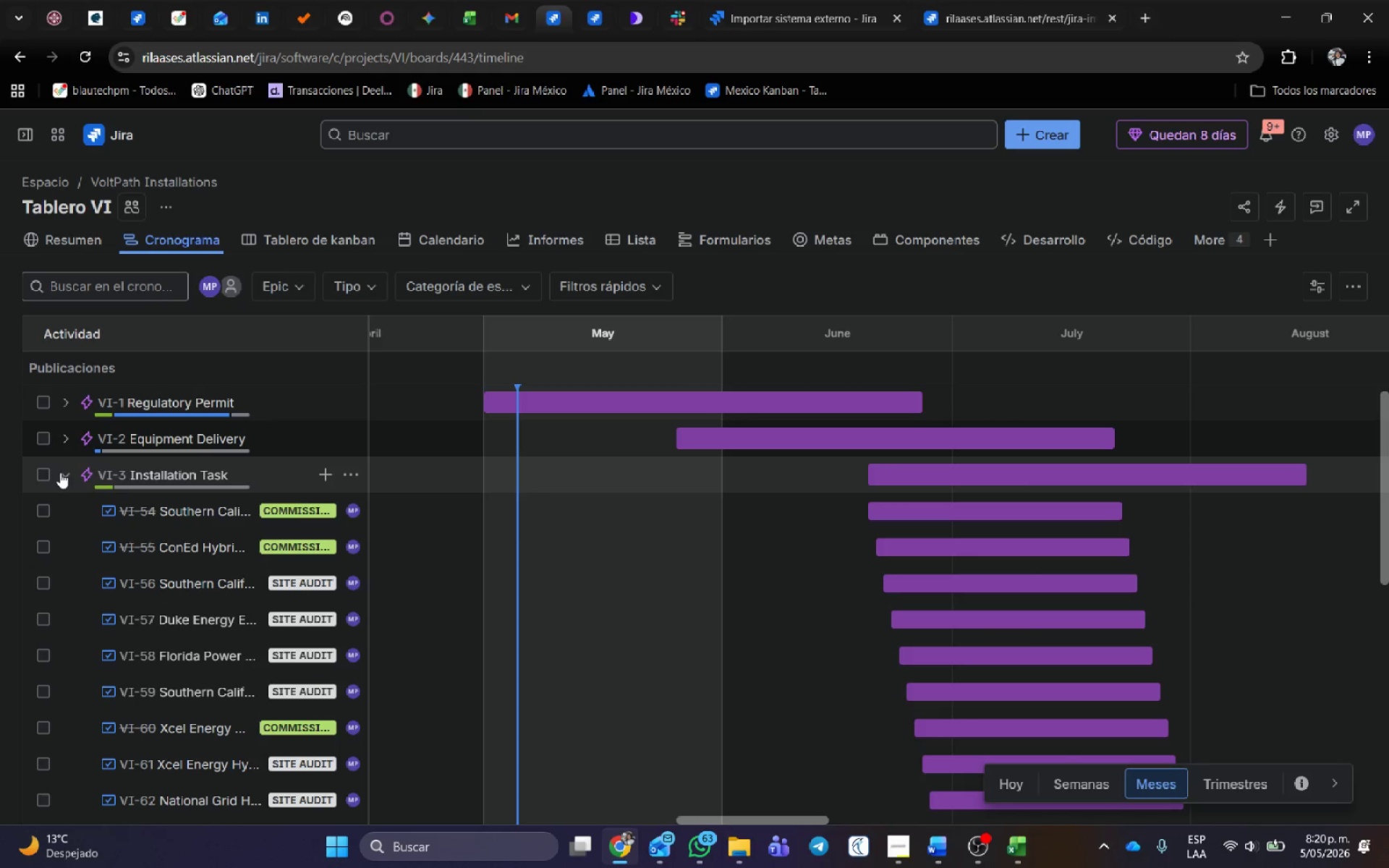 
left_click([62, 474])
 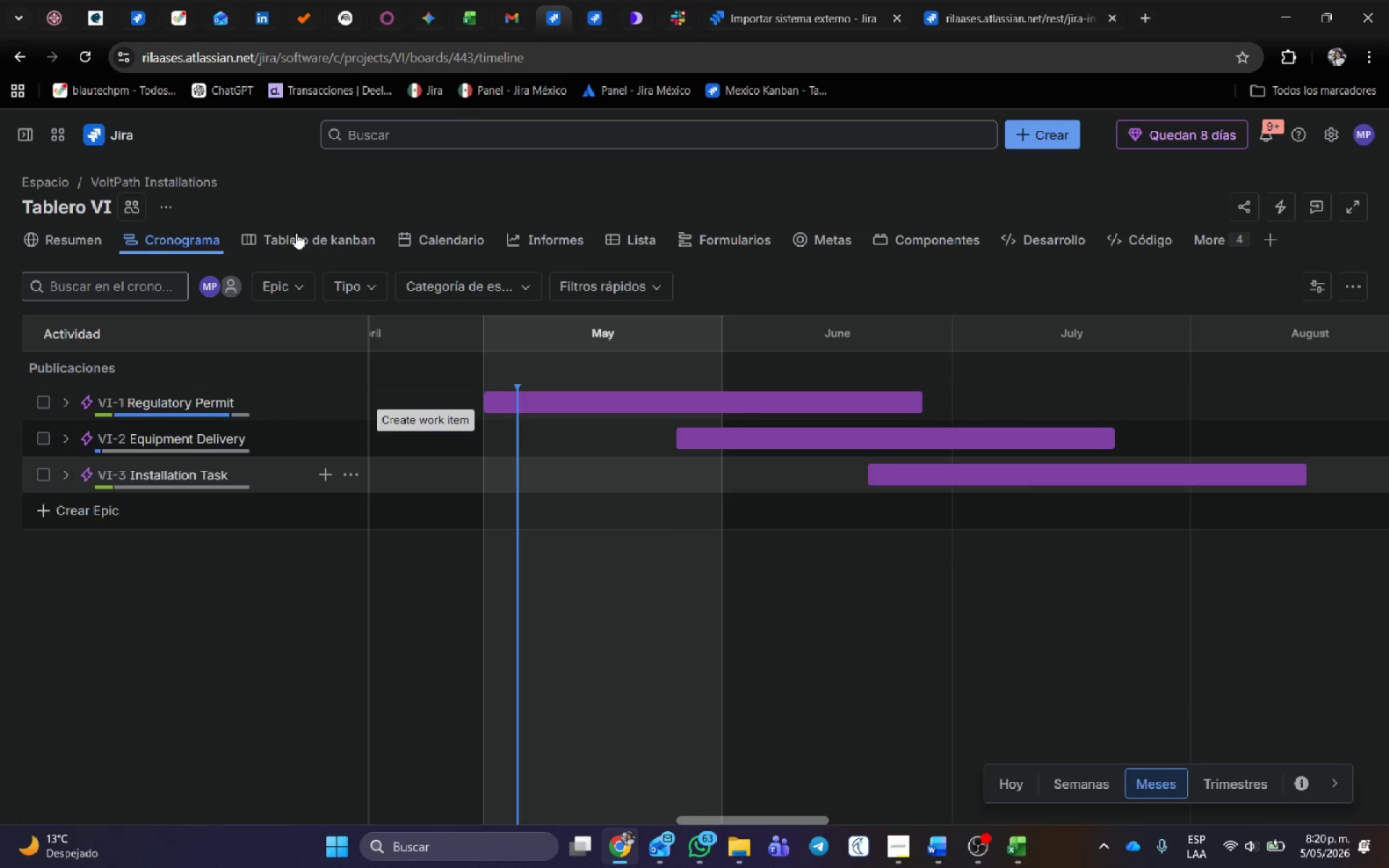 
left_click([313, 241])
 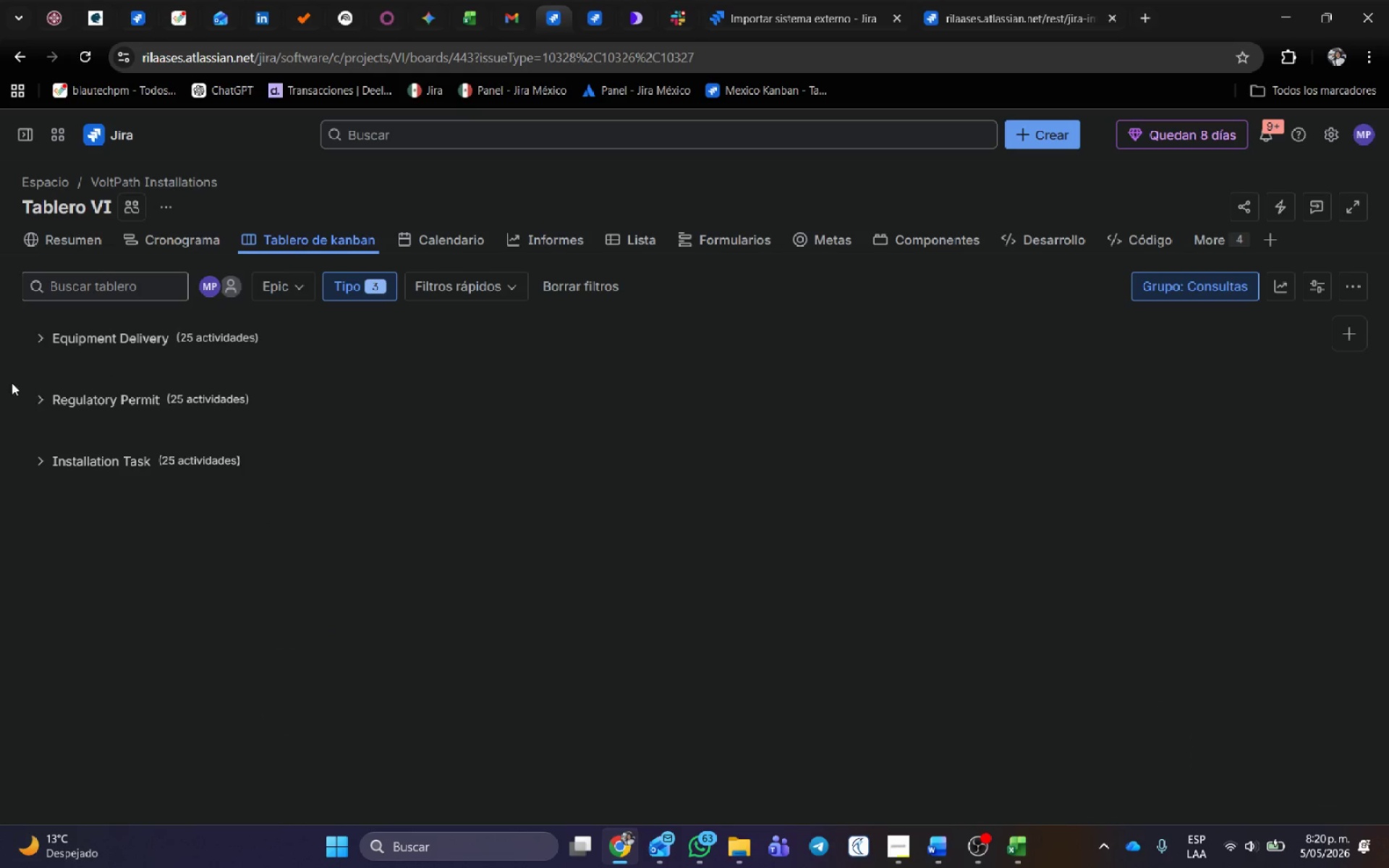 
left_click([34, 340])
 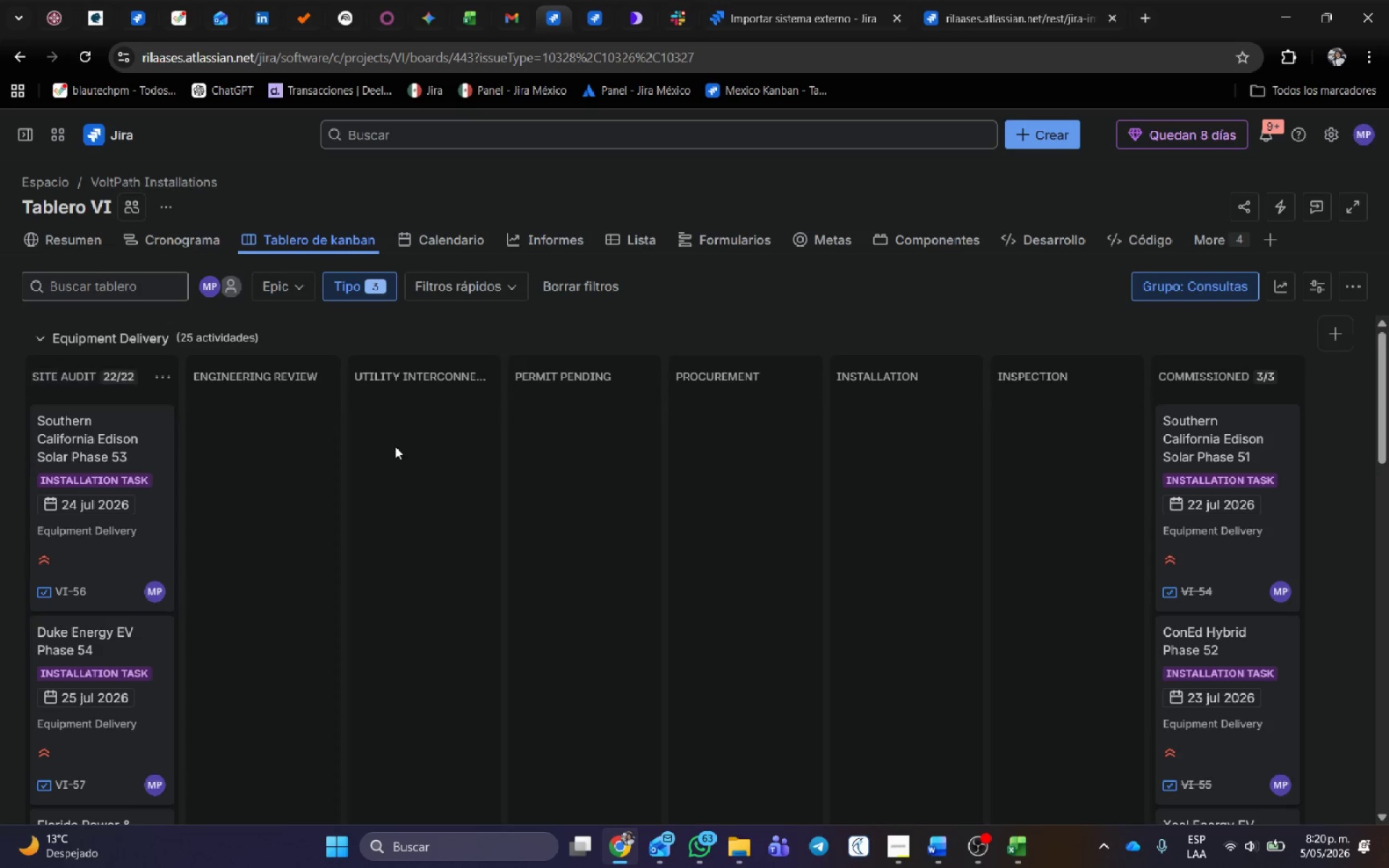 
scroll: coordinate [537, 489], scroll_direction: down, amount: 5.0
 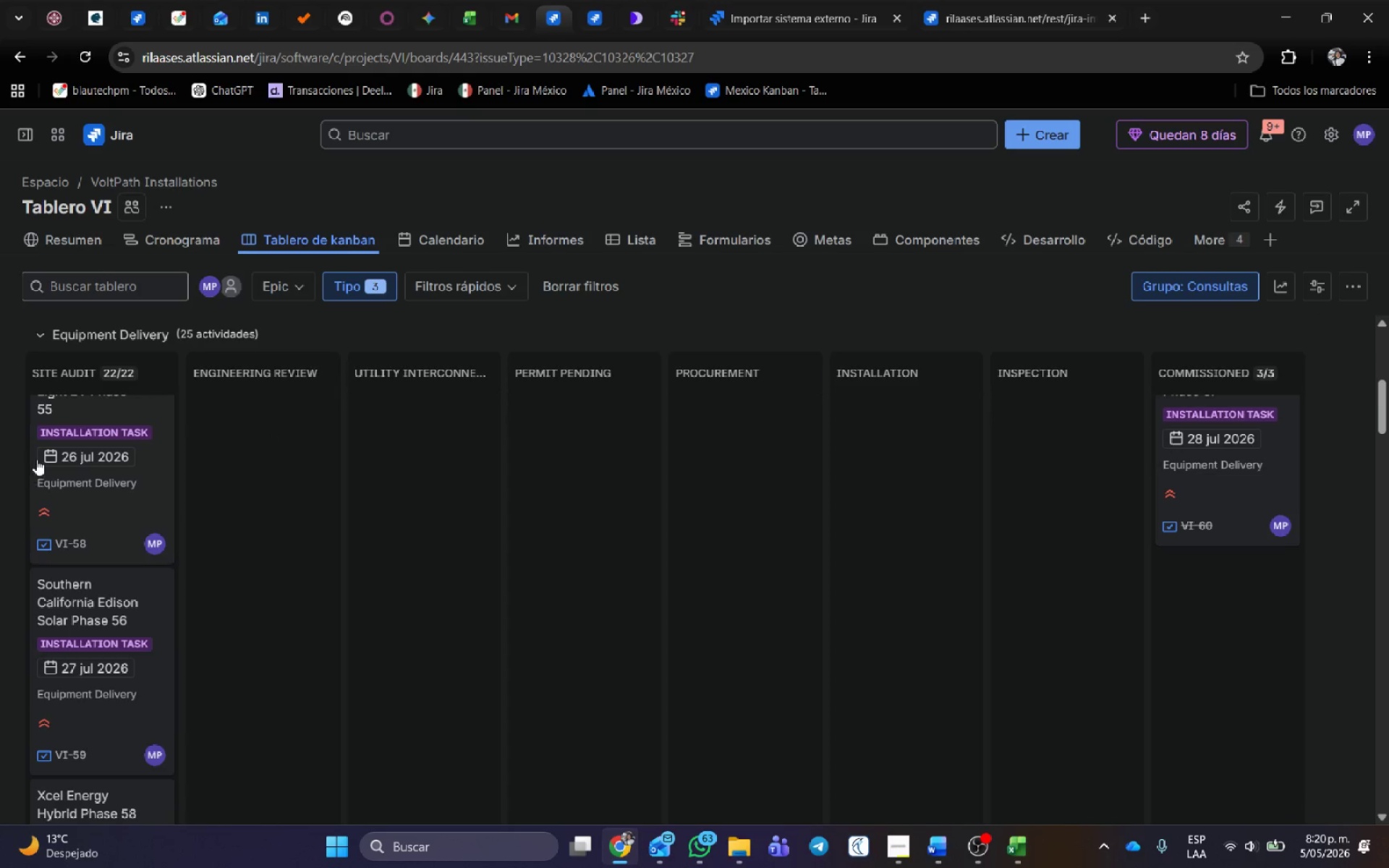 
left_click_drag(start_coordinate=[39, 459], to_coordinate=[232, 443])
 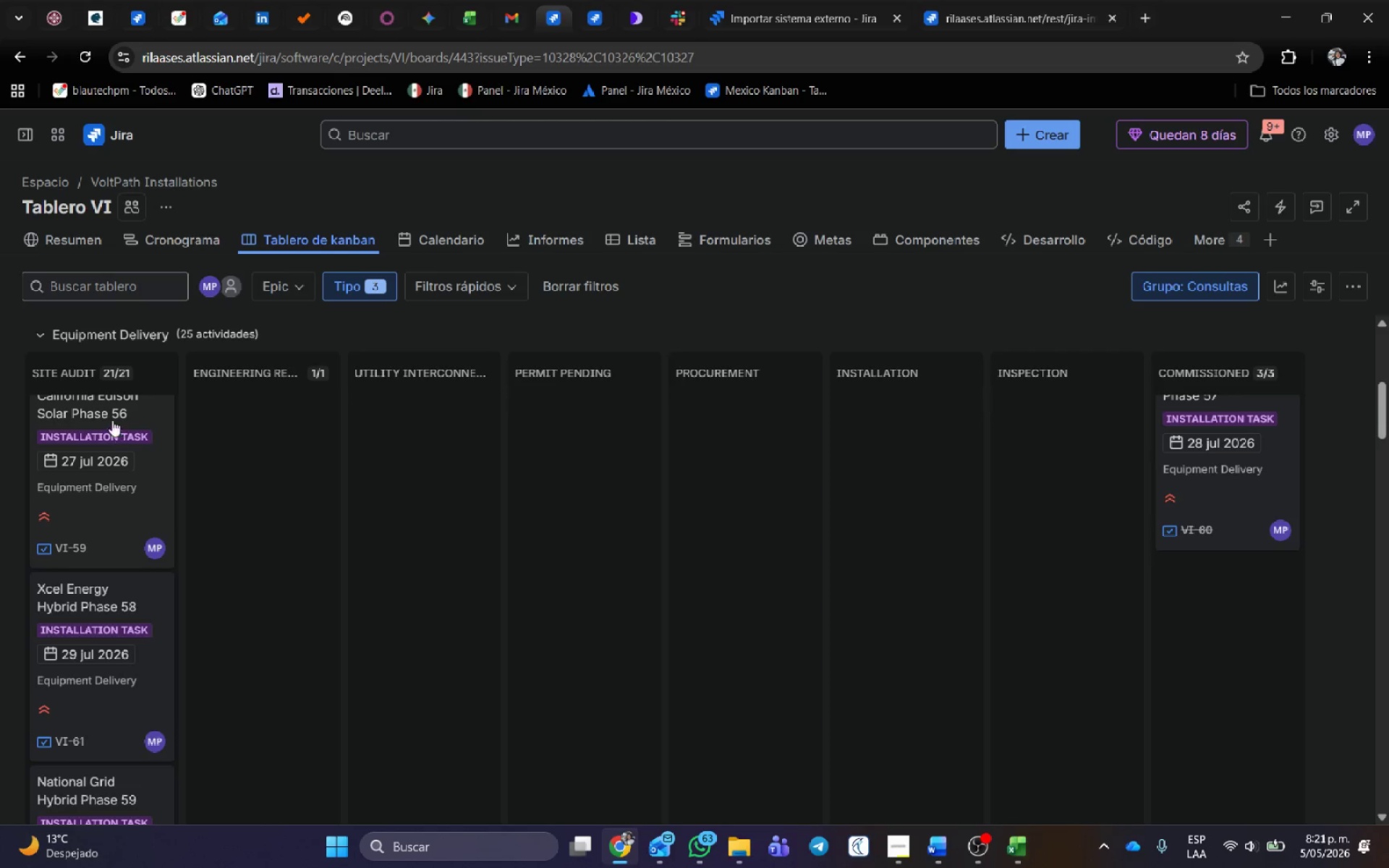 
left_click_drag(start_coordinate=[107, 412], to_coordinate=[389, 419])
 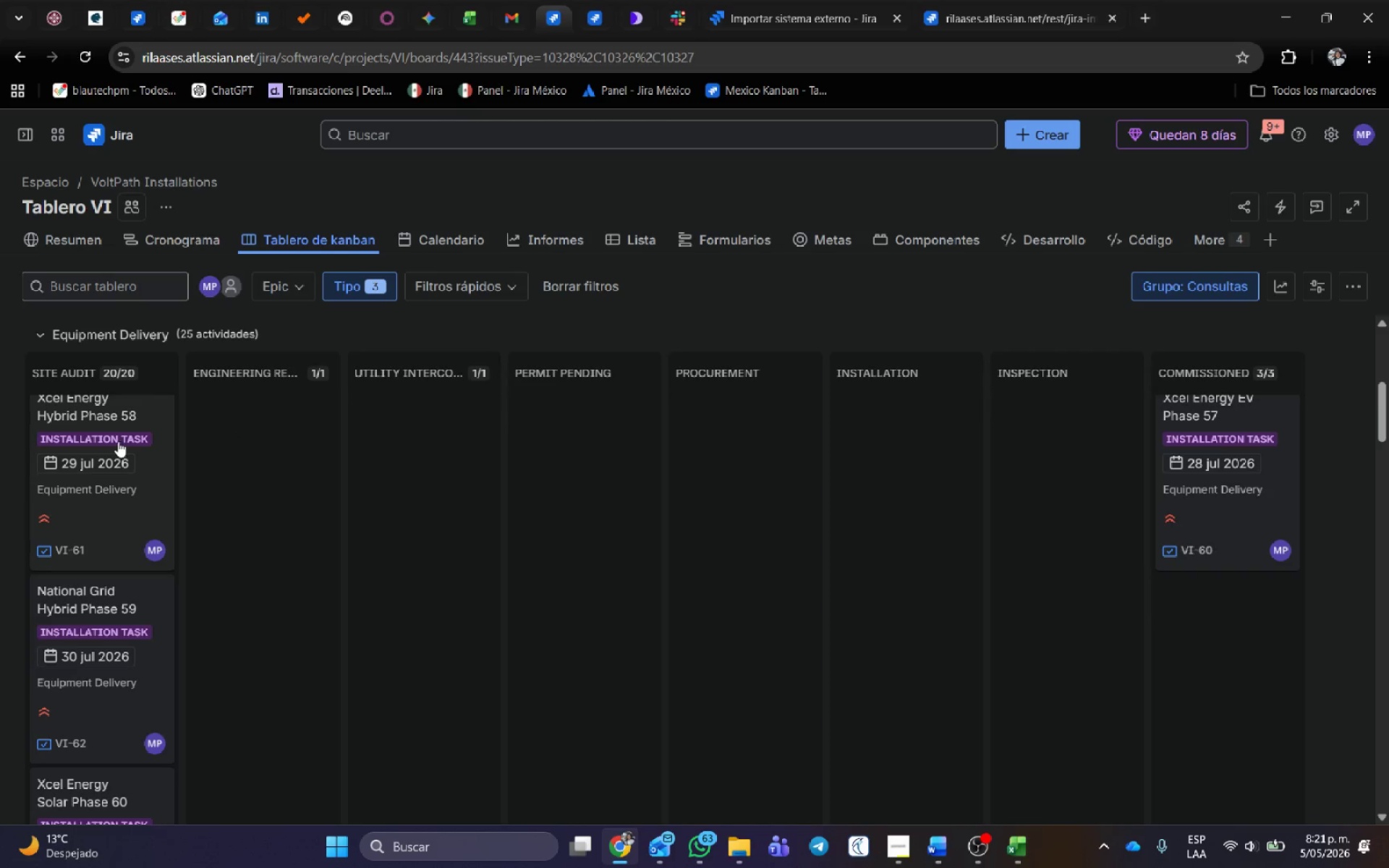 
left_click_drag(start_coordinate=[98, 420], to_coordinate=[574, 425])
 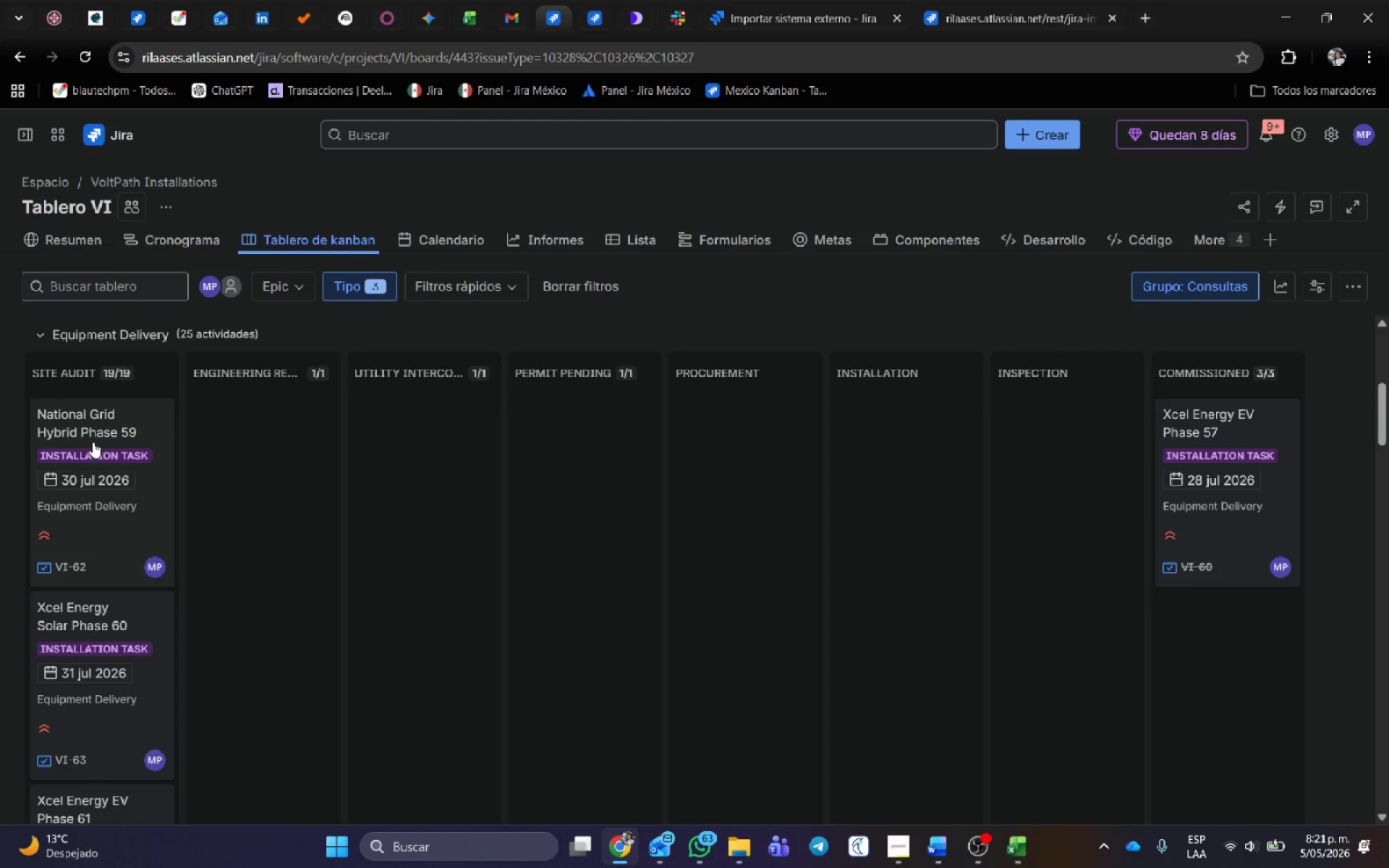 
left_click_drag(start_coordinate=[87, 433], to_coordinate=[672, 412])
 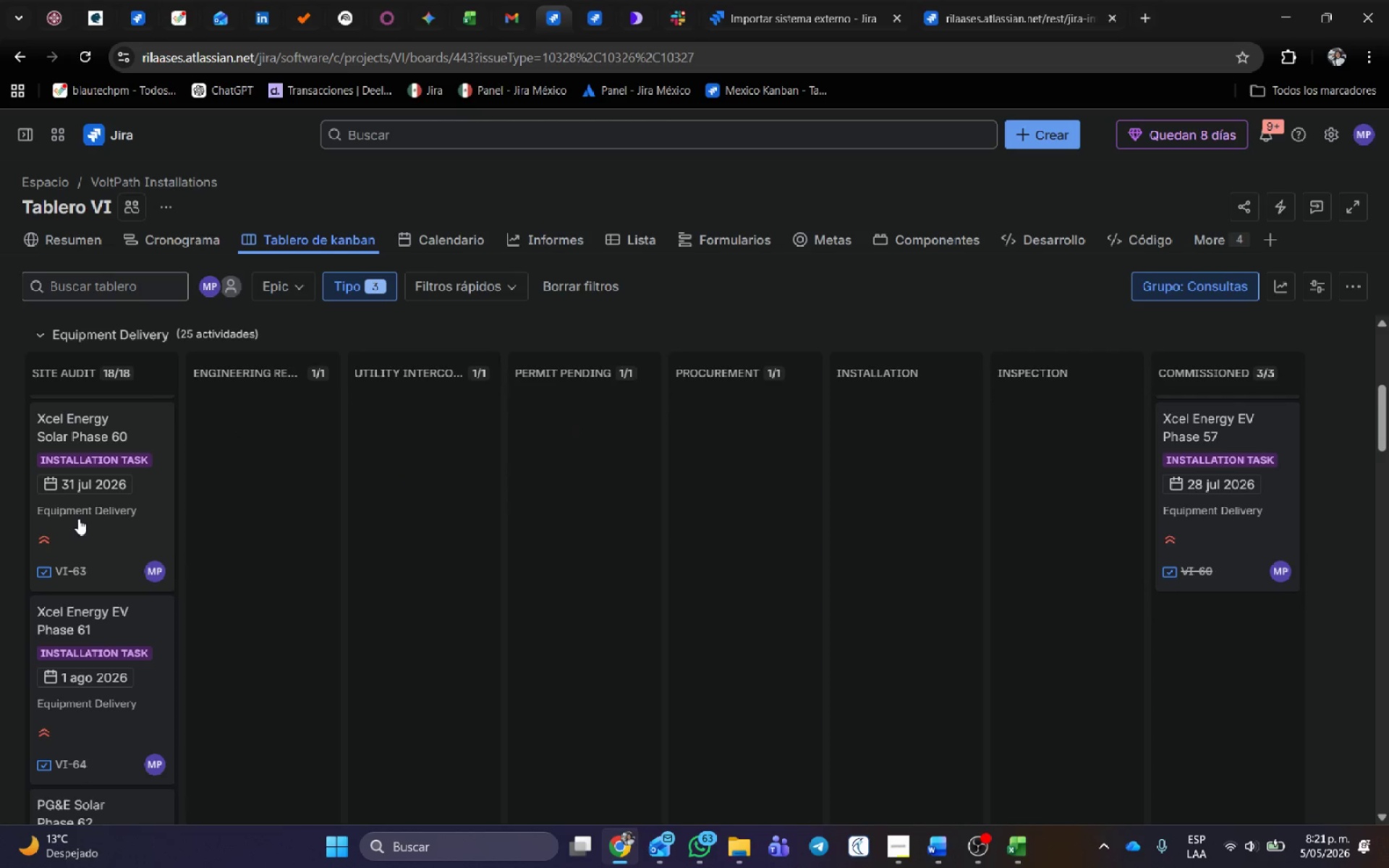 
left_click_drag(start_coordinate=[79, 606], to_coordinate=[841, 495])
 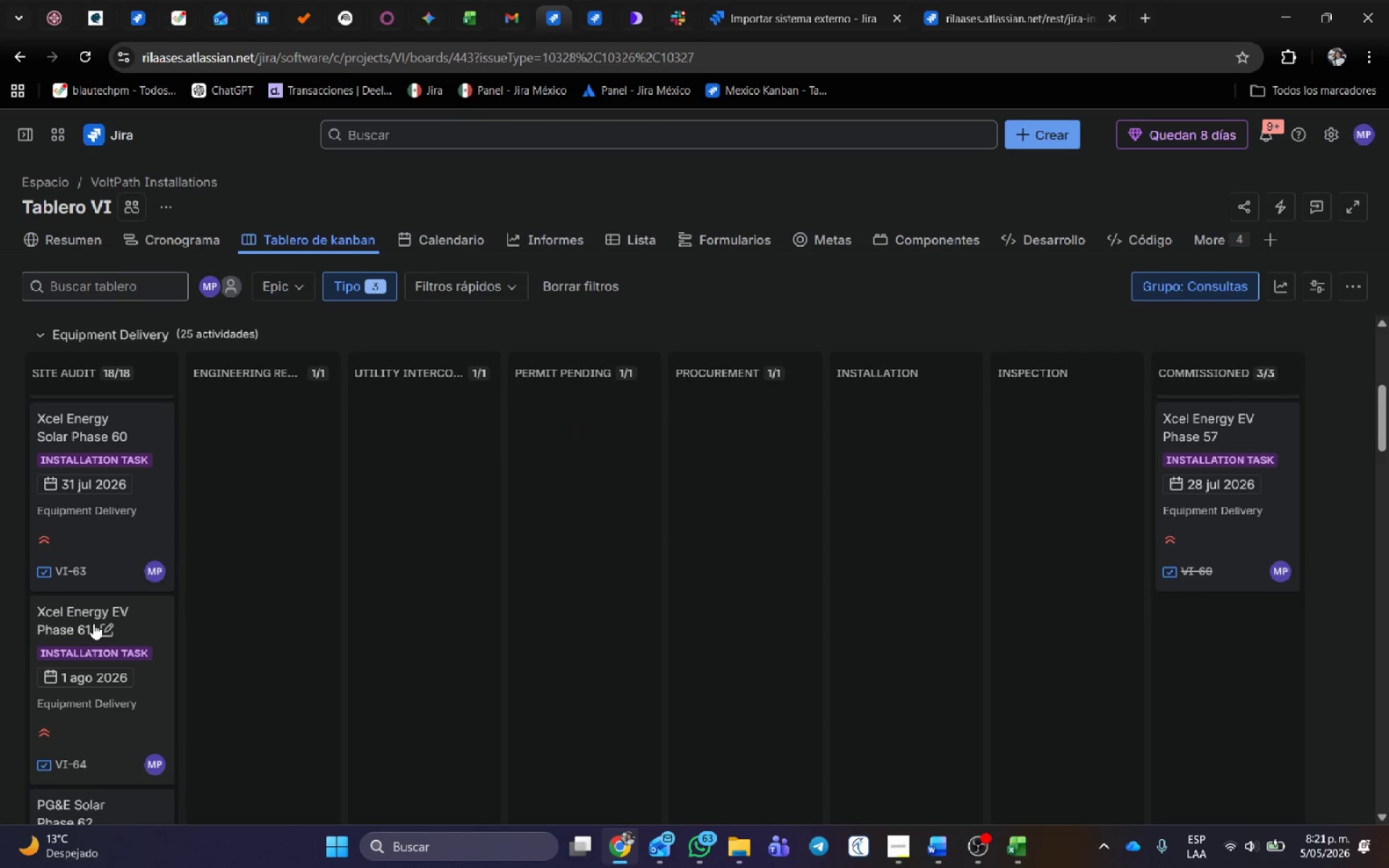 
left_click_drag(start_coordinate=[92, 621], to_coordinate=[998, 482])
 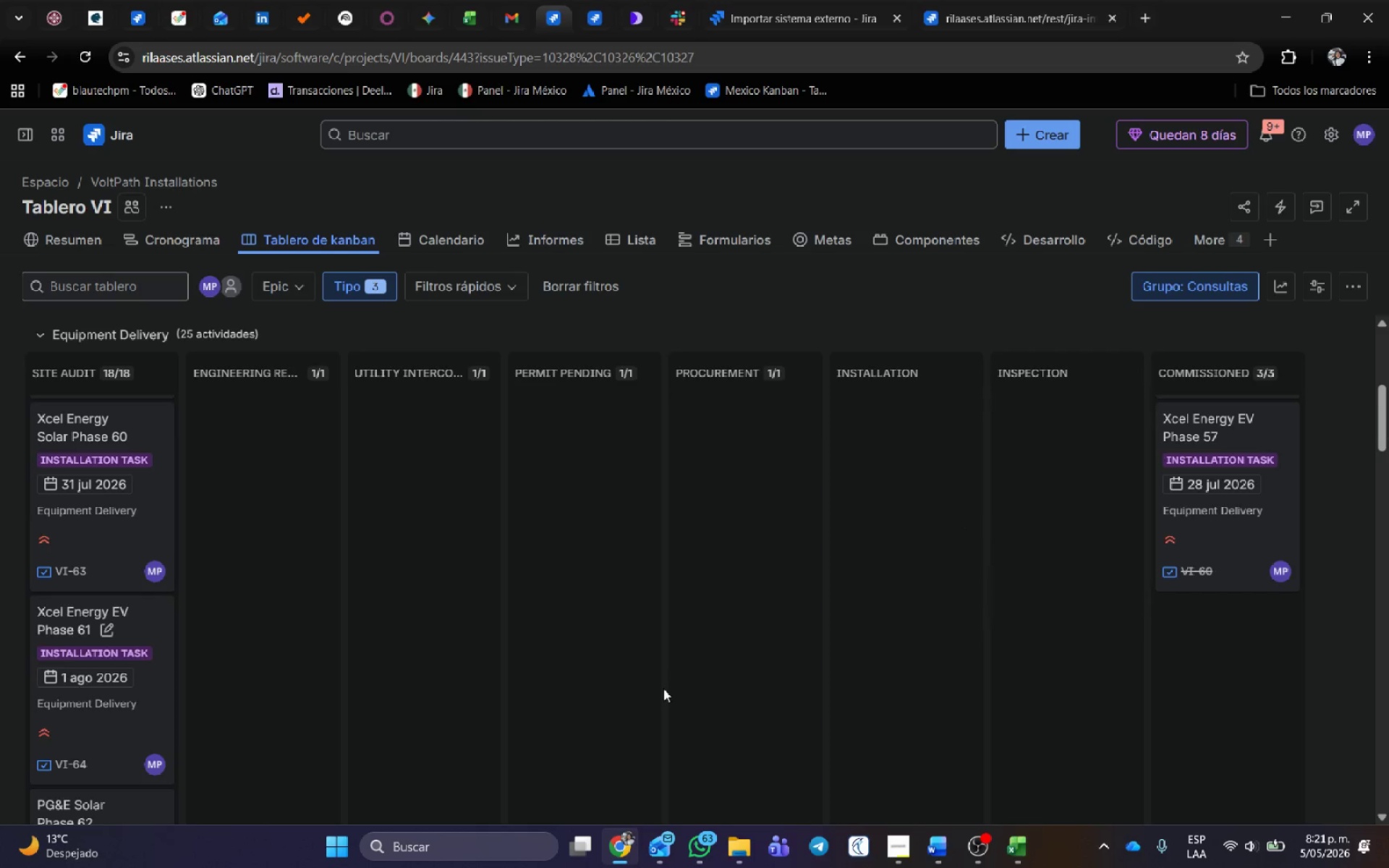 
scroll: coordinate [604, 720], scroll_direction: up, amount: 7.0
 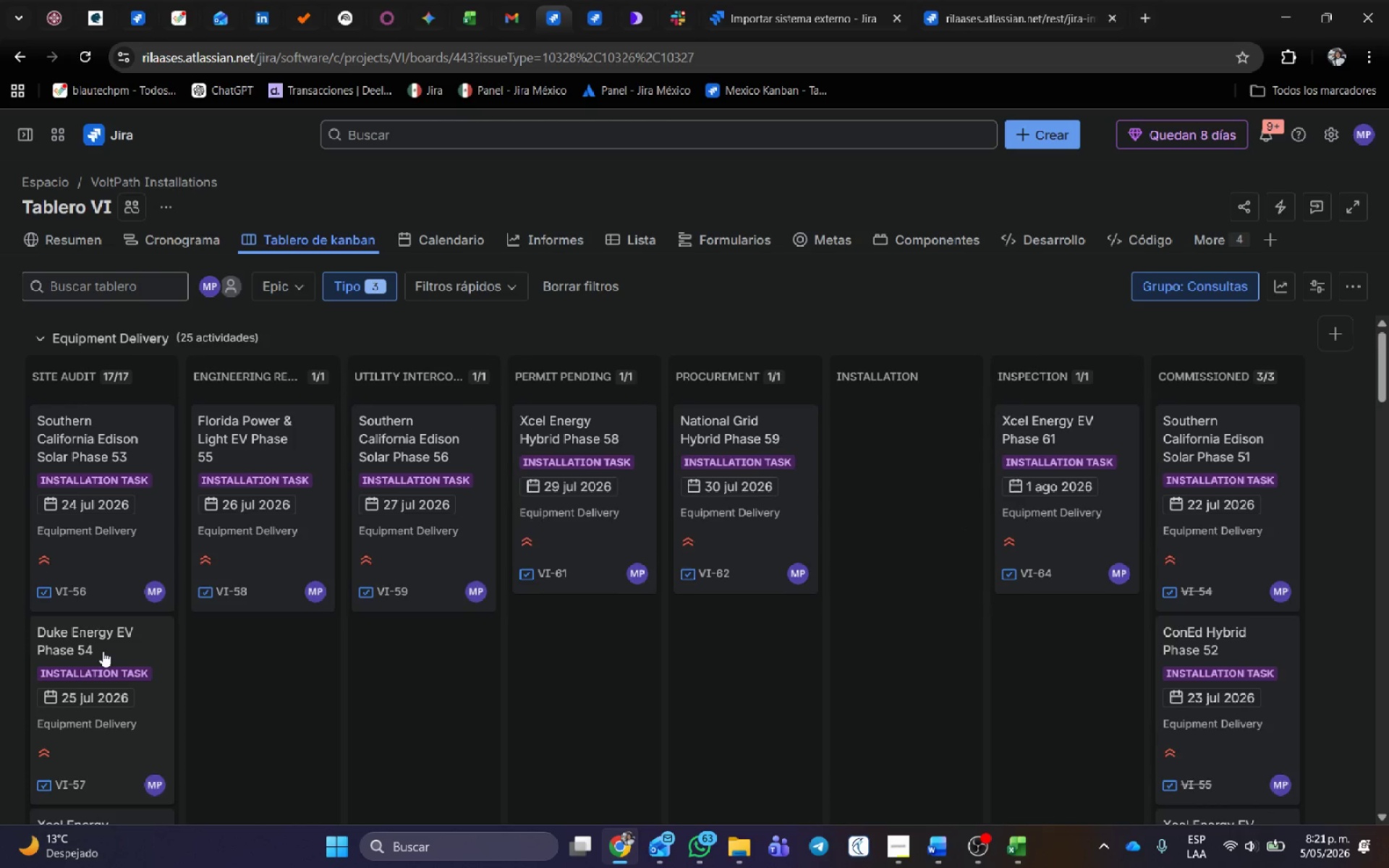 
left_click_drag(start_coordinate=[83, 637], to_coordinate=[862, 443])
 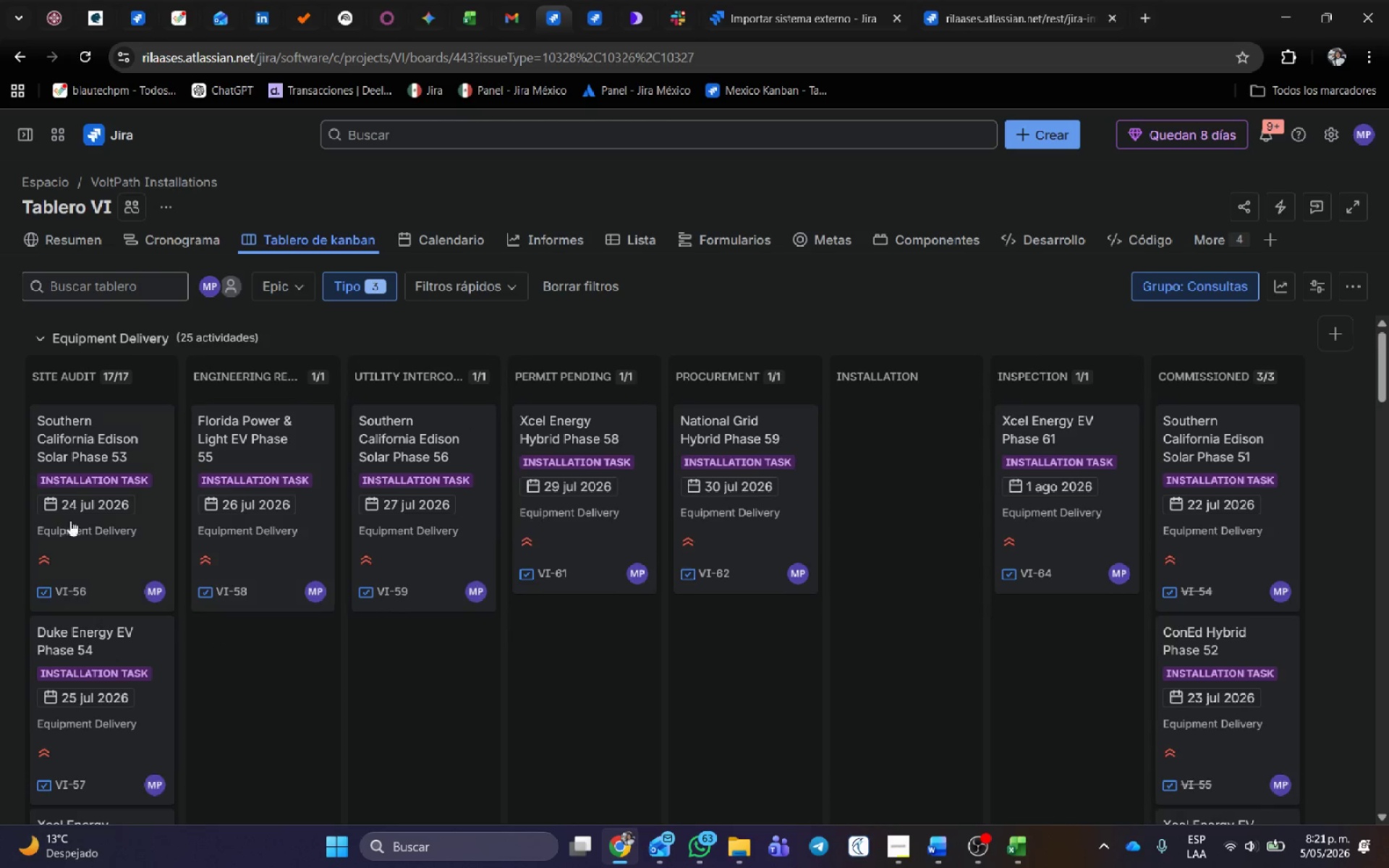 
left_click_drag(start_coordinate=[67, 435], to_coordinate=[836, 388])
 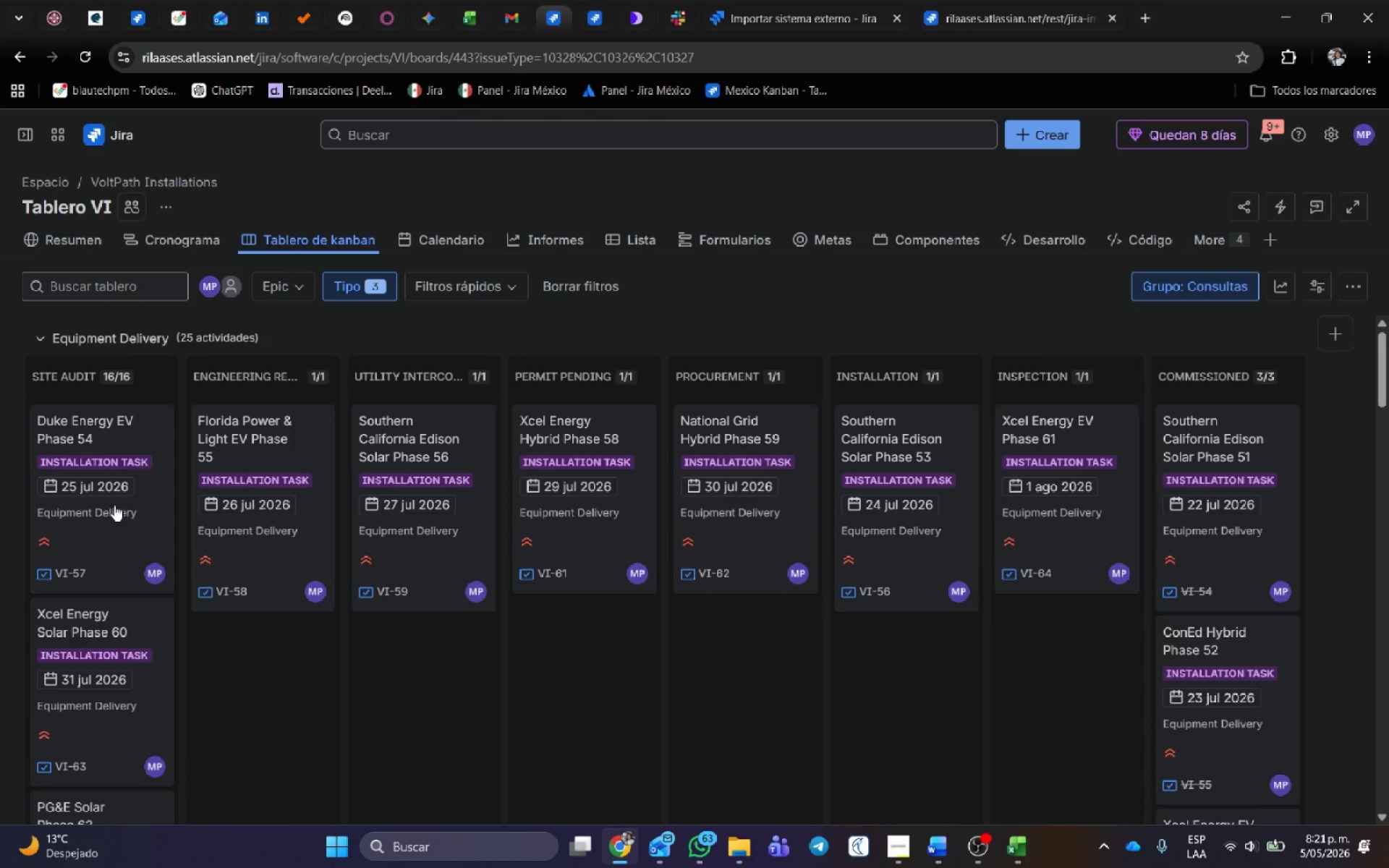 
scroll: coordinate [955, 728], scroll_direction: up, amount: 3.0
 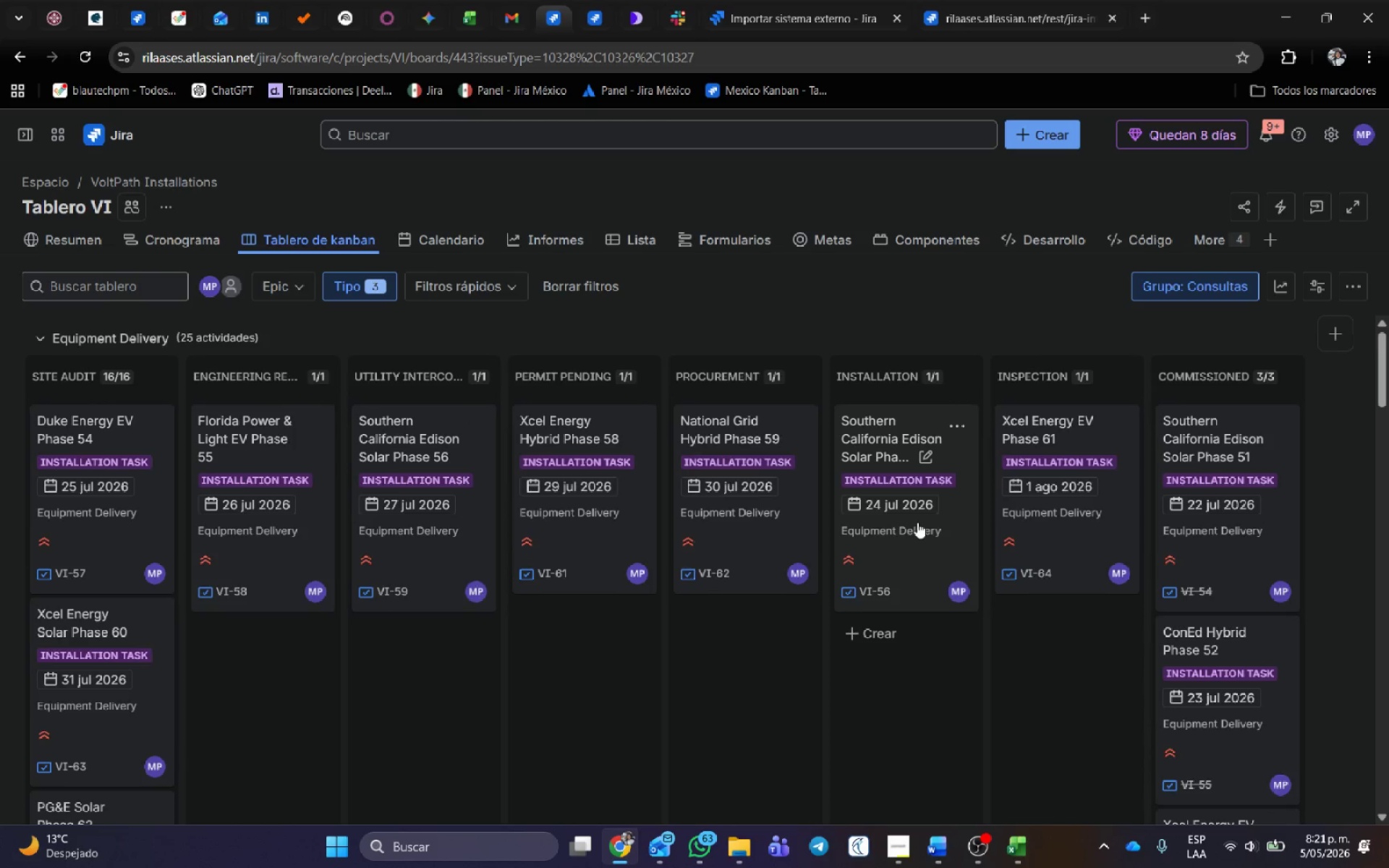 
scroll: coordinate [807, 574], scroll_direction: down, amount: 8.0
 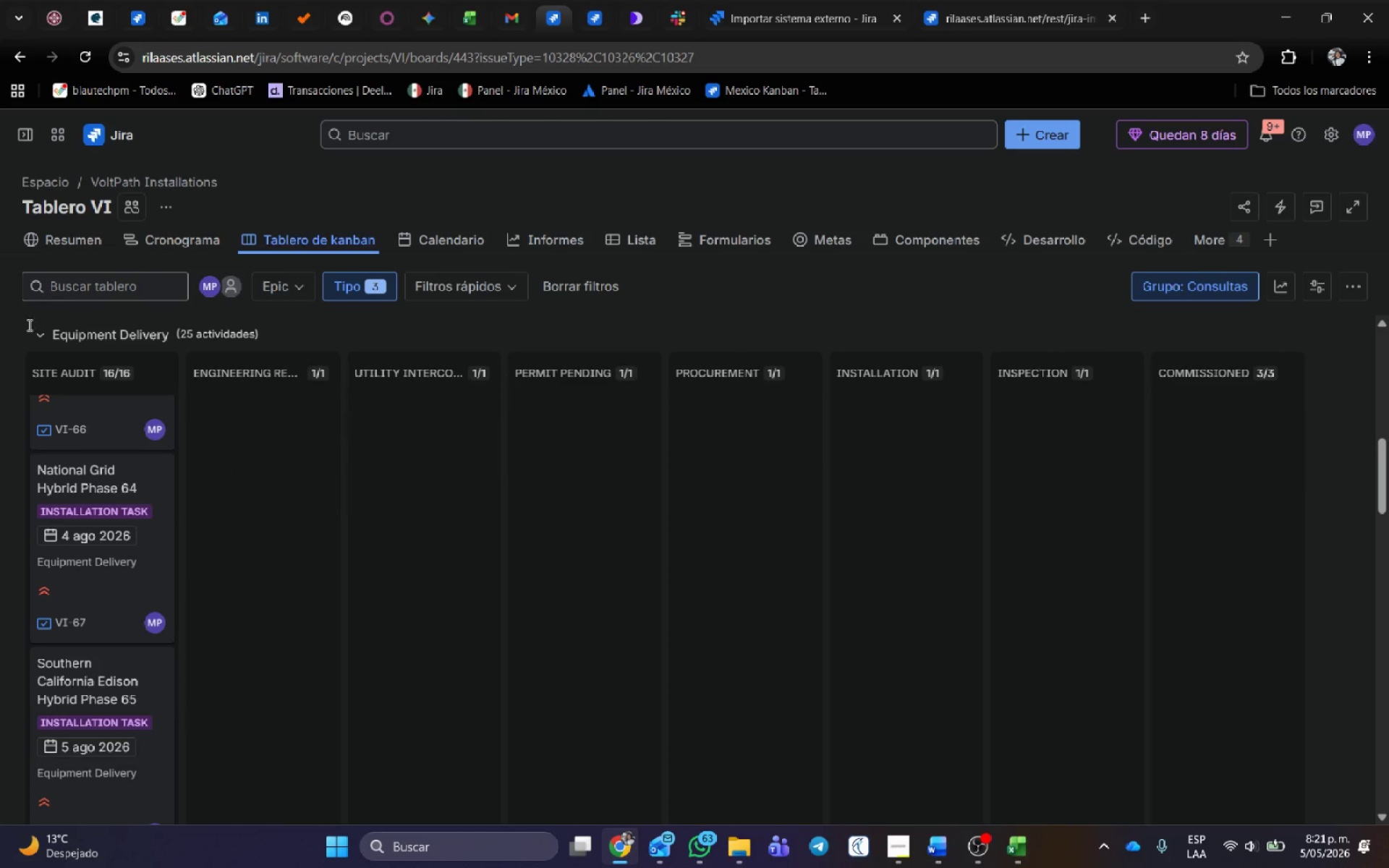 
left_click([39, 336])
 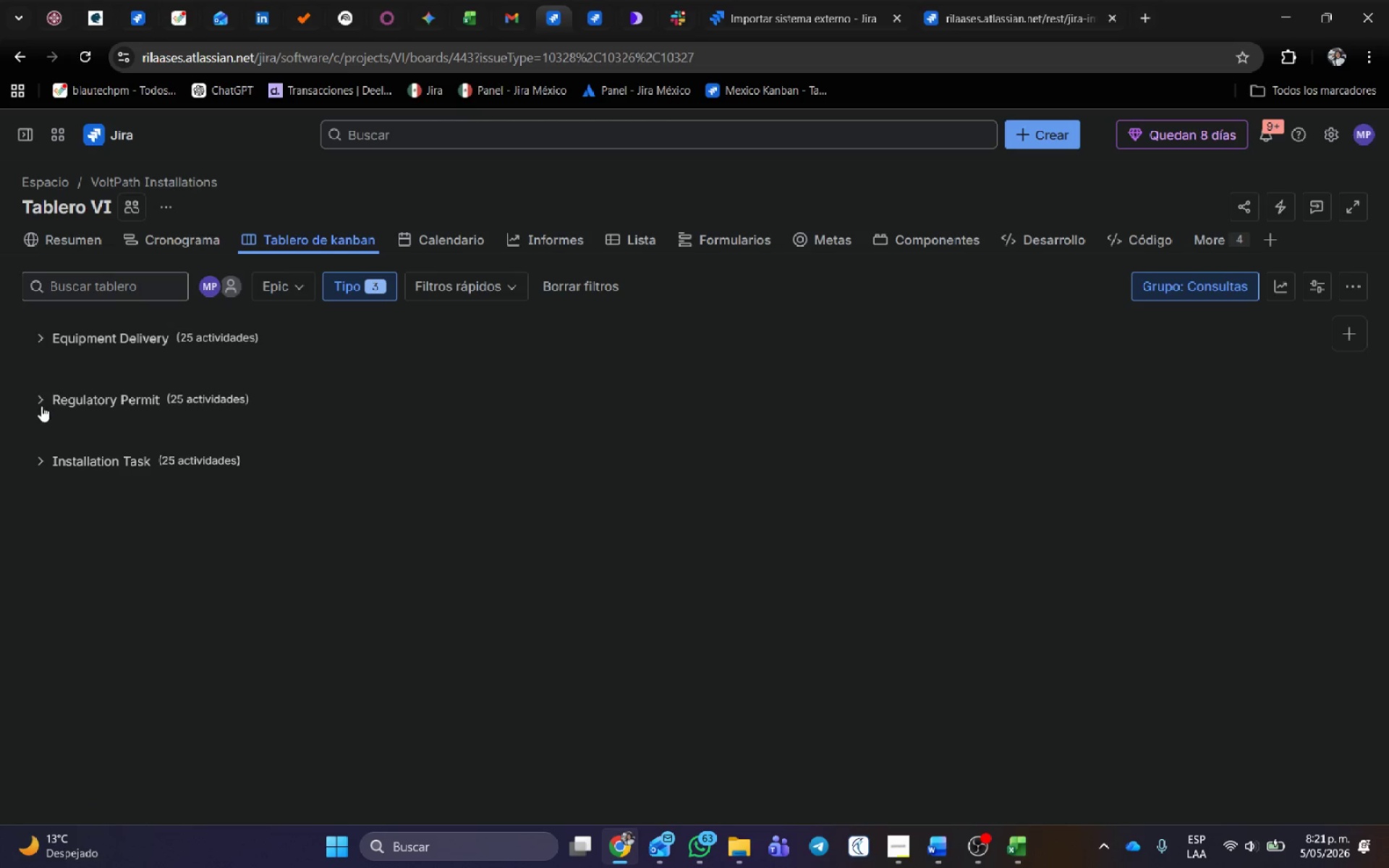 
left_click([35, 400])
 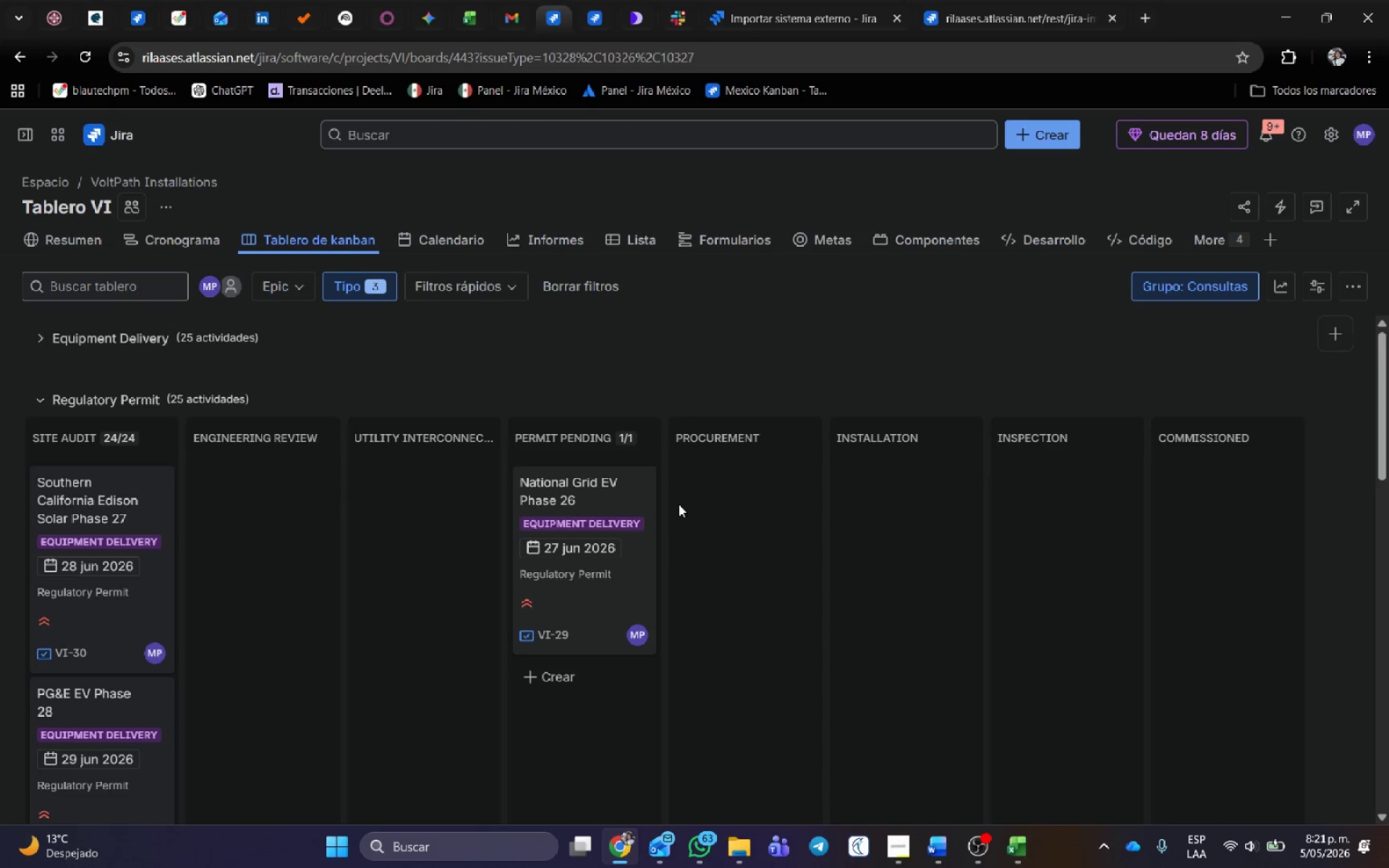 
scroll: coordinate [680, 590], scroll_direction: down, amount: 29.0
 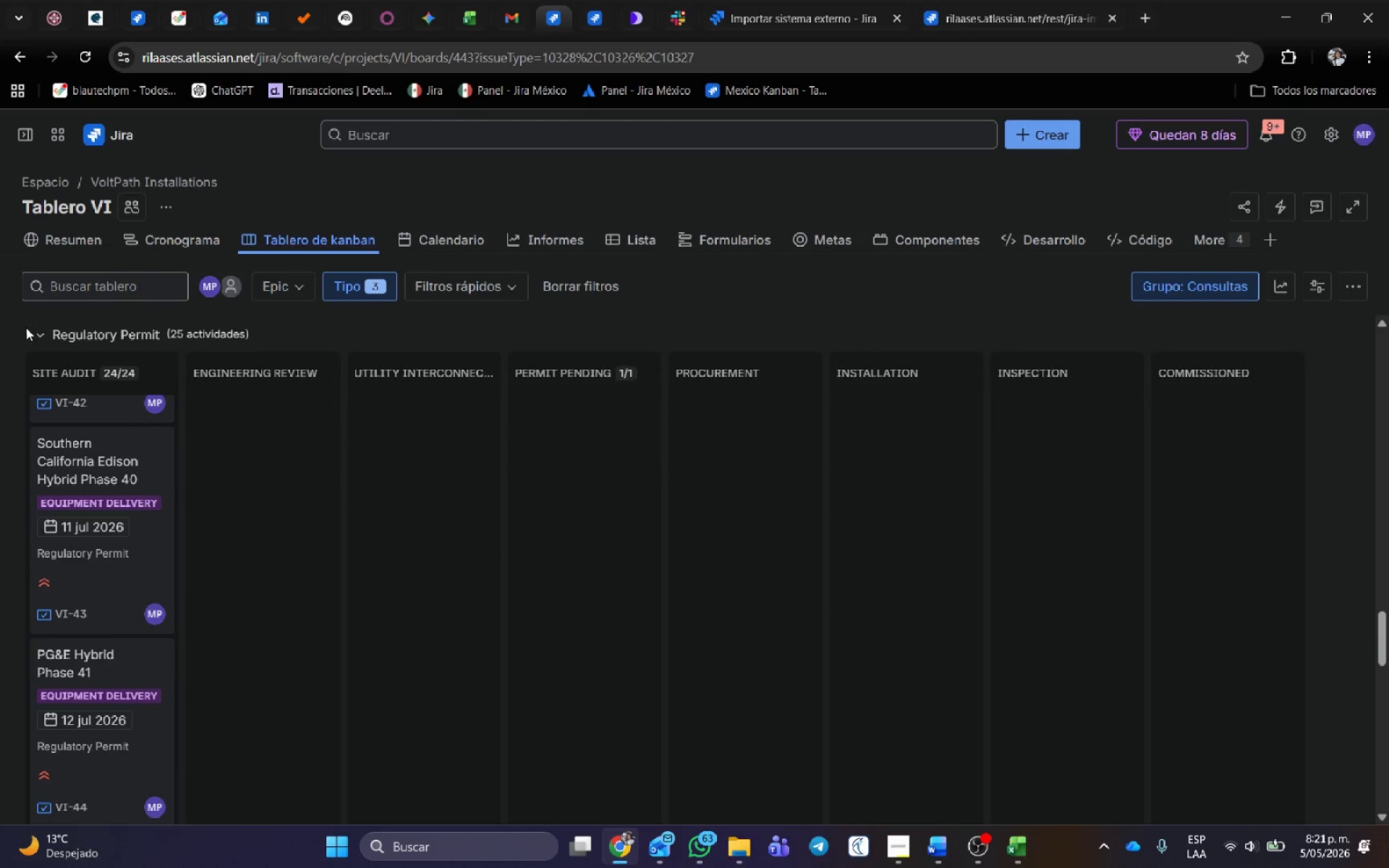 
left_click([34, 336])
 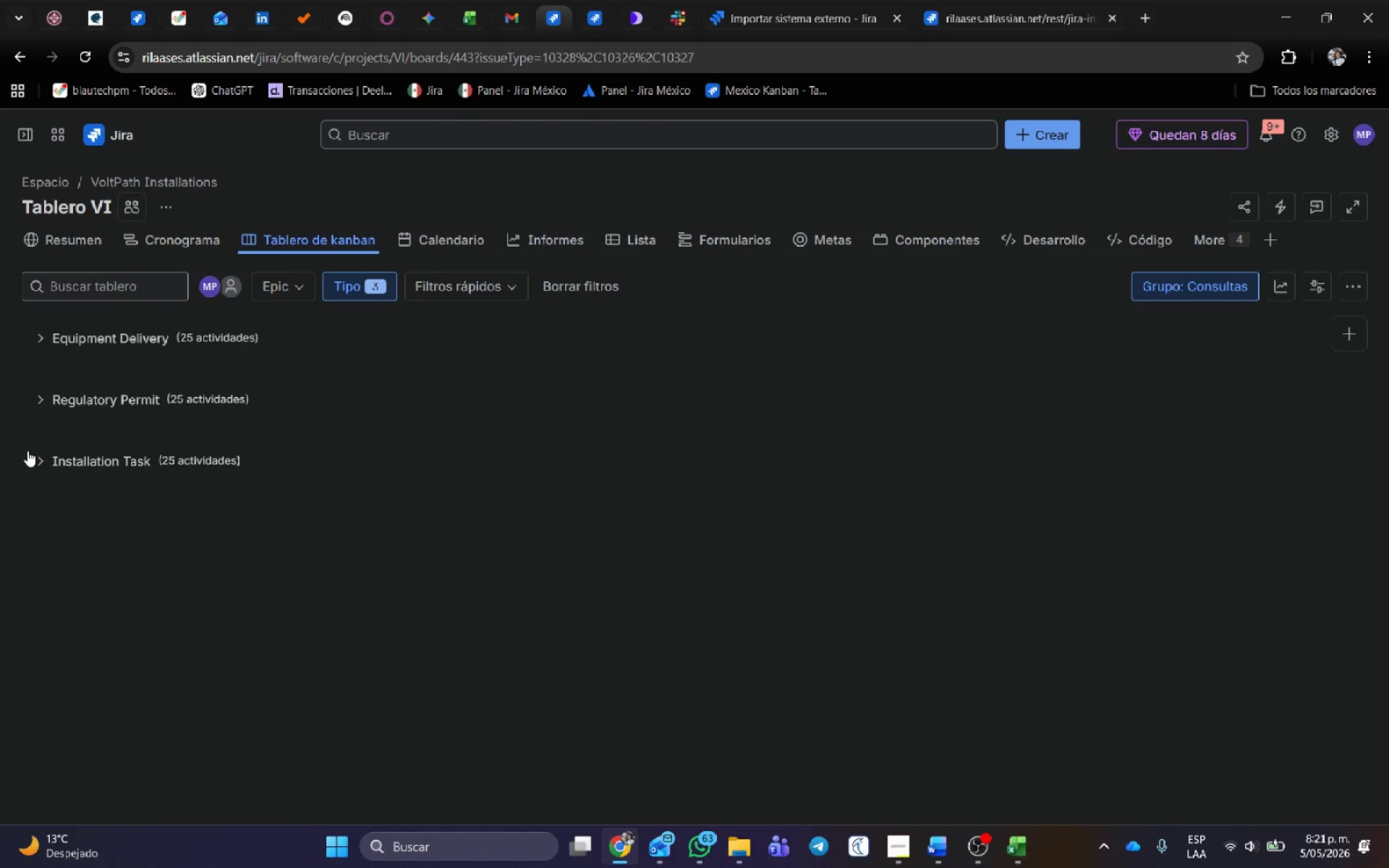 
left_click([33, 460])
 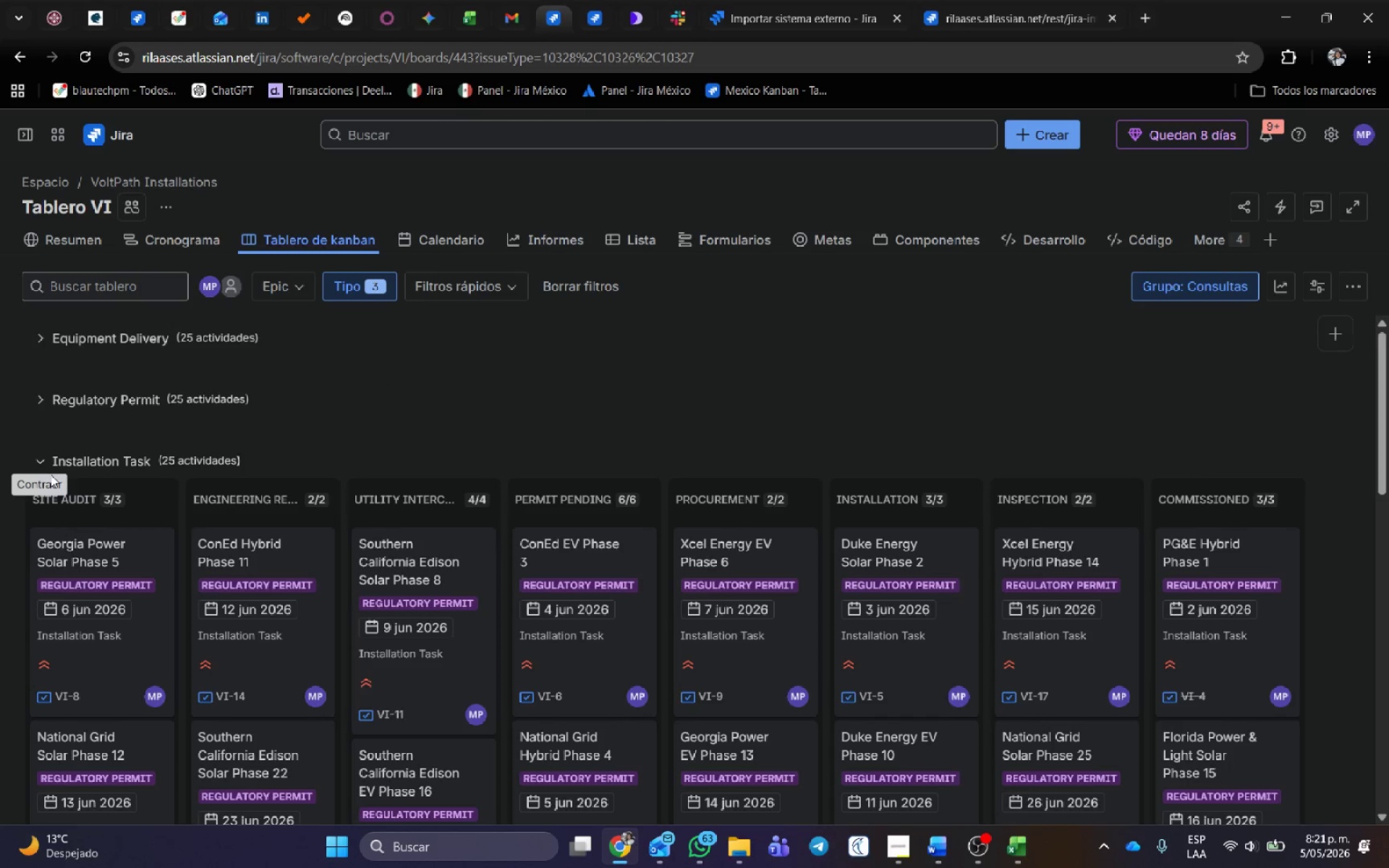 
scroll: coordinate [1089, 620], scroll_direction: down, amount: 1.0
 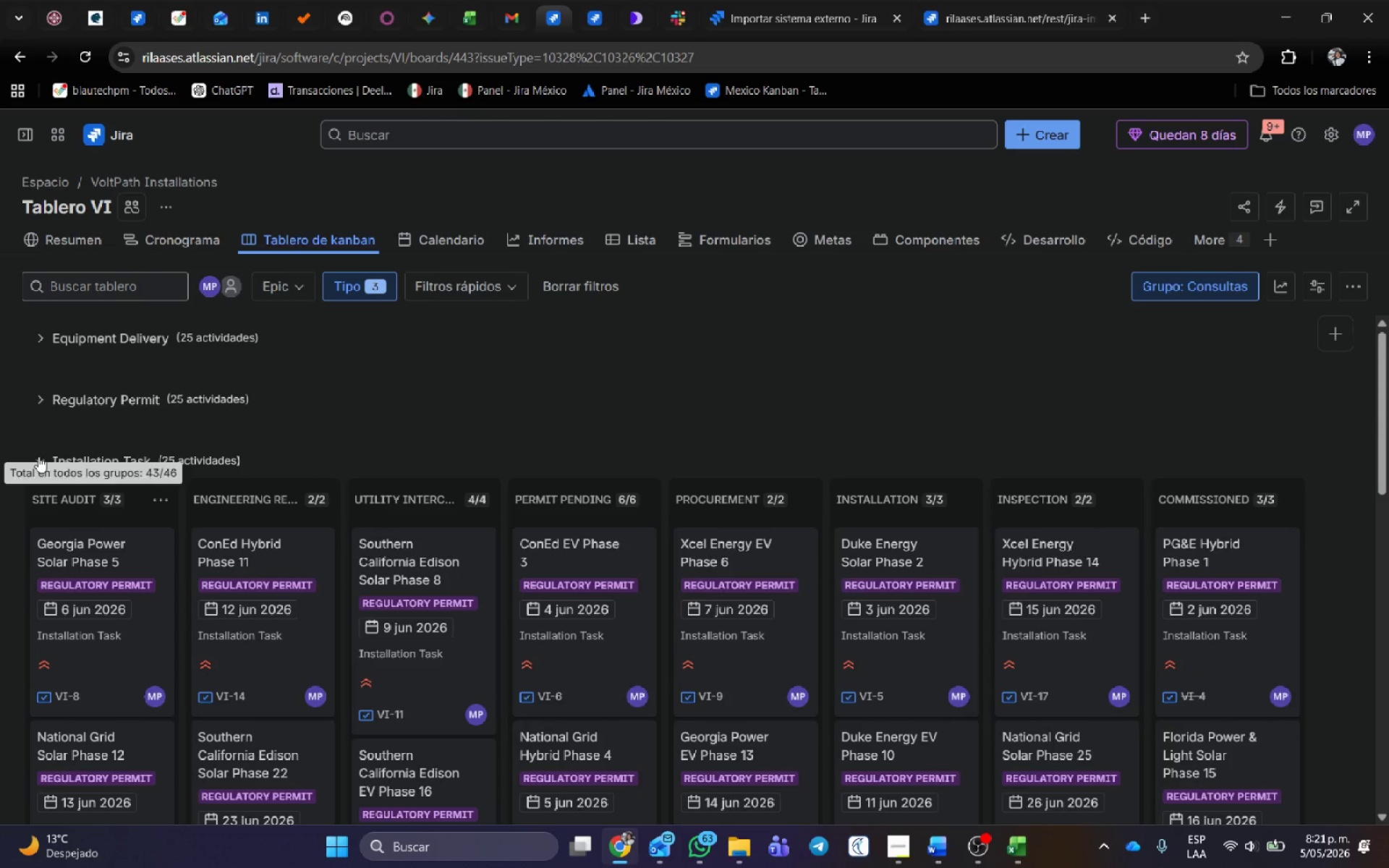 
left_click([38, 456])
 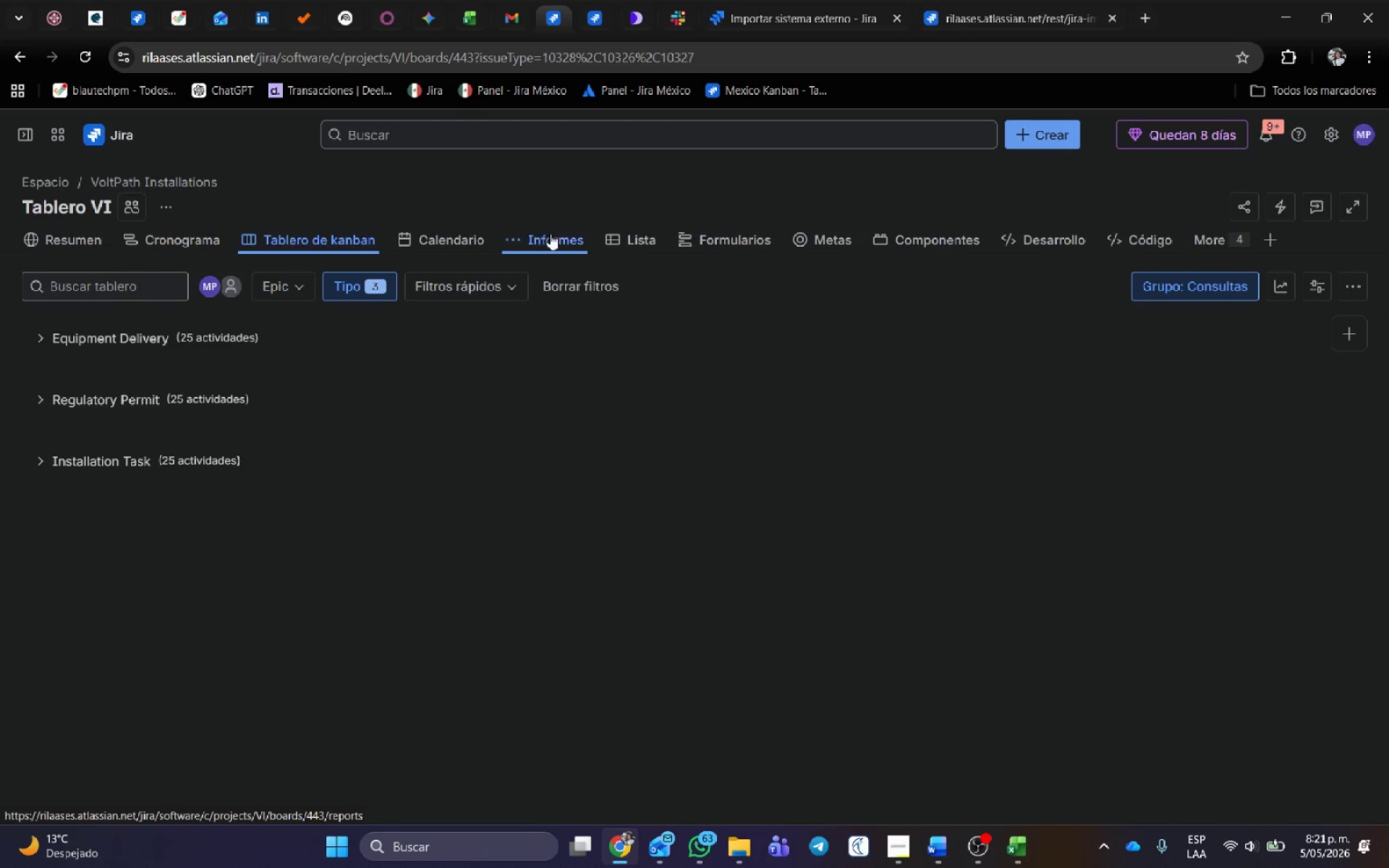 
left_click([647, 236])
 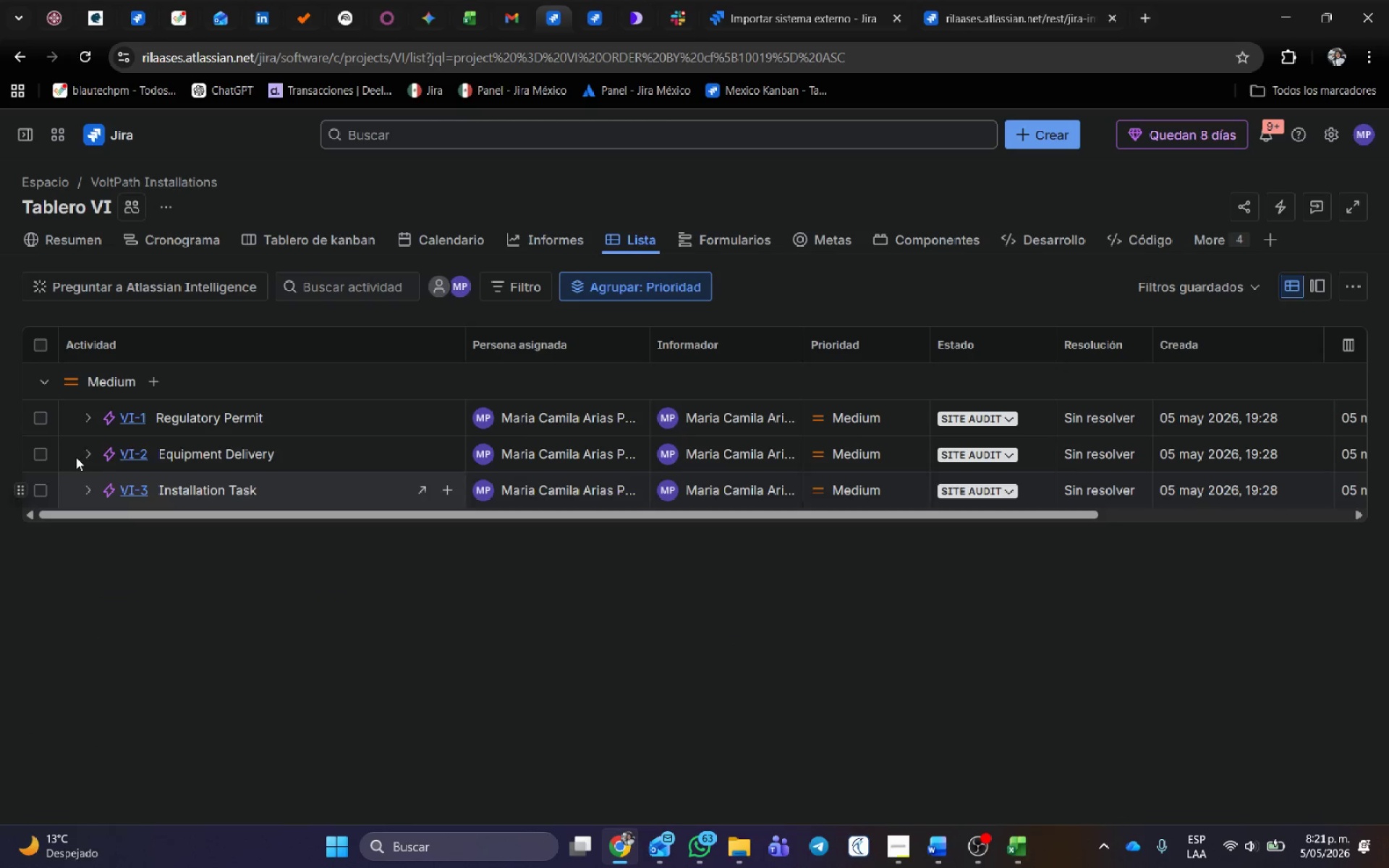 
left_click([89, 417])
 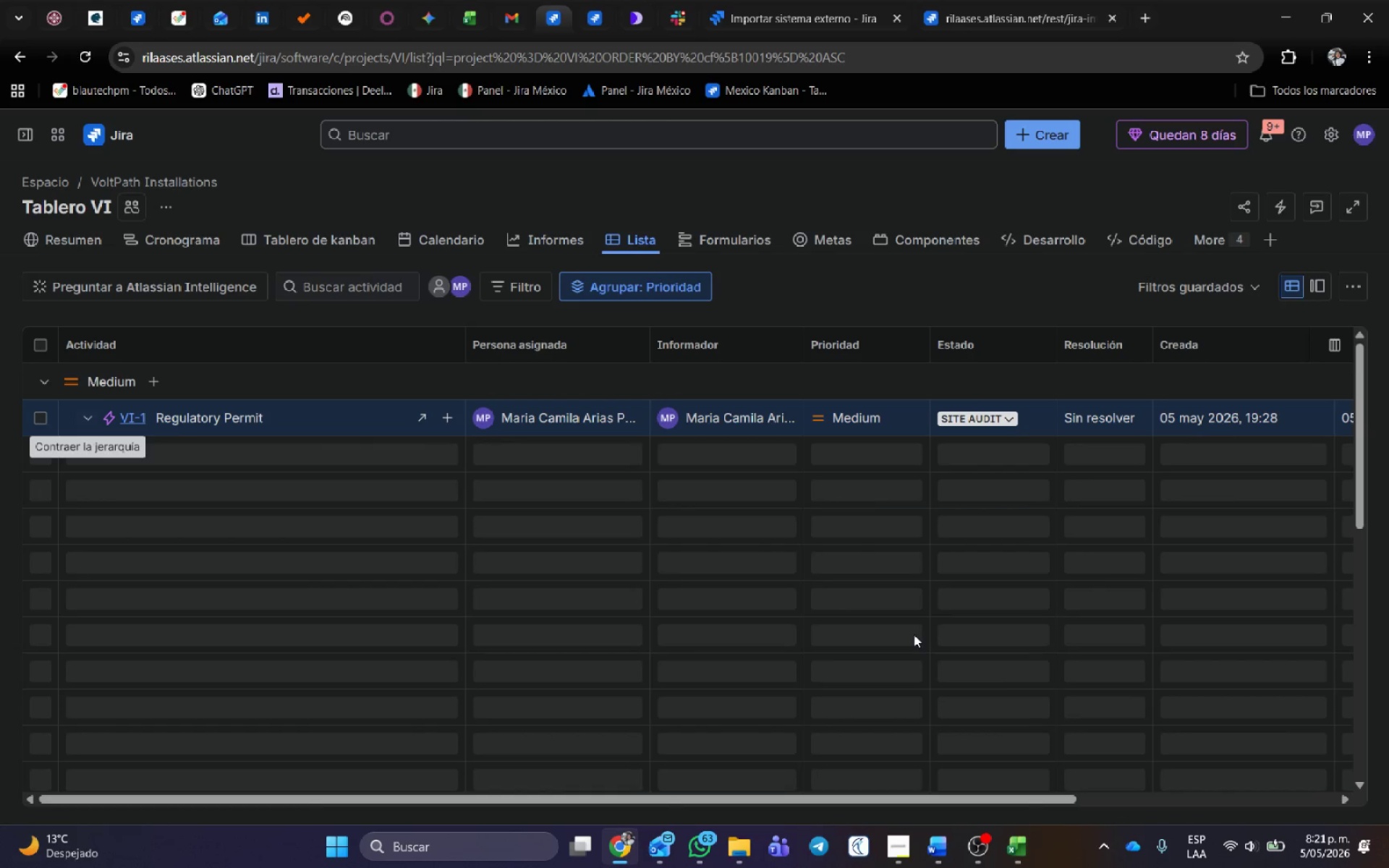 
mouse_move([969, 663])
 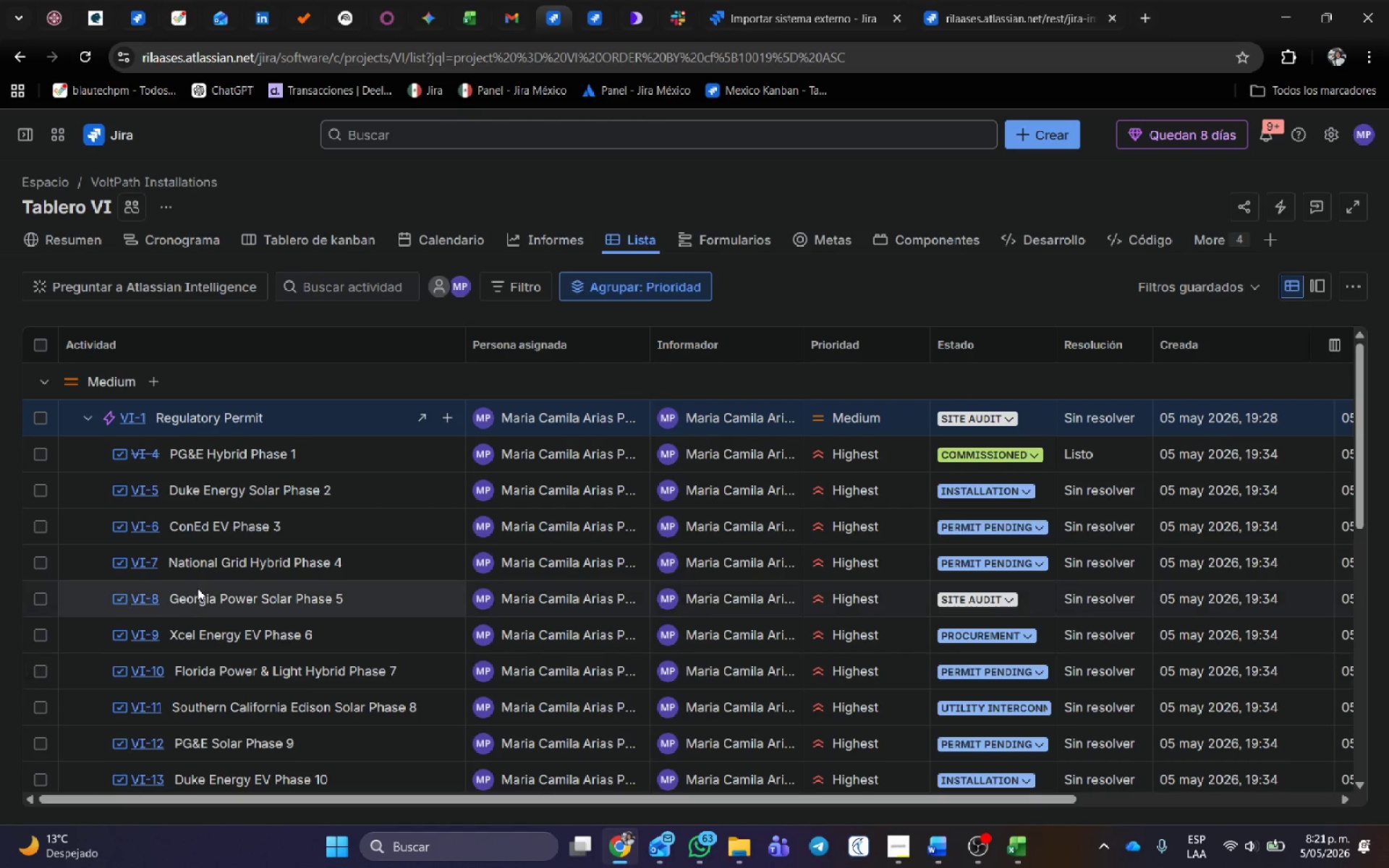 
scroll: coordinate [137, 608], scroll_direction: down, amount: 9.0
 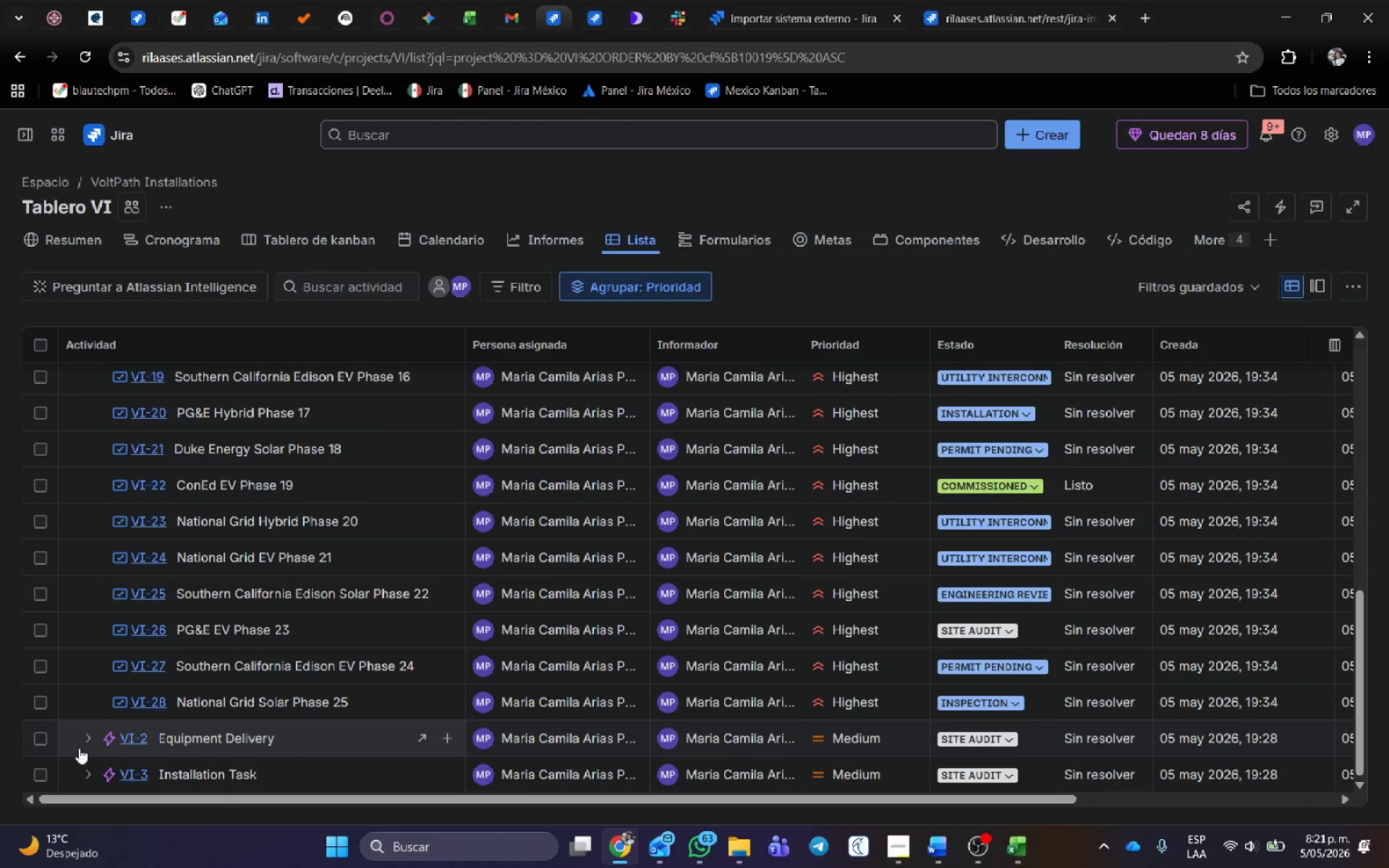 
left_click([80, 741])
 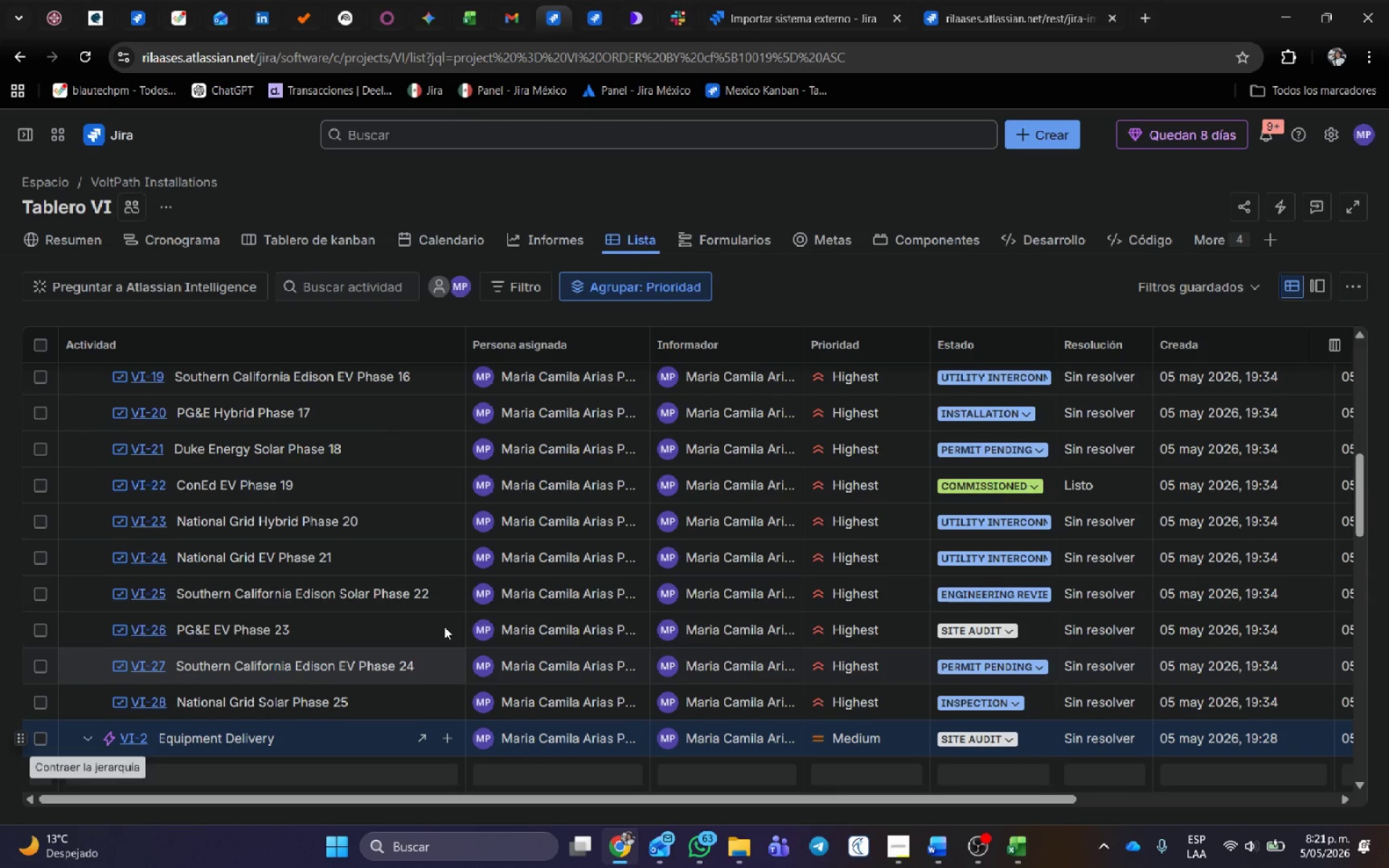 
scroll: coordinate [365, 624], scroll_direction: down, amount: 15.0
 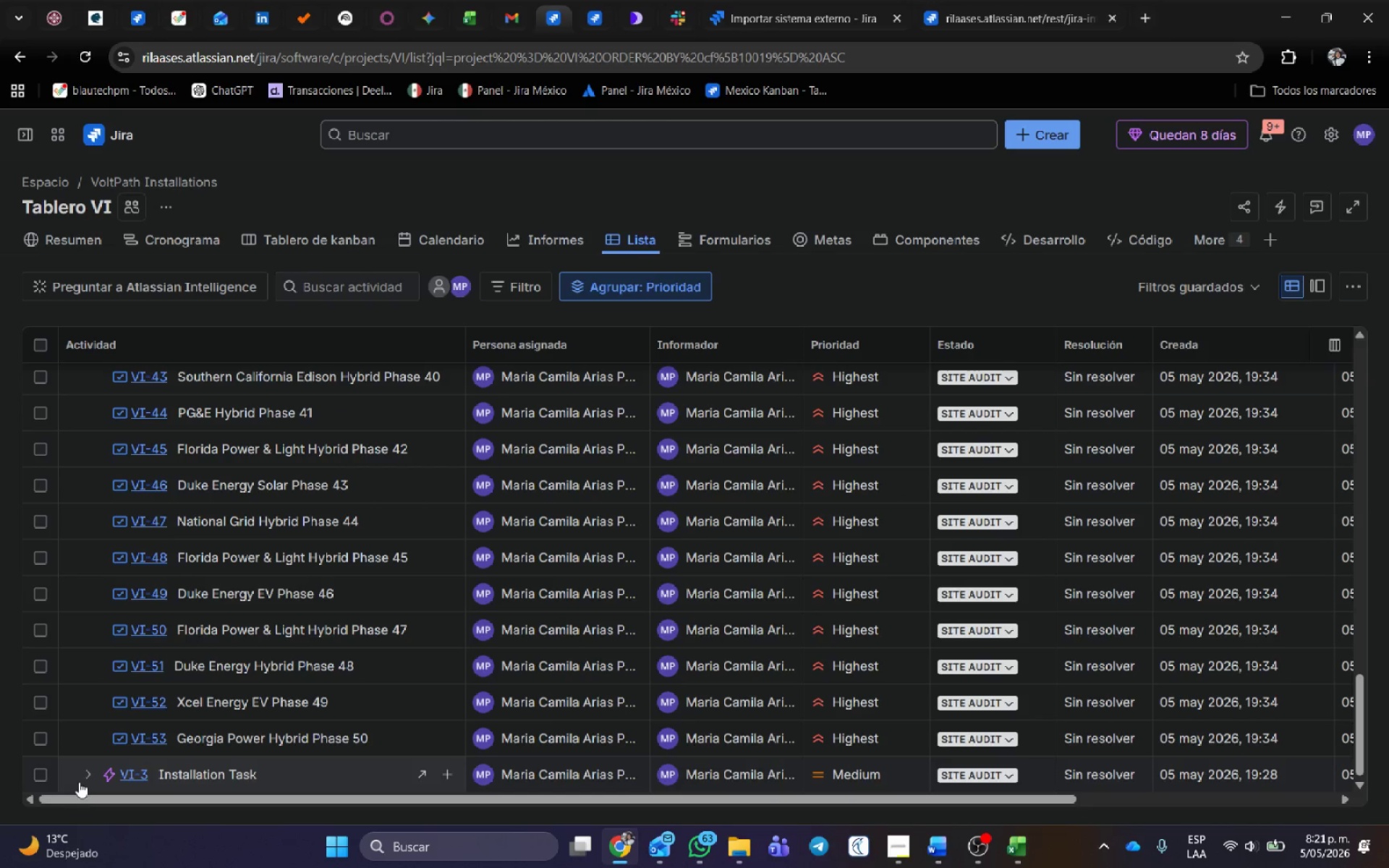 
left_click([85, 779])
 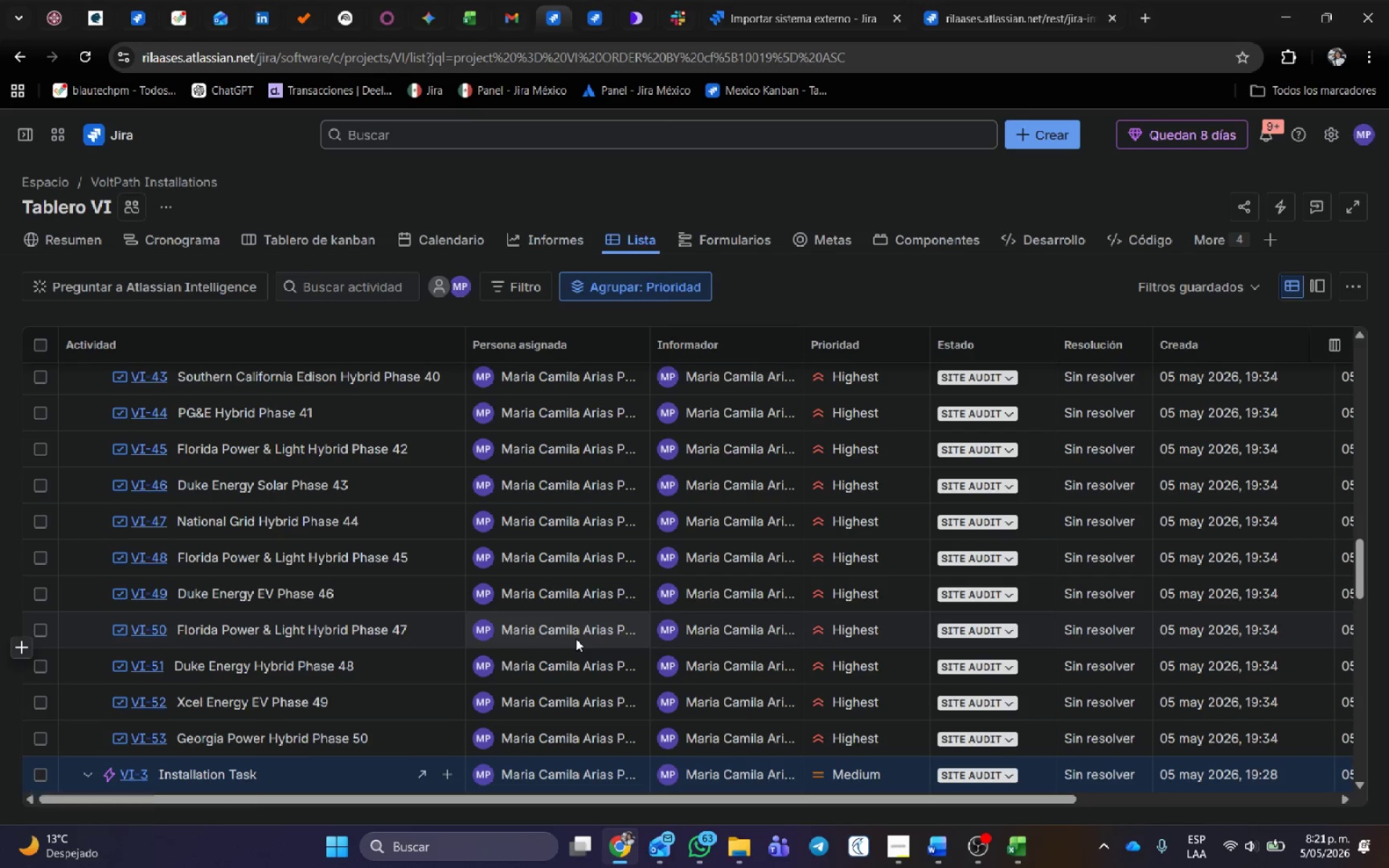 
scroll: coordinate [630, 632], scroll_direction: down, amount: 5.0
 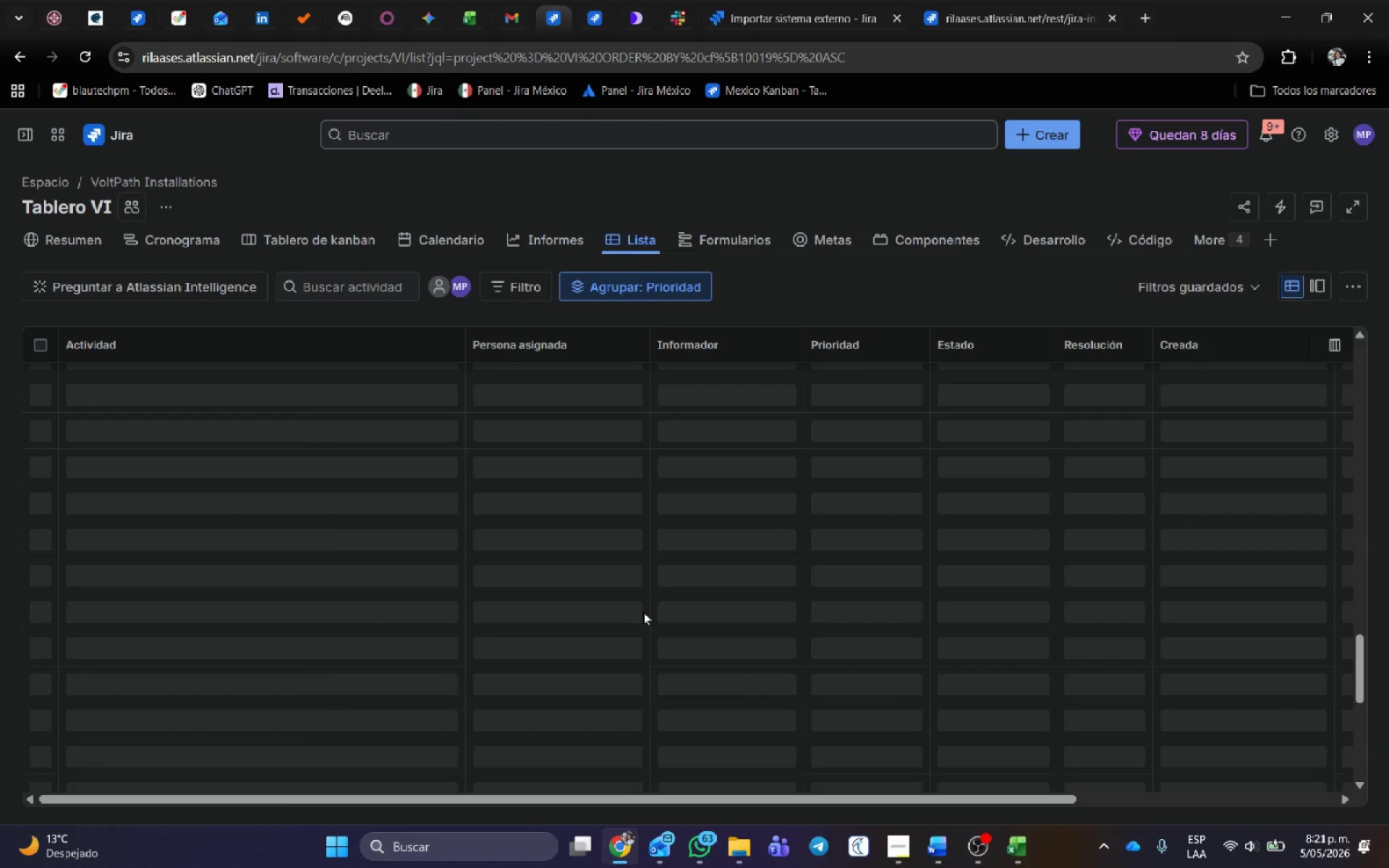 
scroll: coordinate [643, 612], scroll_direction: up, amount: 2.0
 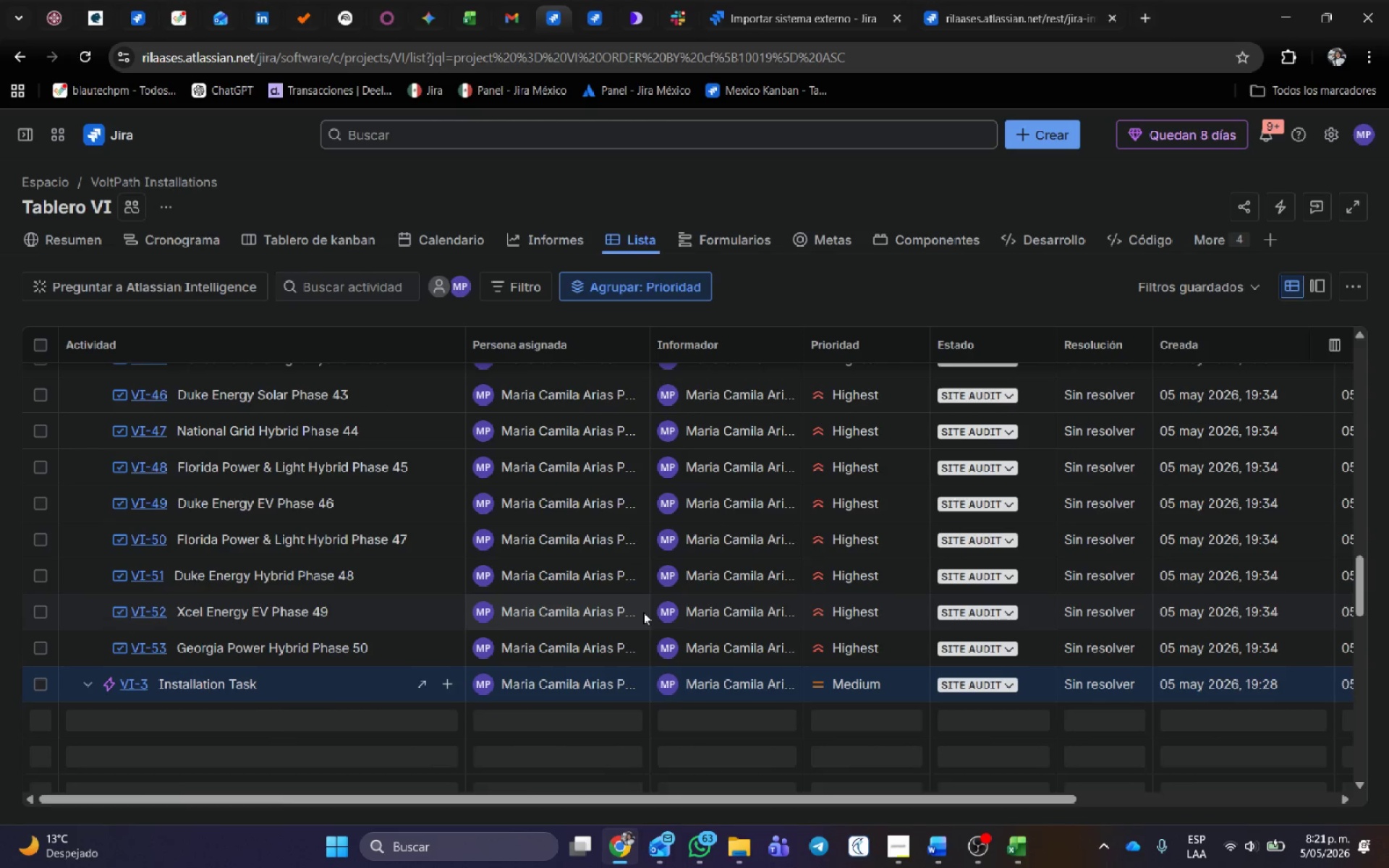 
scroll: coordinate [784, 616], scroll_direction: down, amount: 8.0
 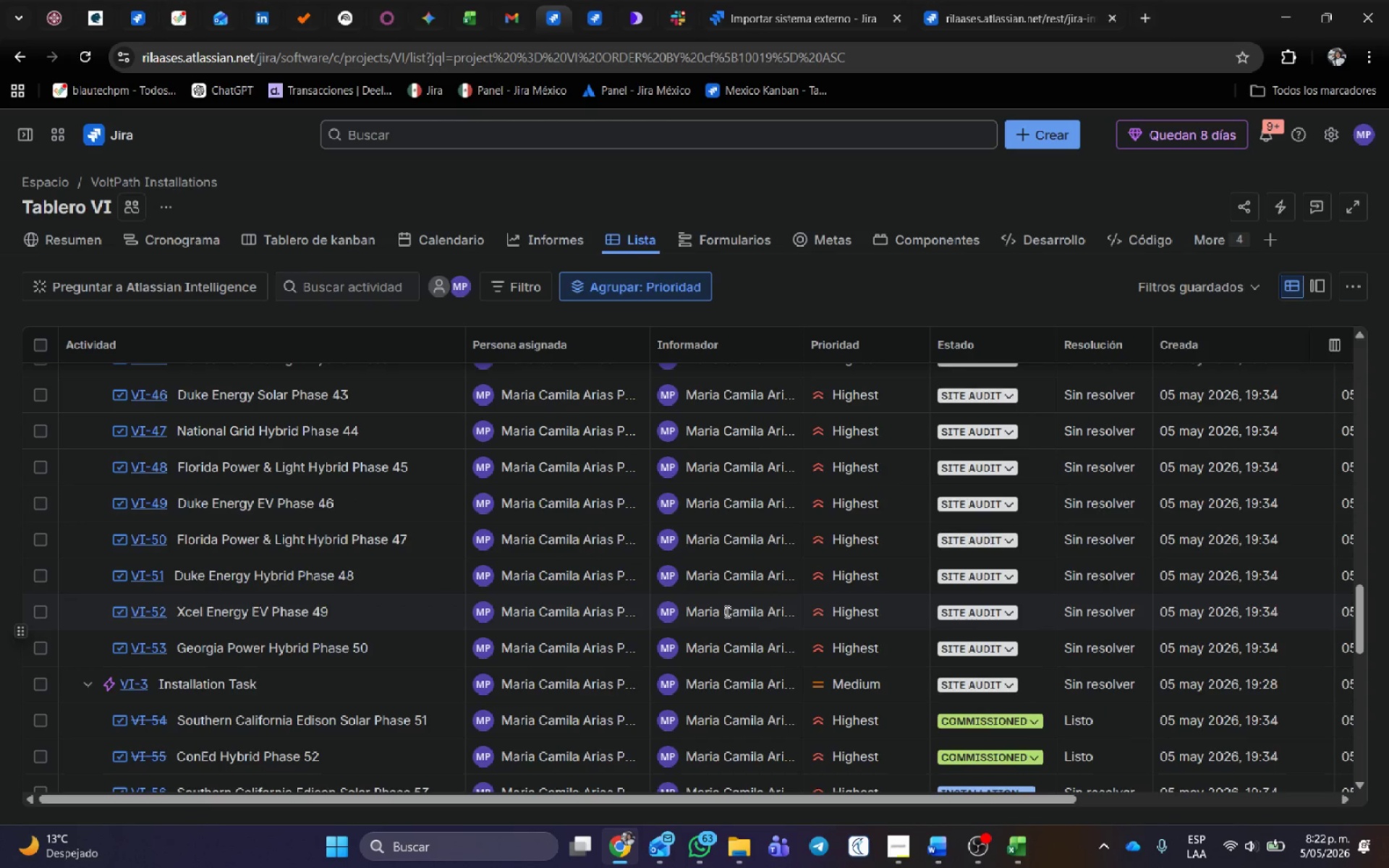 
scroll: coordinate [725, 611], scroll_direction: up, amount: 3.0
 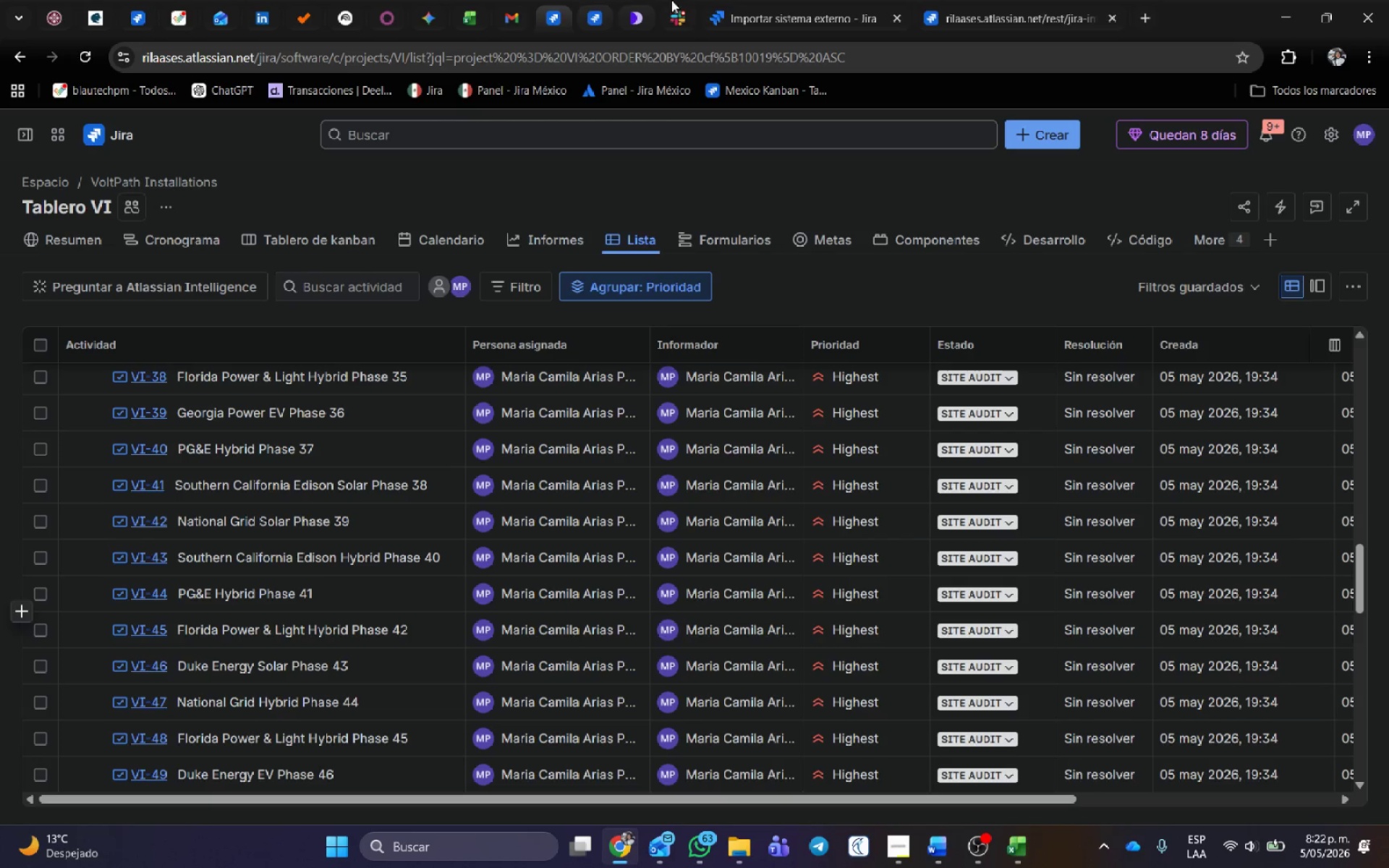 
left_click([577, 17])
 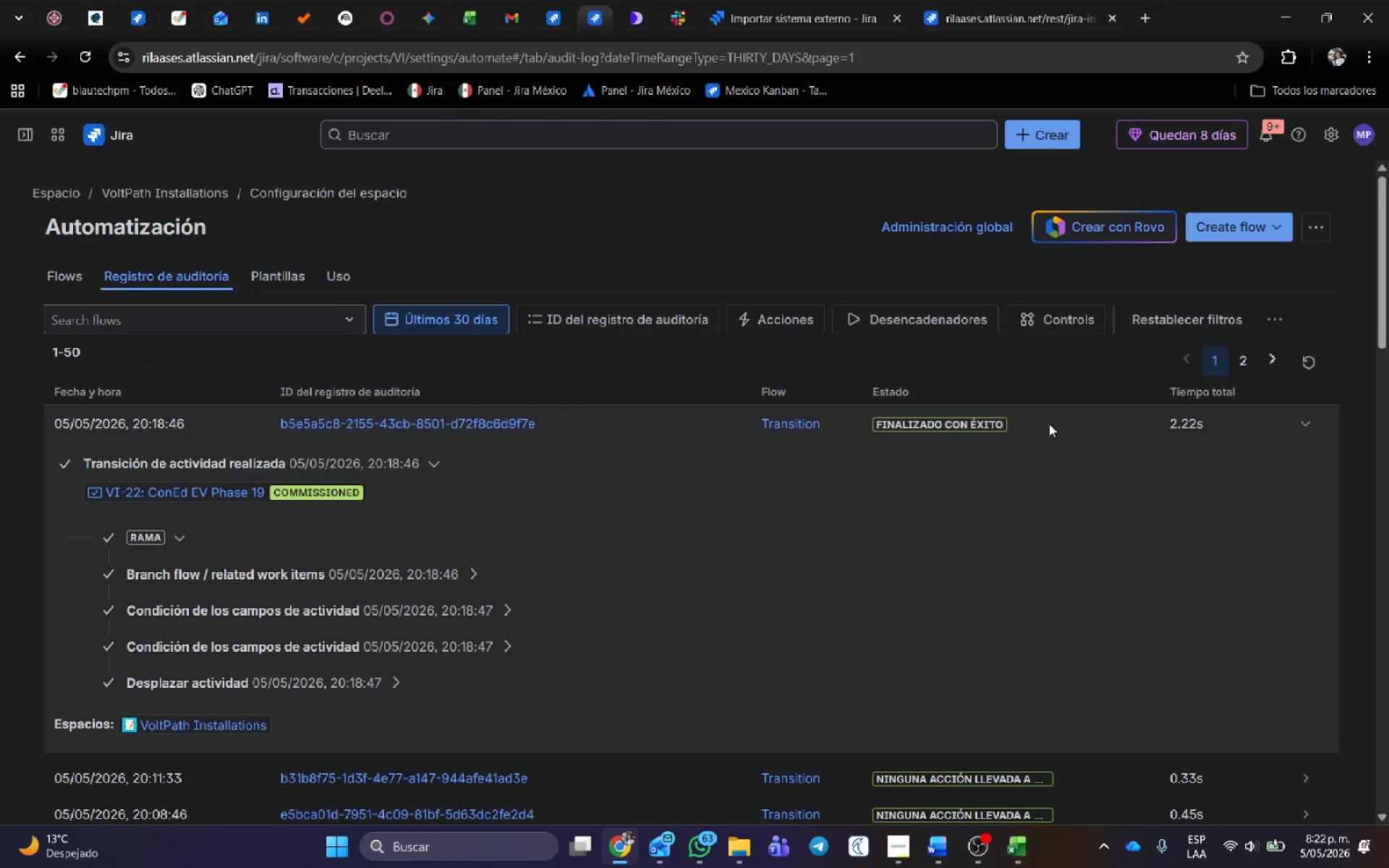 
scroll: coordinate [294, 485], scroll_direction: down, amount: 2.0
 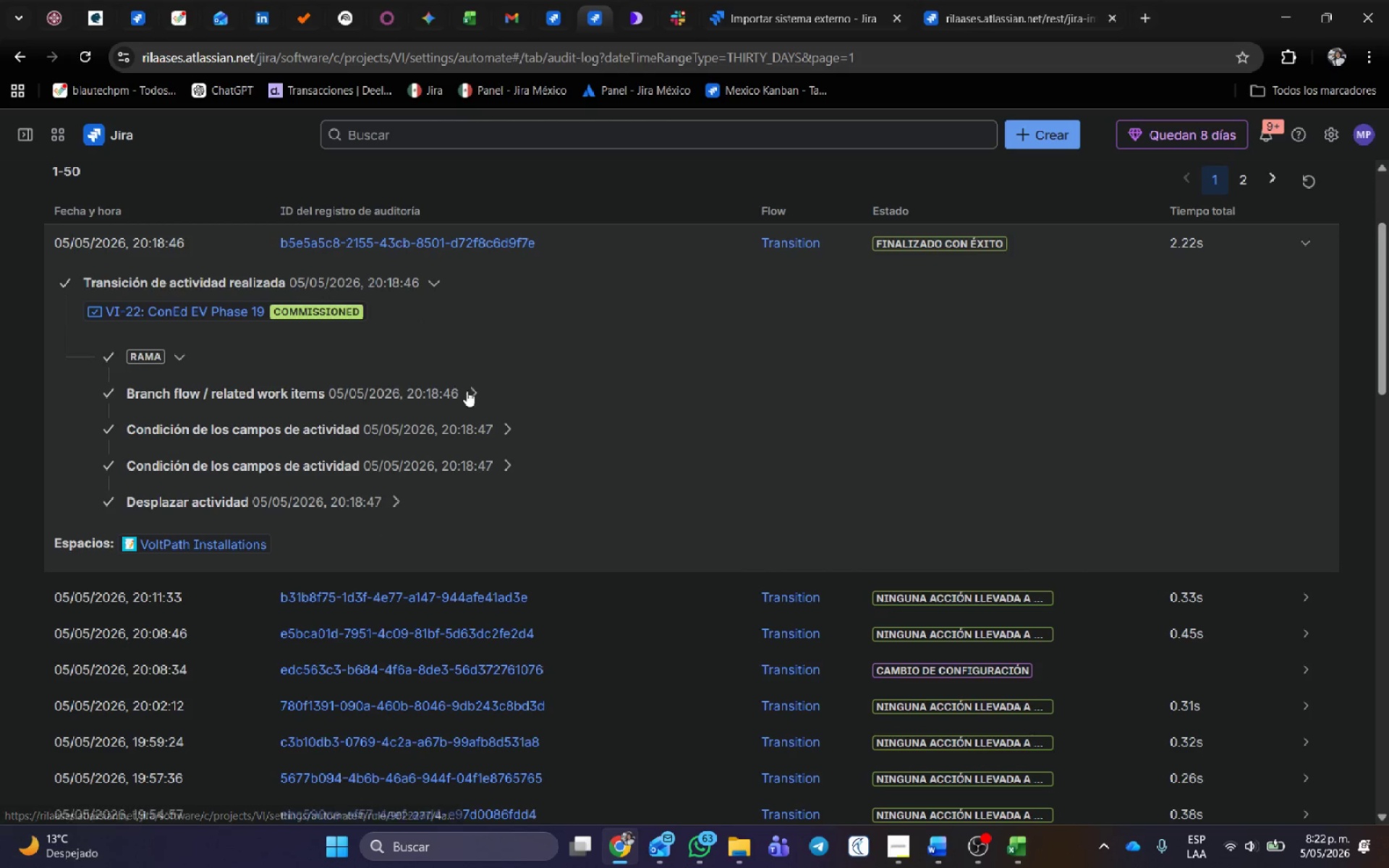 
left_click([470, 391])
 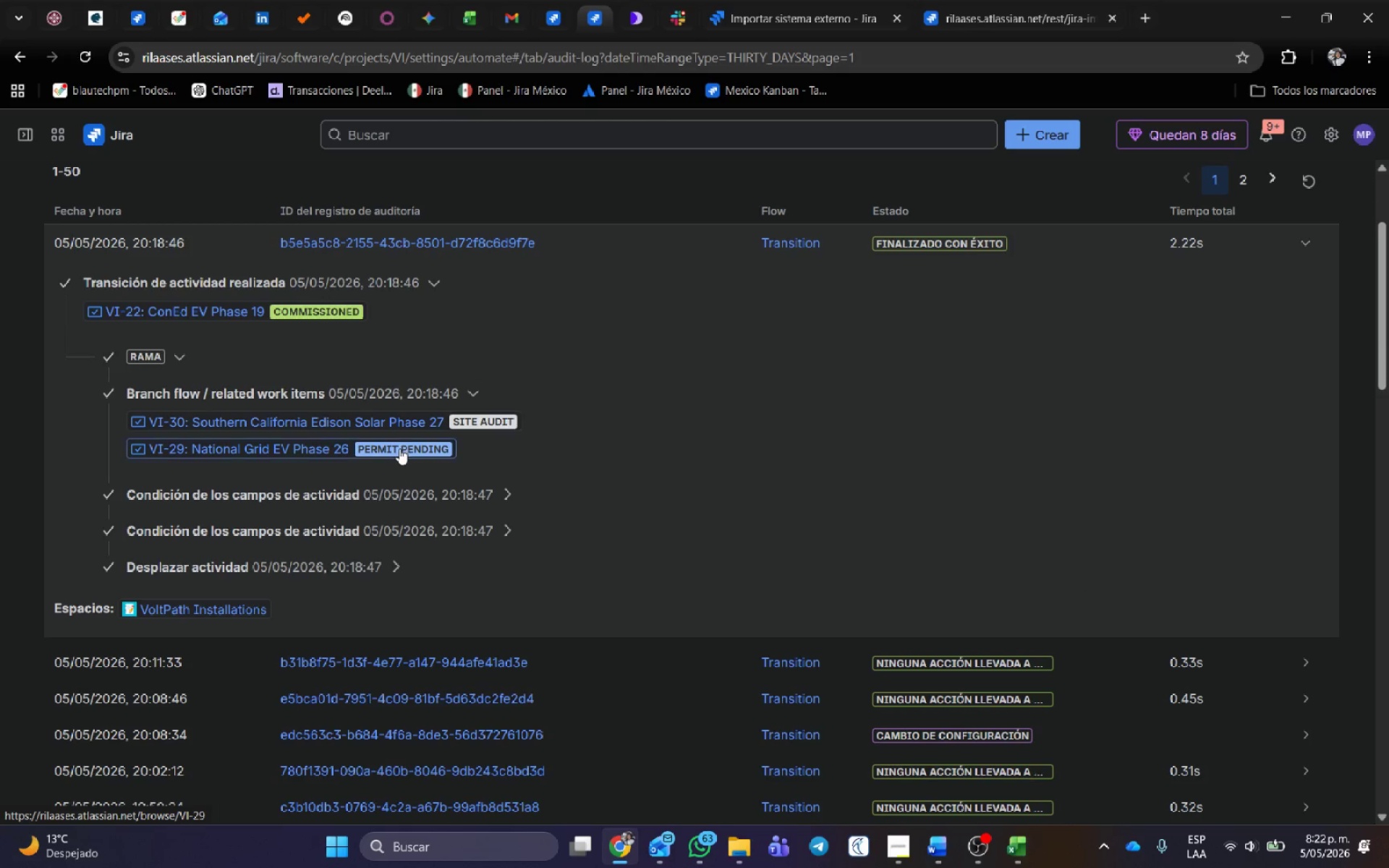 
left_click([503, 496])
 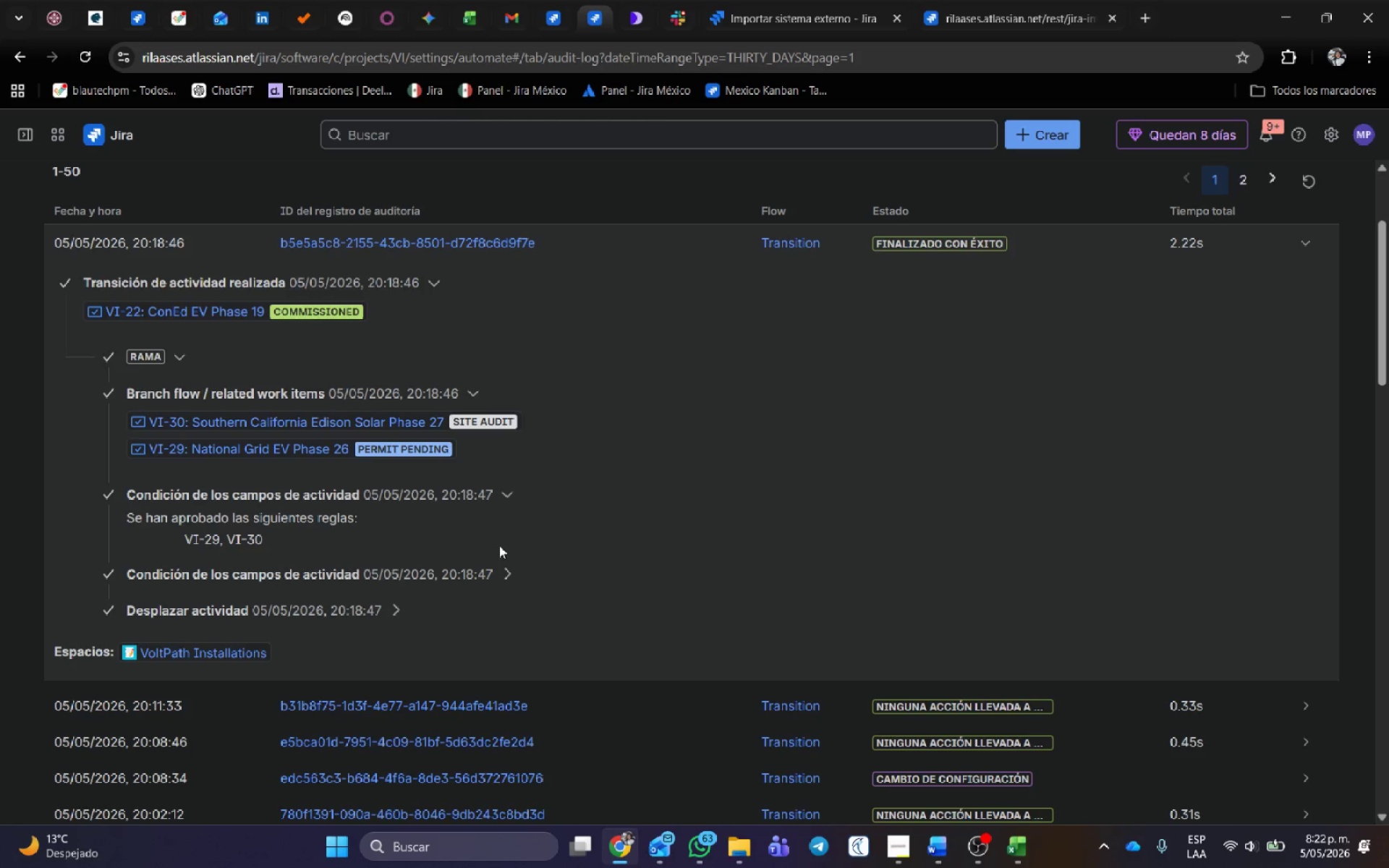 
scroll: coordinate [499, 545], scroll_direction: down, amount: 1.0
 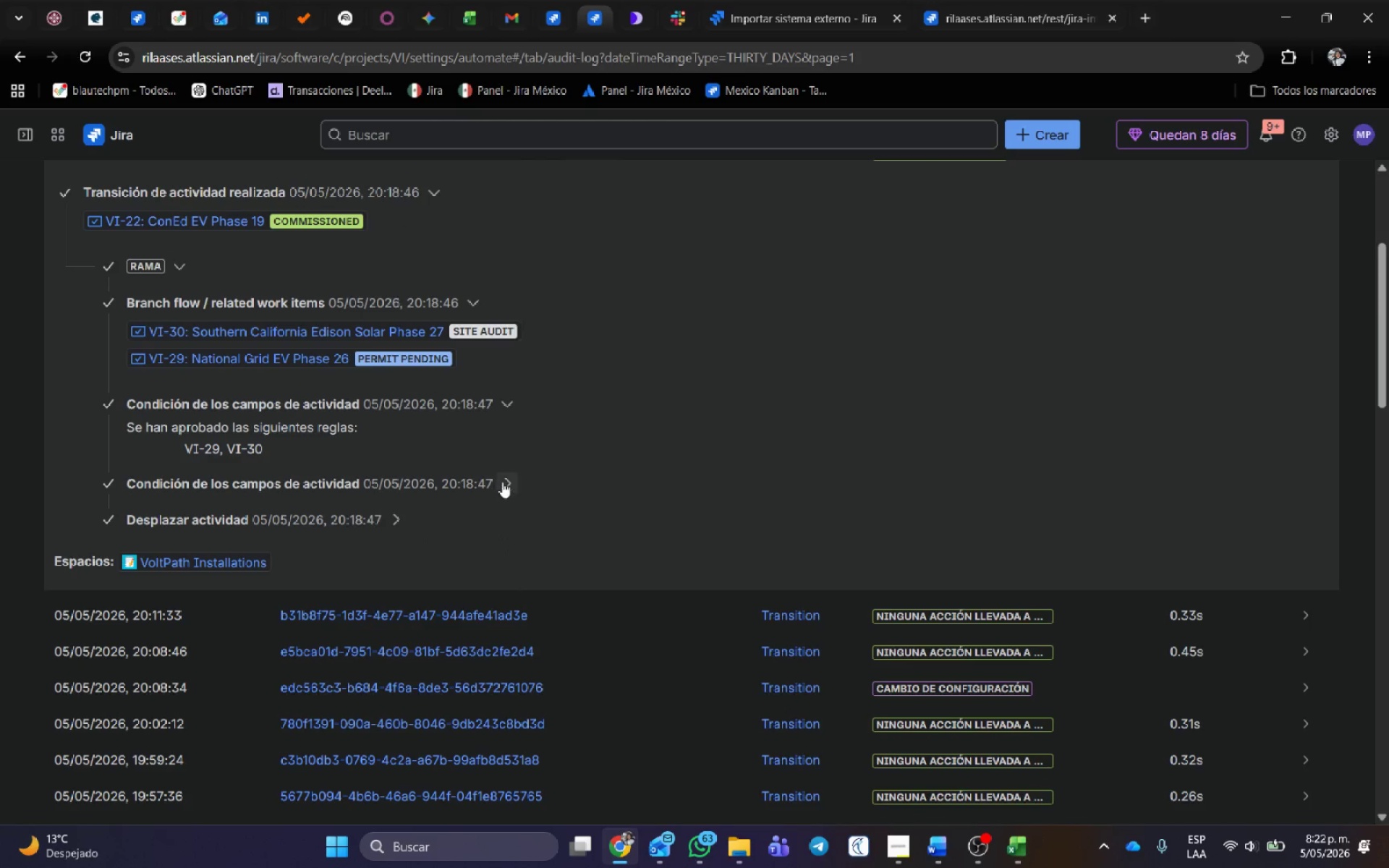 
left_click([506, 485])
 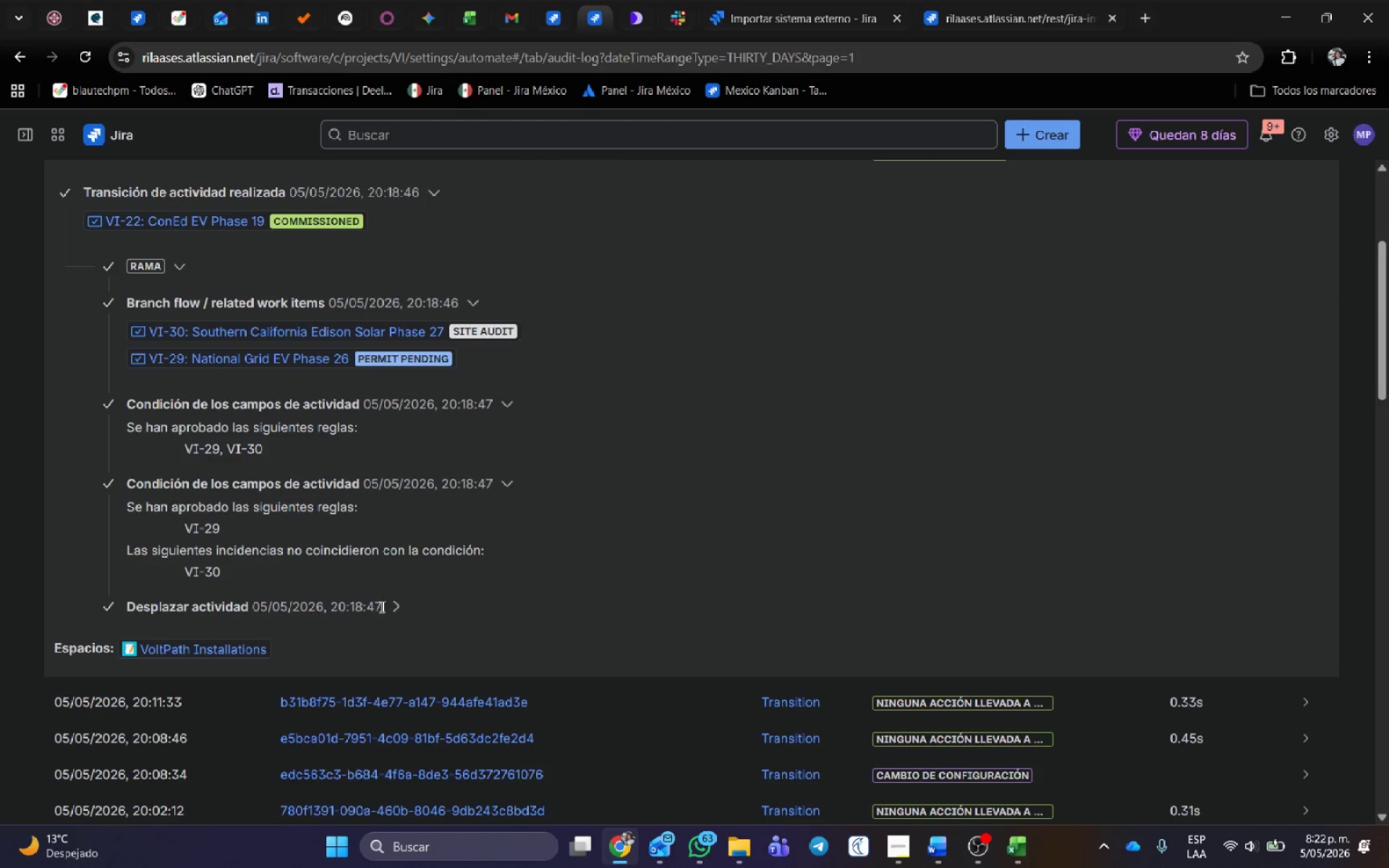 
left_click([400, 600])
 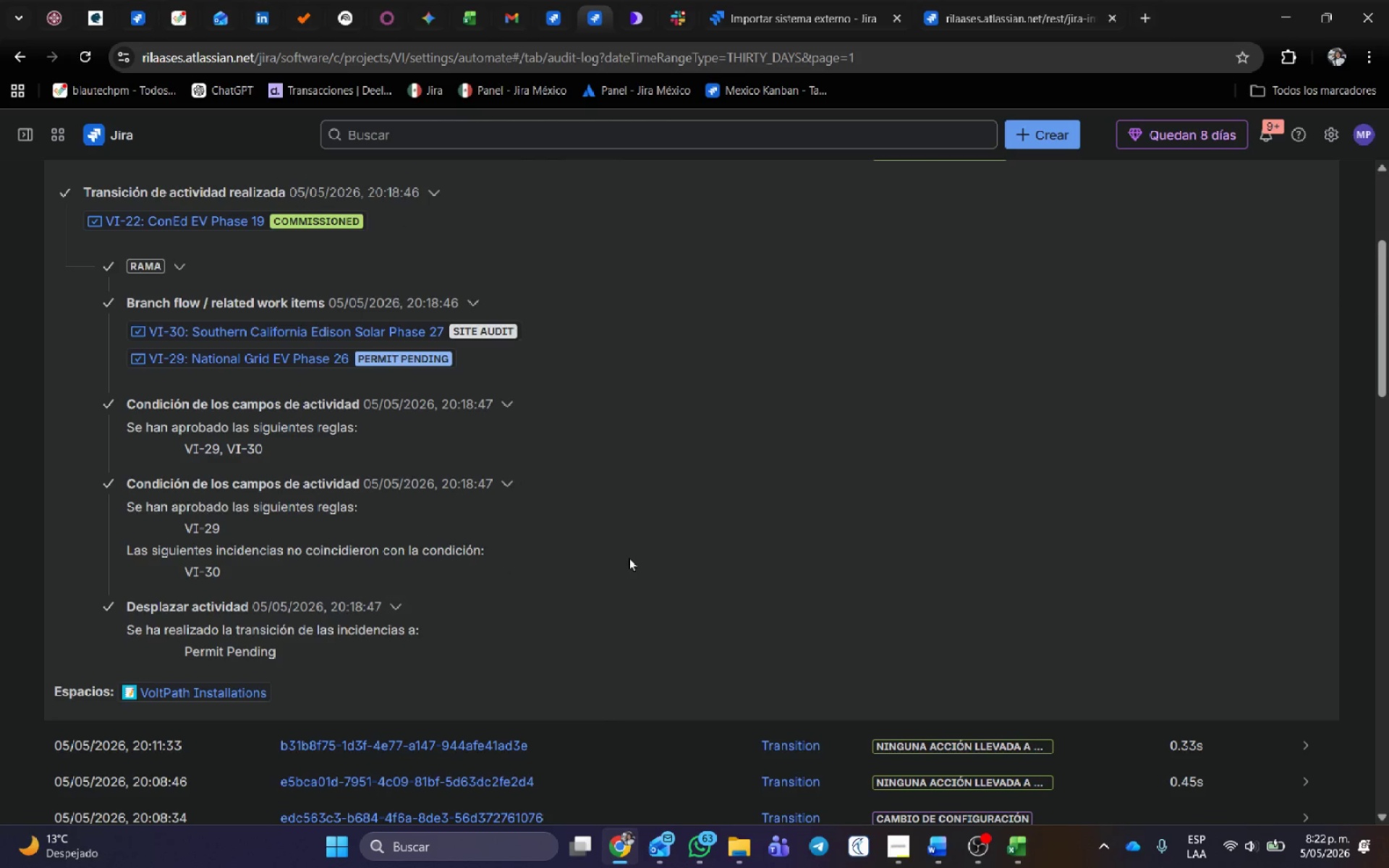 
scroll: coordinate [637, 556], scroll_direction: down, amount: 1.0
 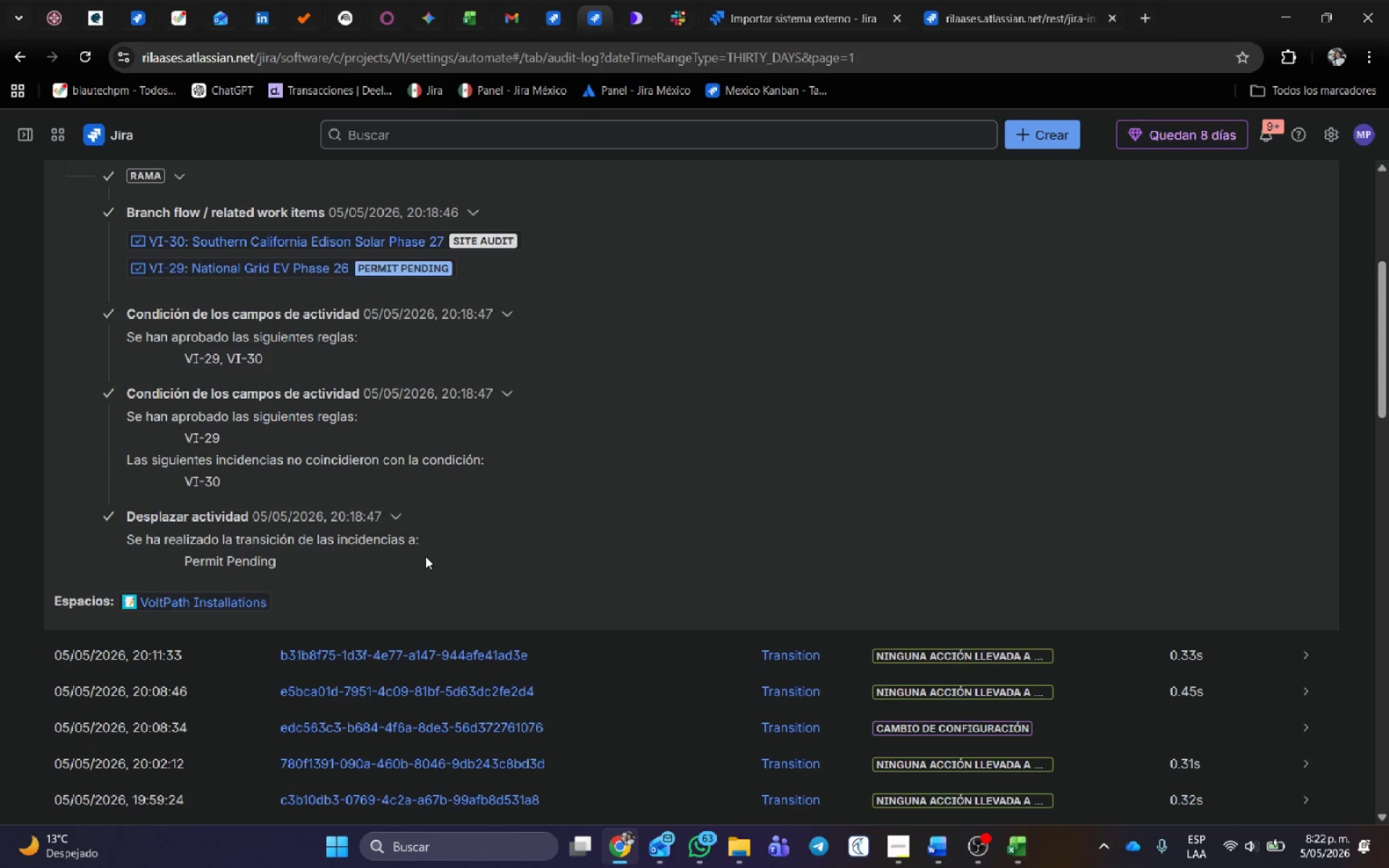 
left_click_drag(start_coordinate=[425, 556], to_coordinate=[55, 388])
 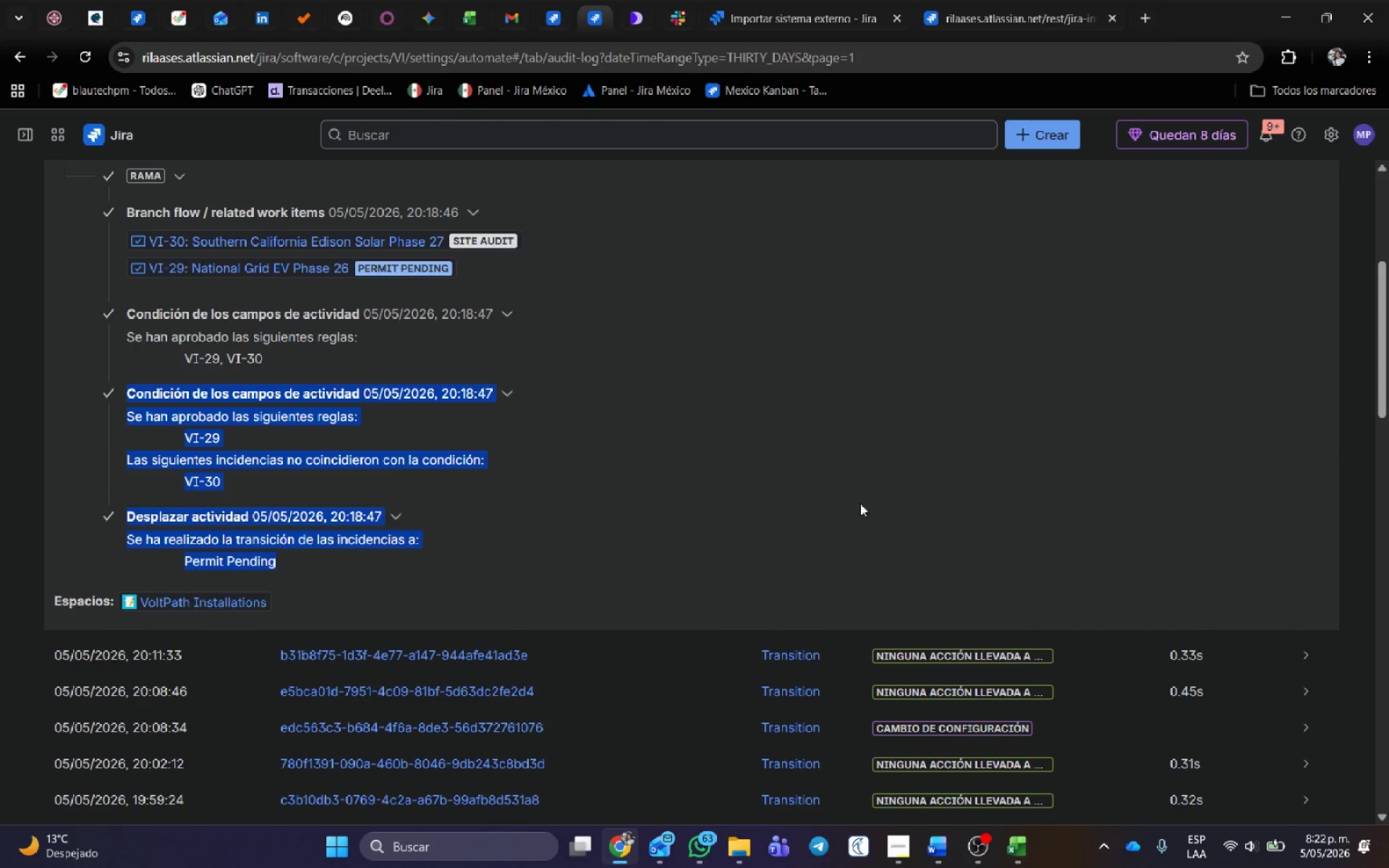 
left_click([851, 498])
 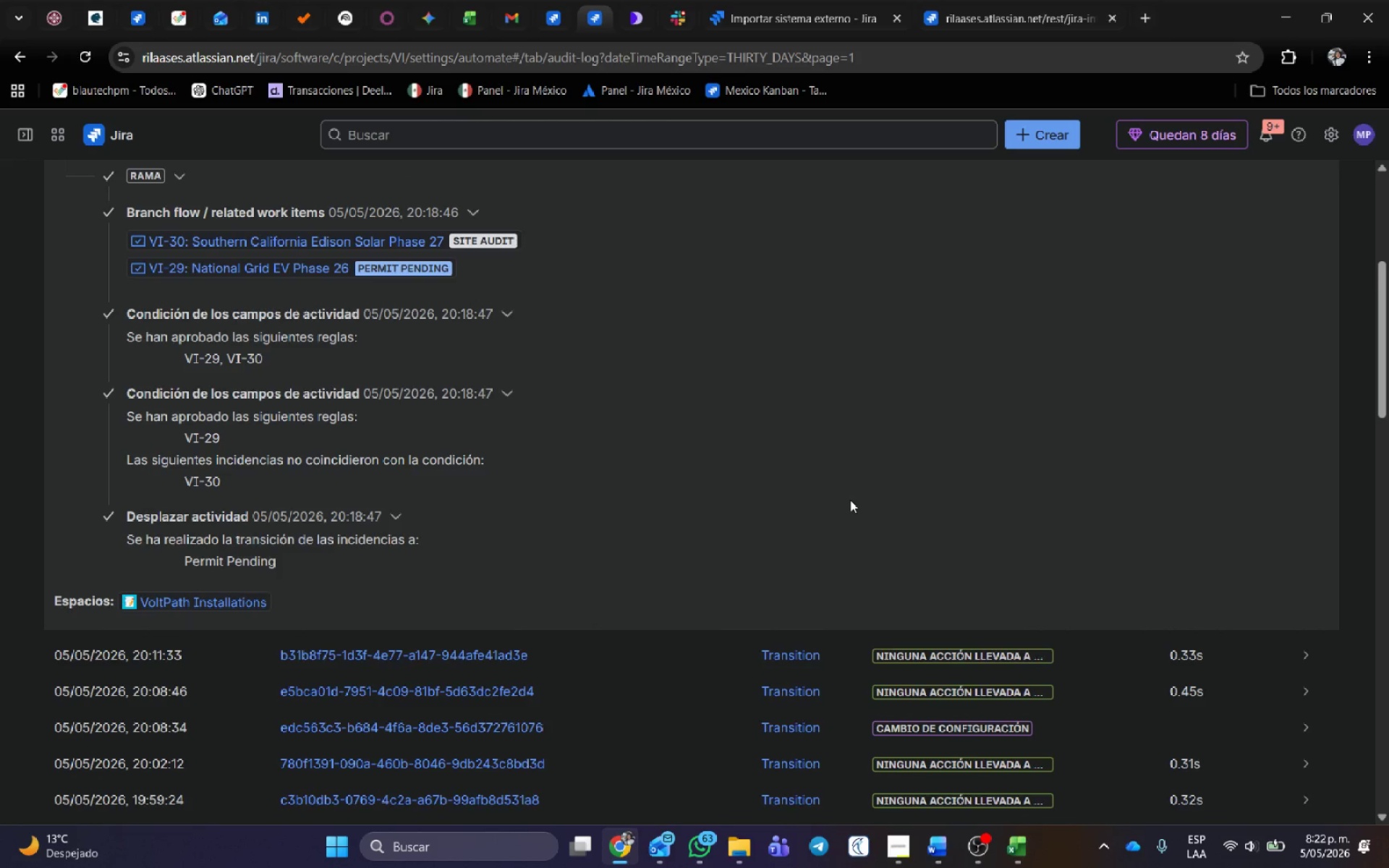 
scroll: coordinate [793, 559], scroll_direction: down, amount: 6.0
 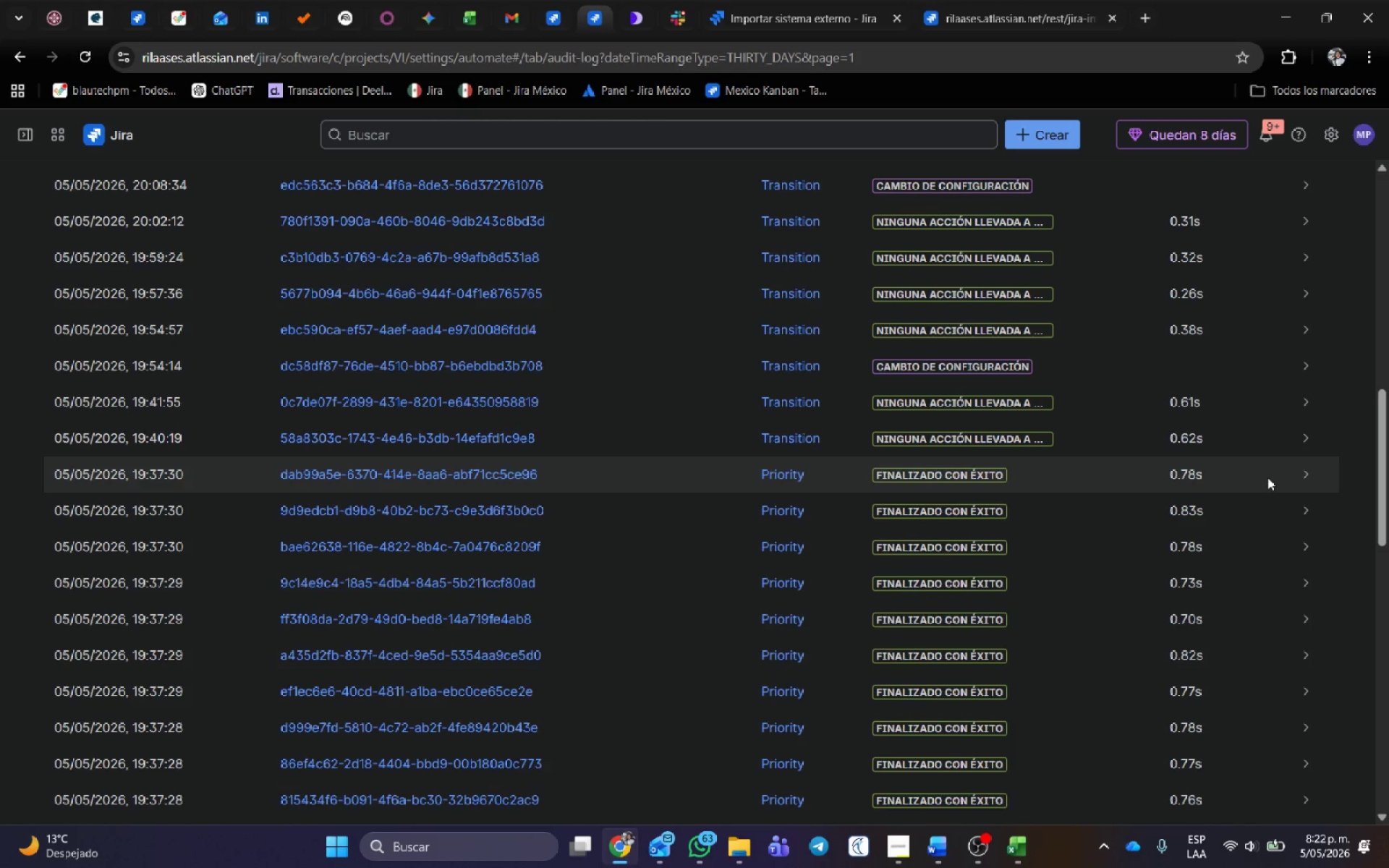 
left_click([1296, 474])
 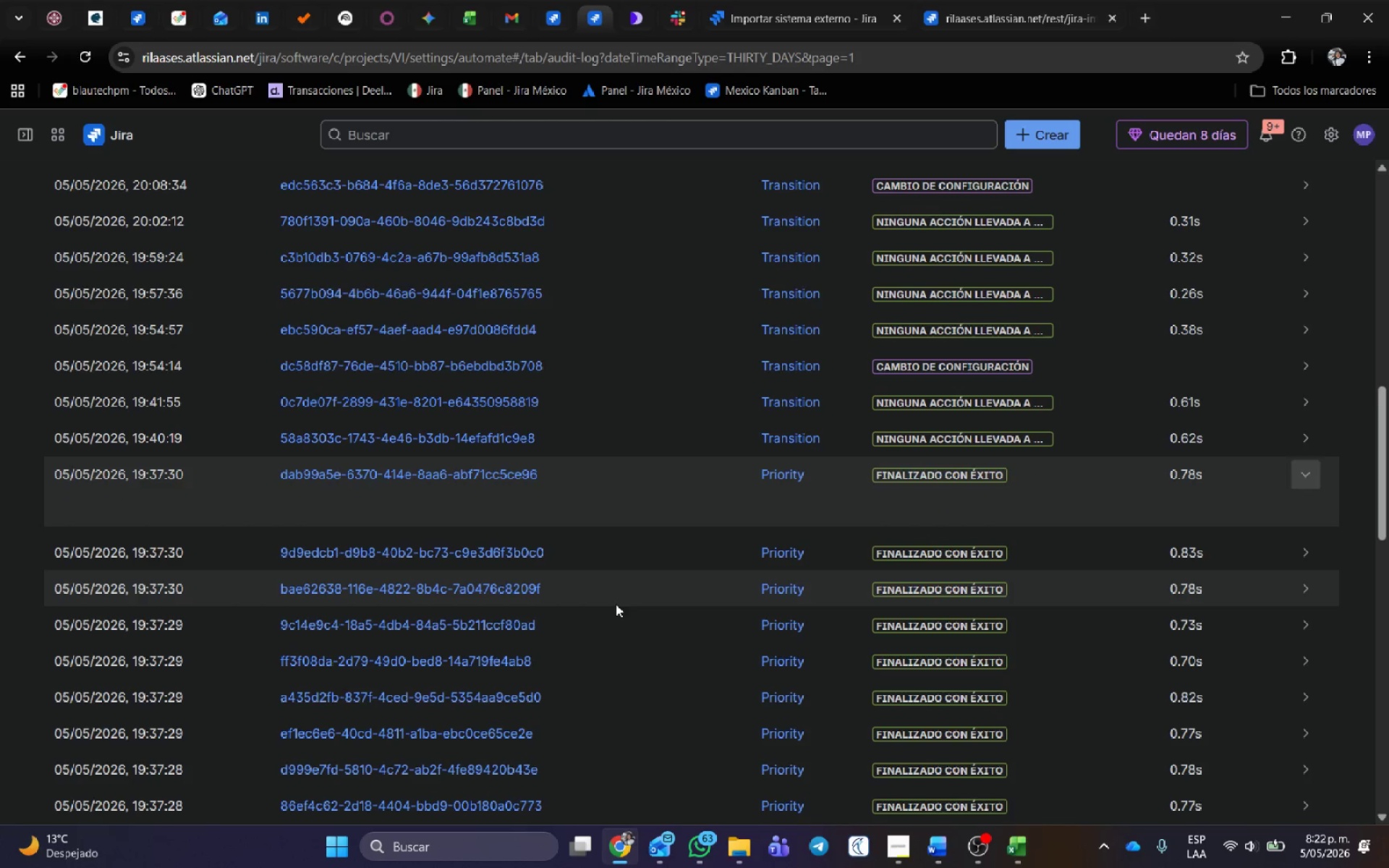 
scroll: coordinate [616, 604], scroll_direction: down, amount: 1.0
 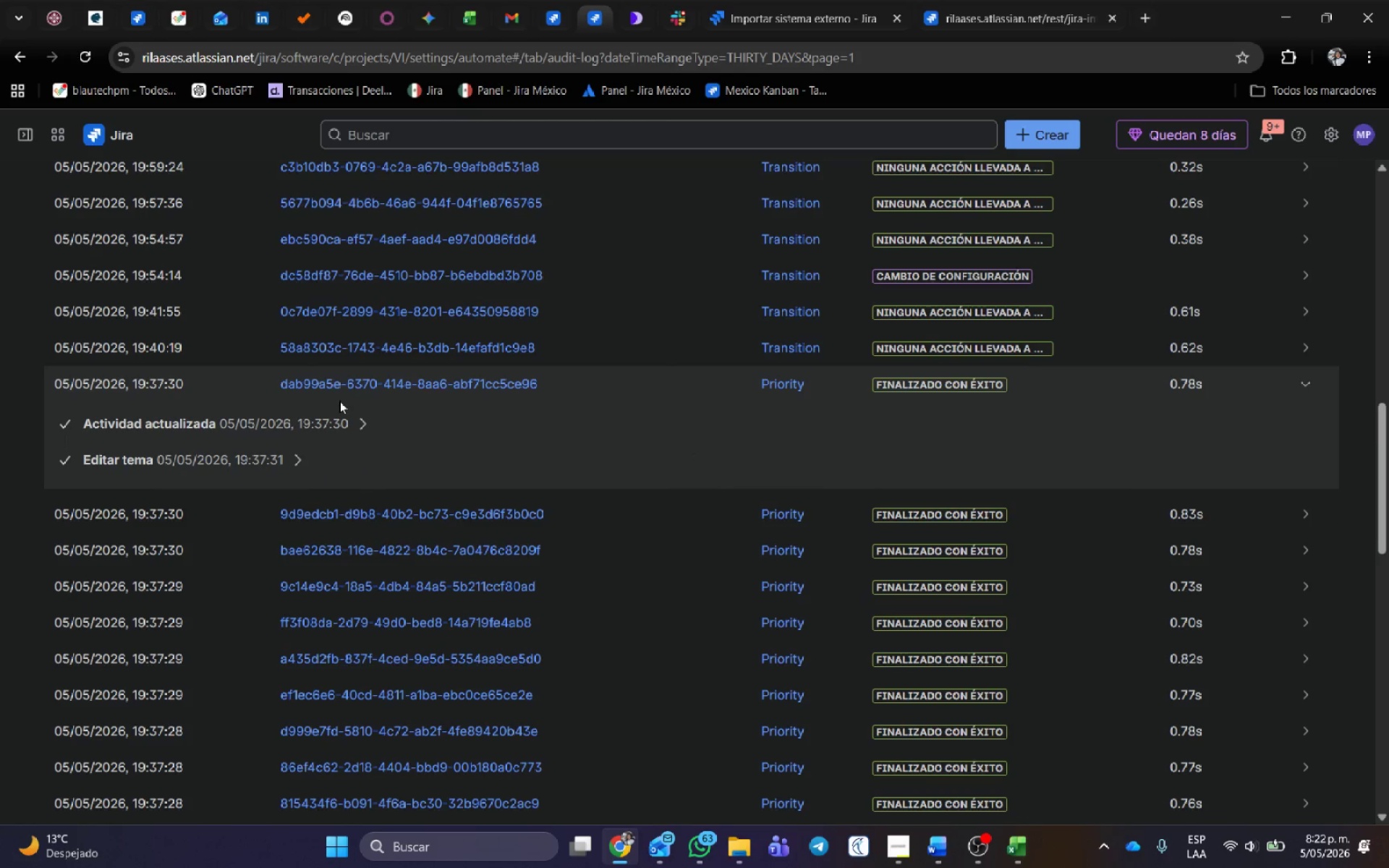 
left_click([357, 423])
 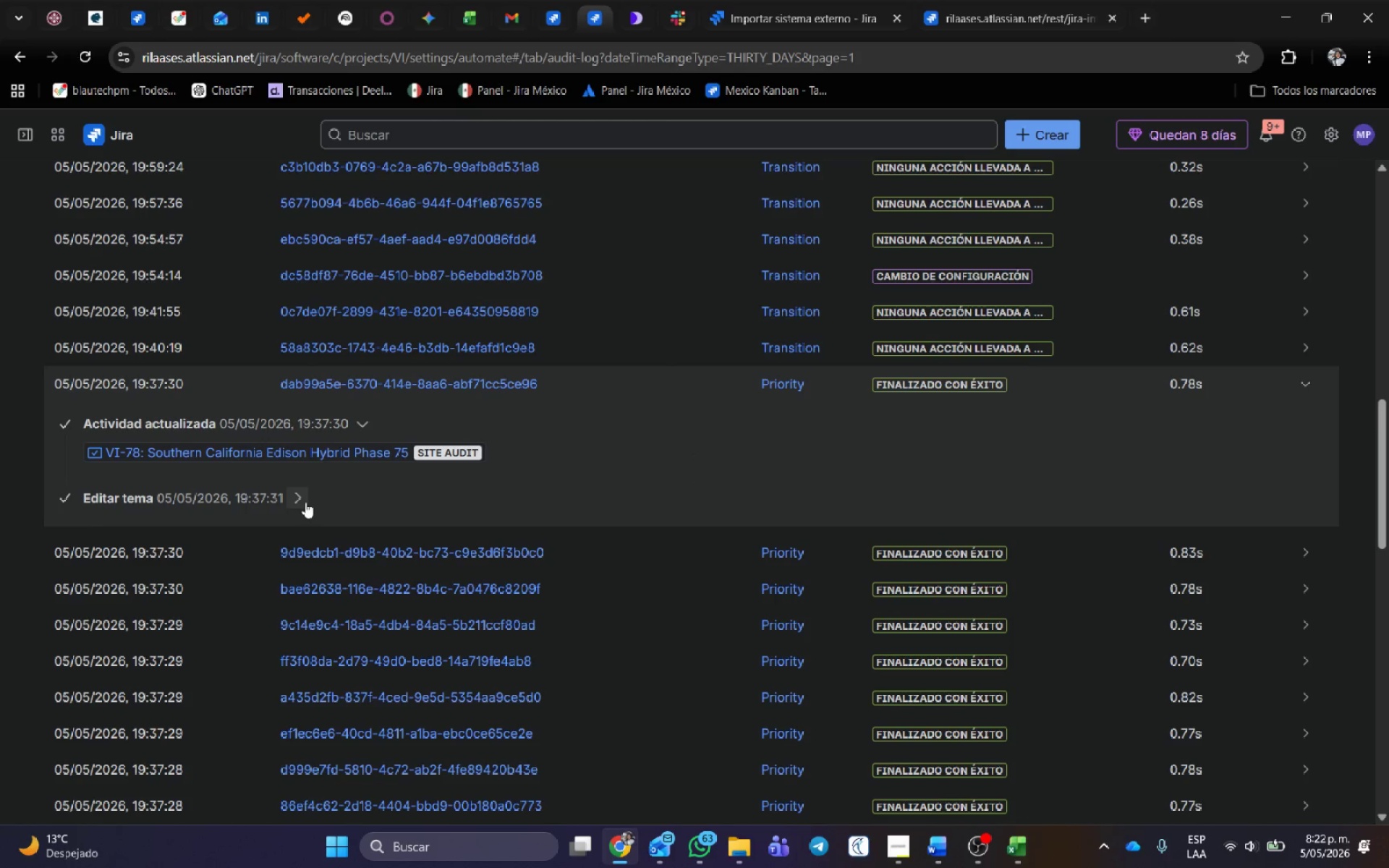 
left_click([302, 501])
 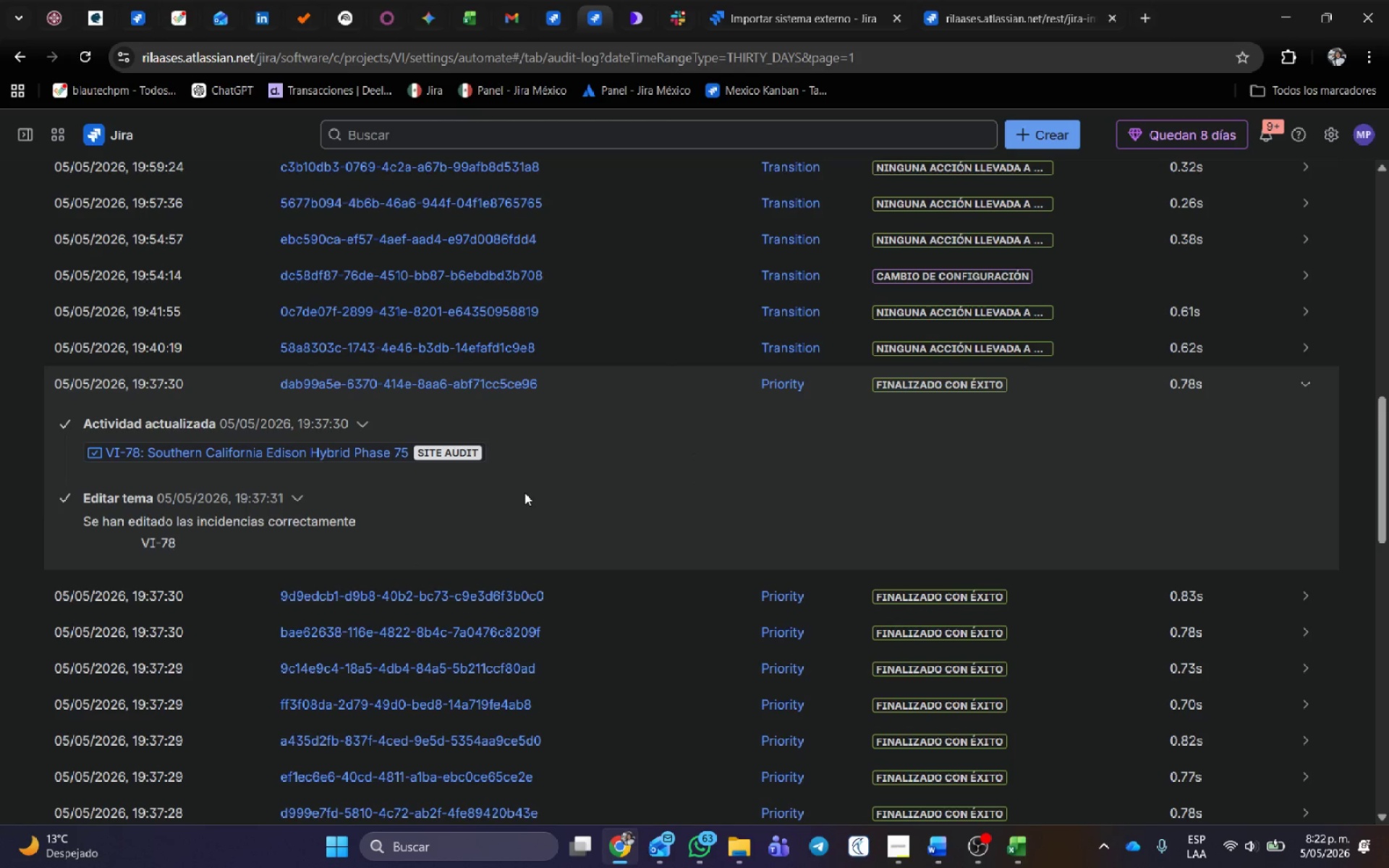 
wait(8.84)
 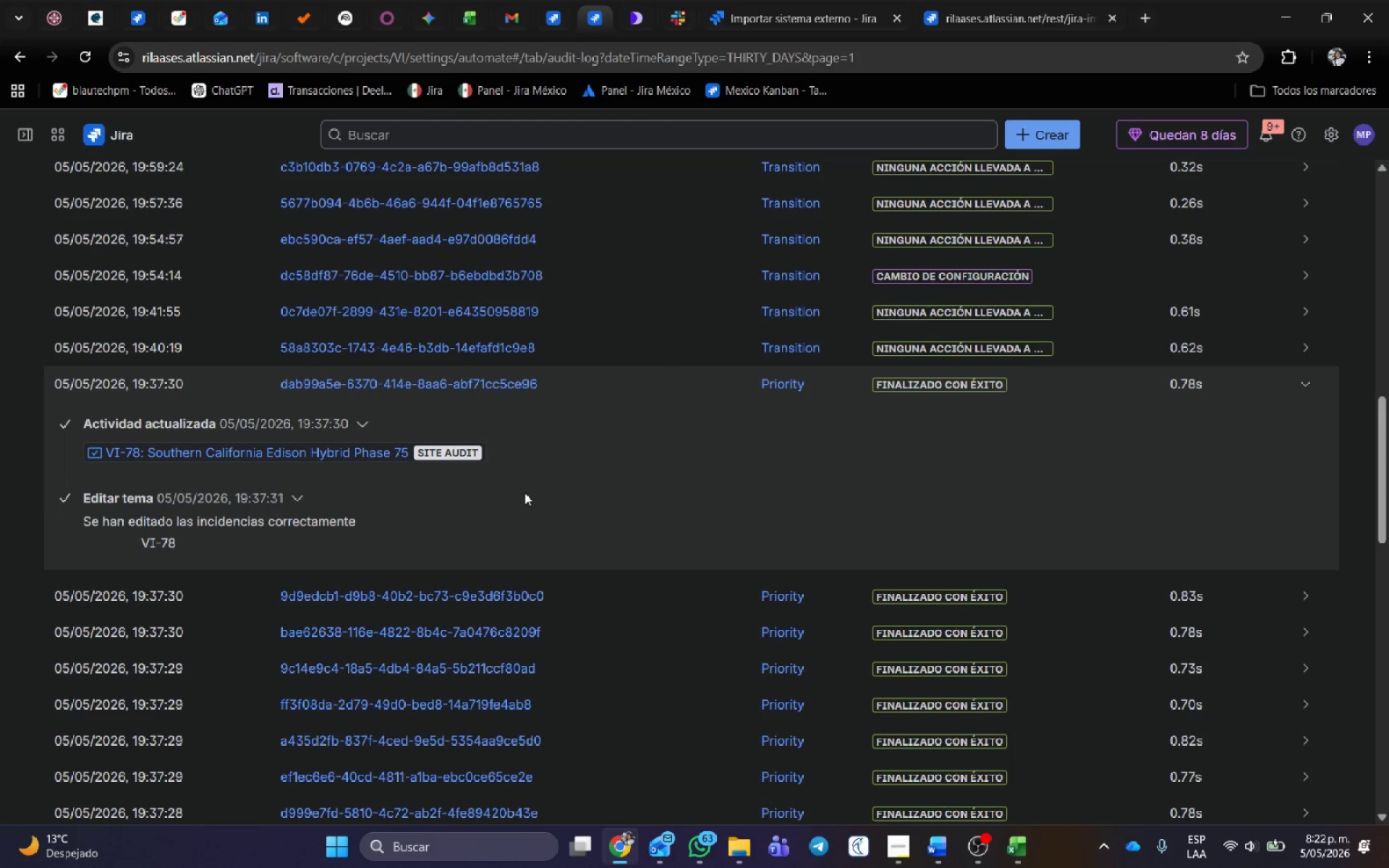 
left_click([54, 528])
 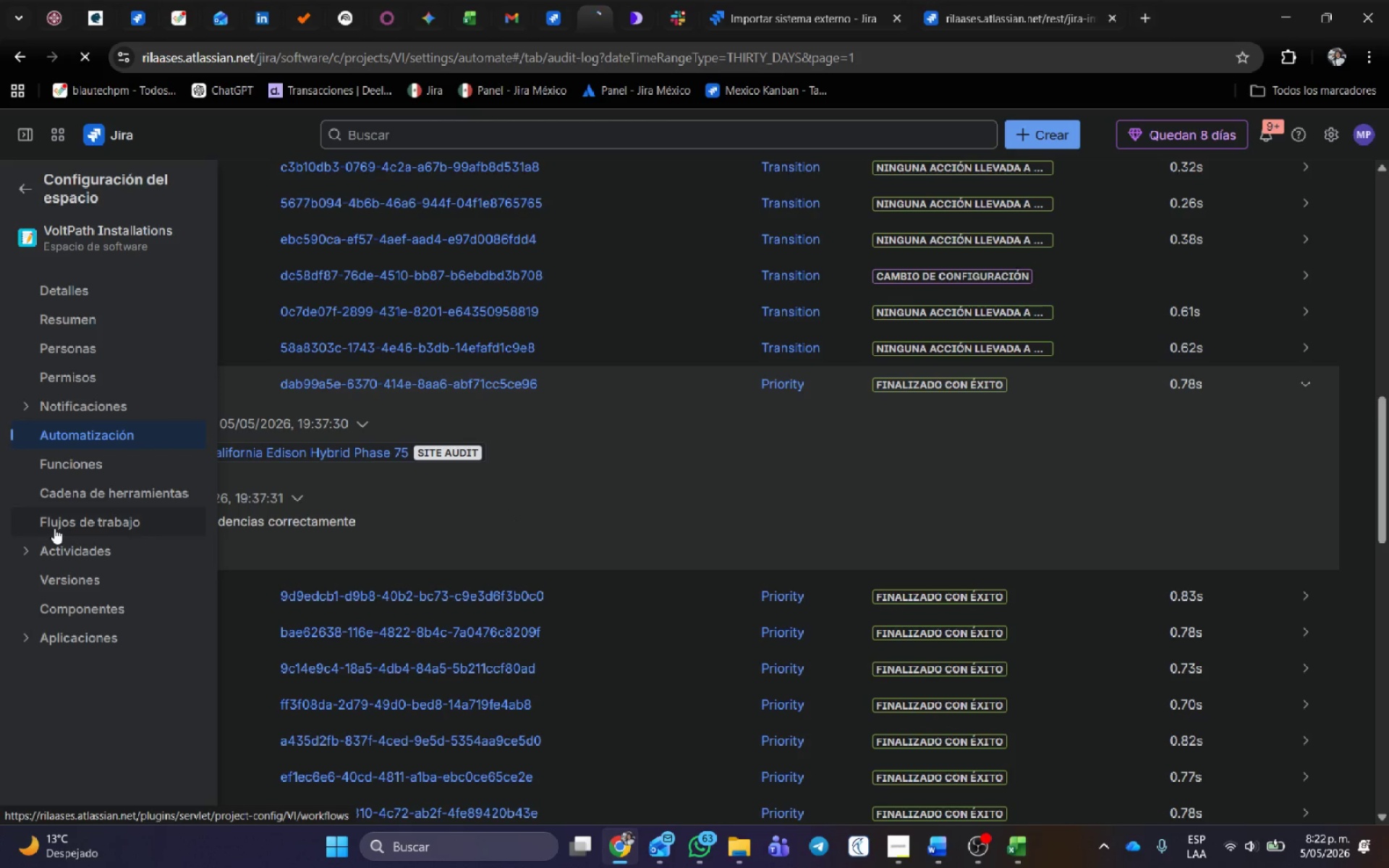 
mouse_move([38, 546])
 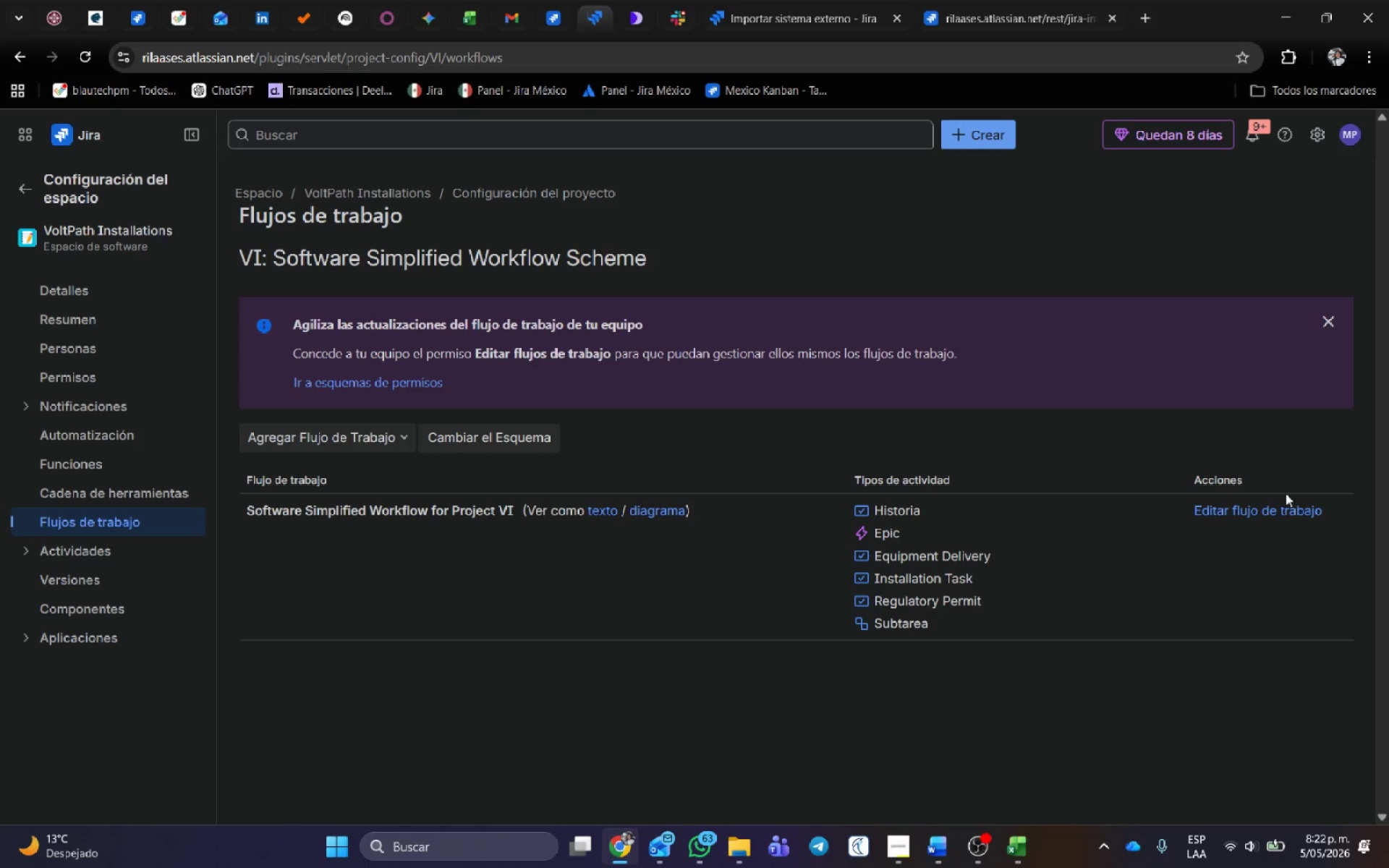 
left_click([1284, 511])
 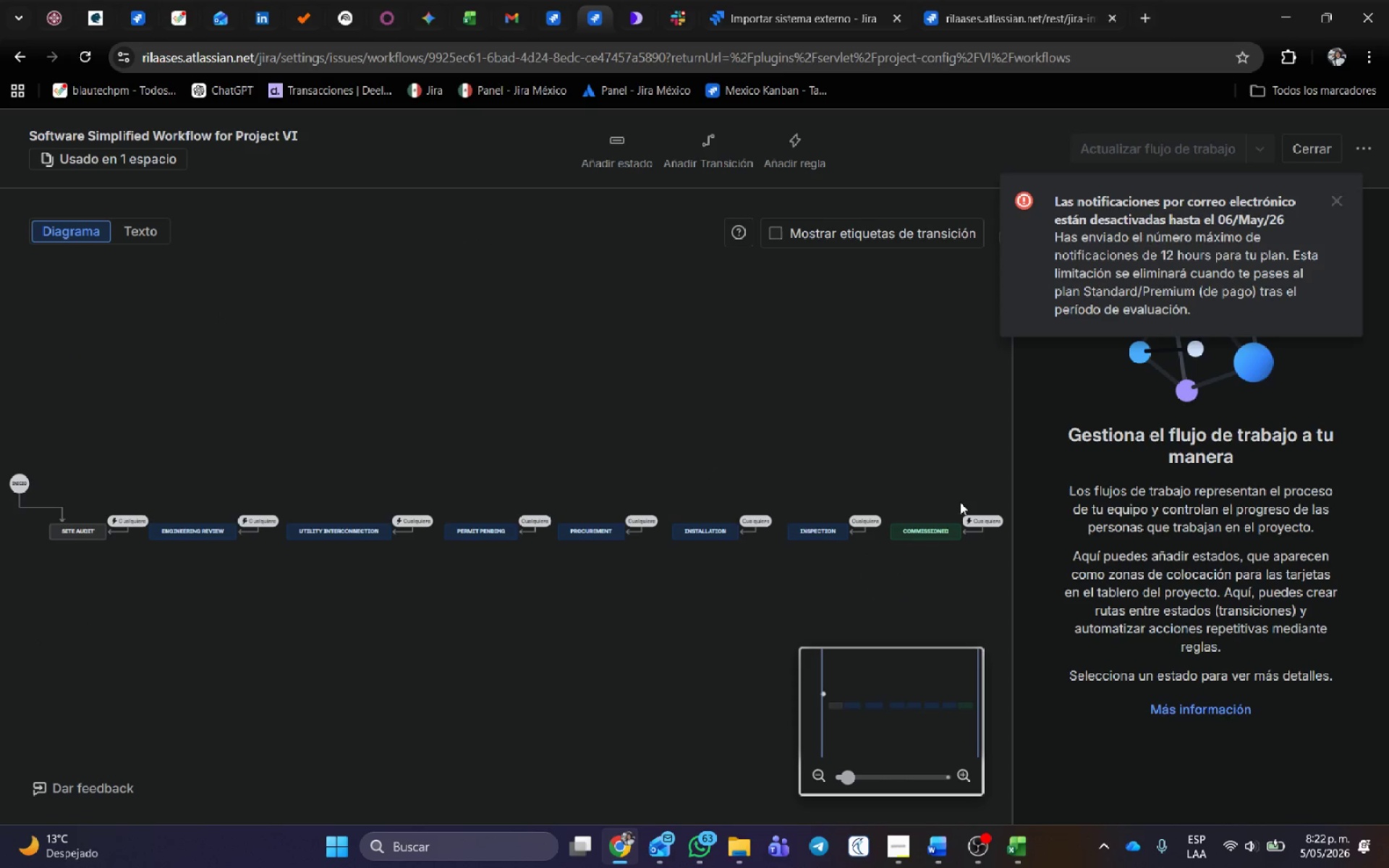 
left_click([1336, 198])
 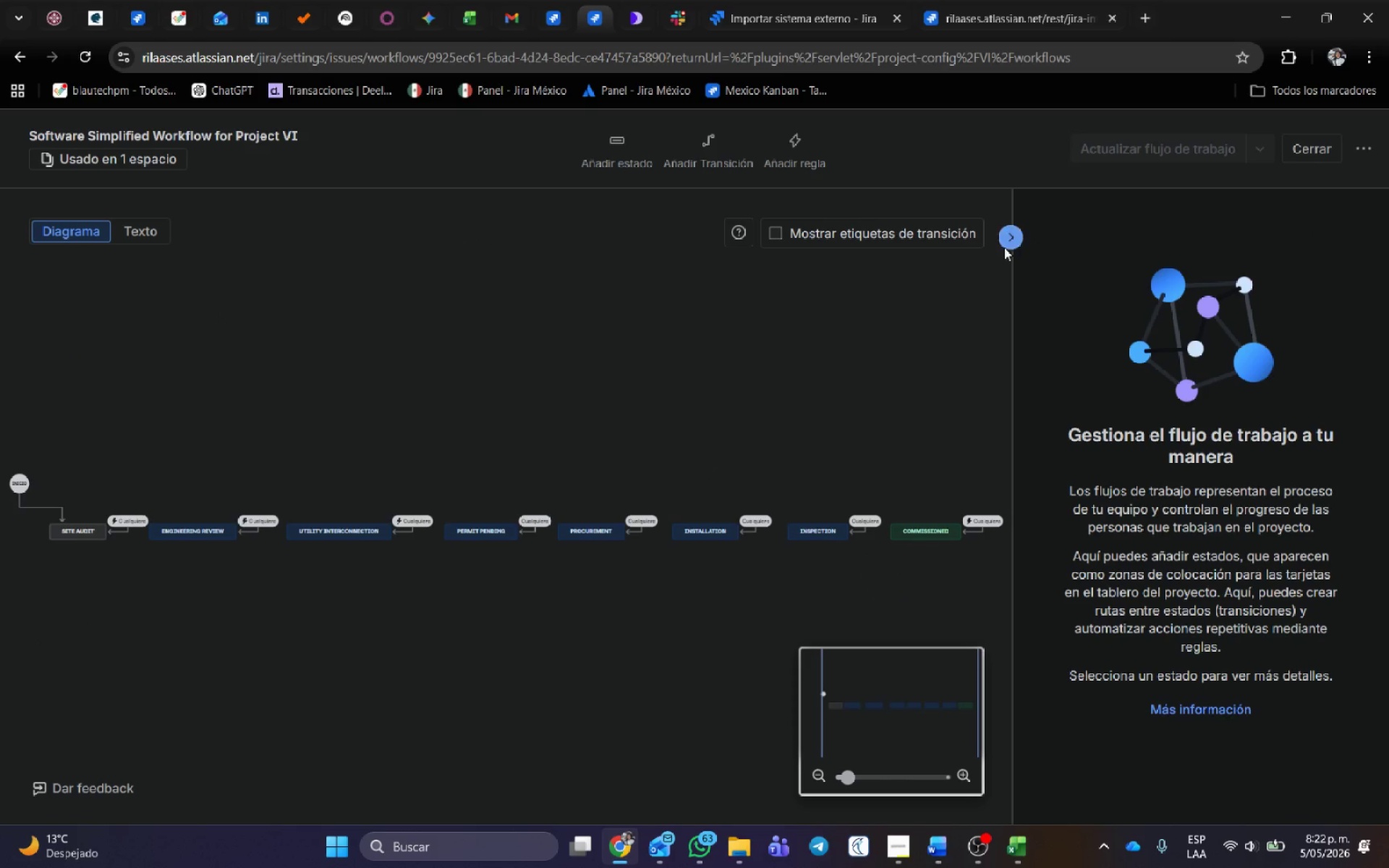 
left_click([1007, 245])
 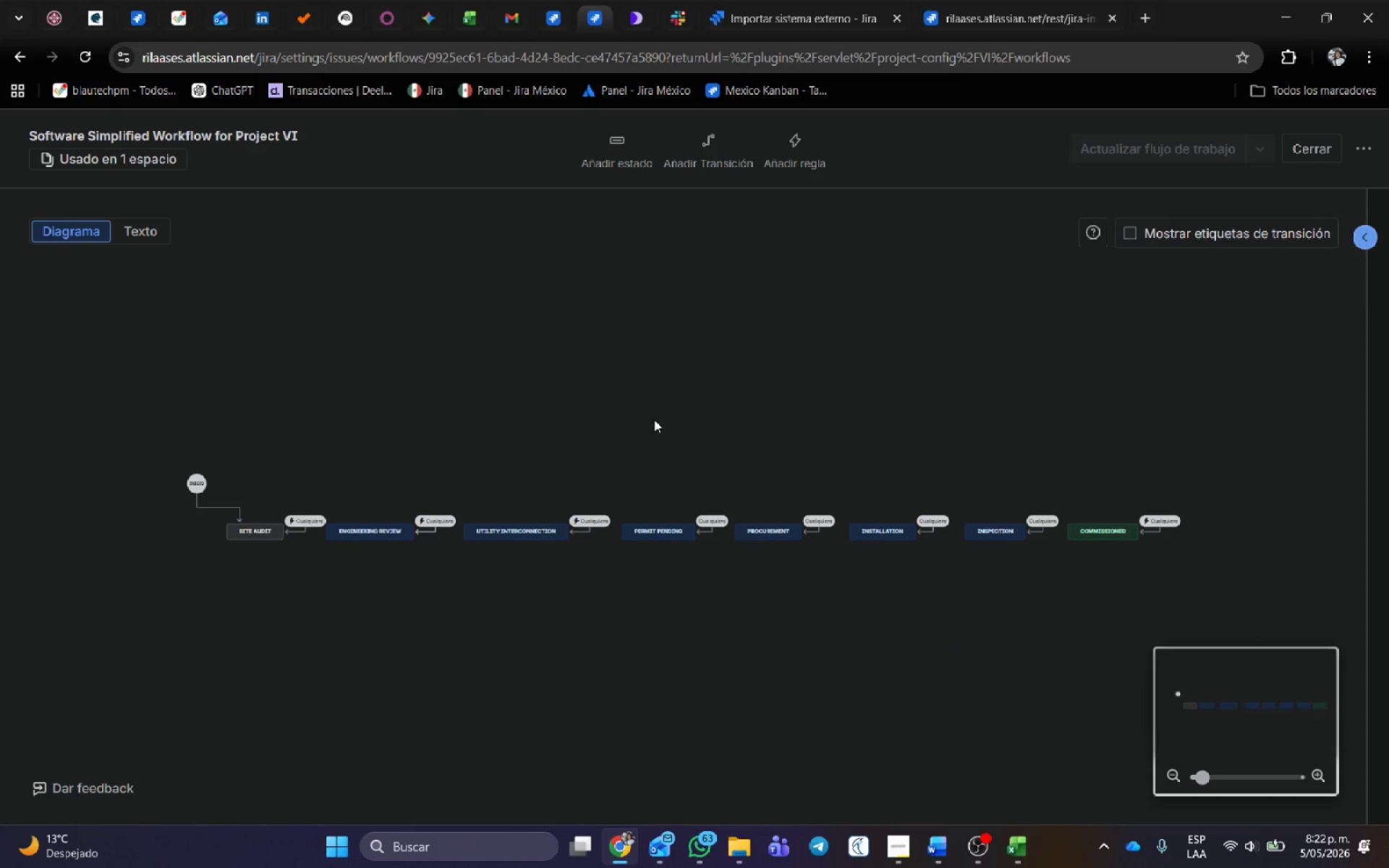 
hold_key(key=ControlLeft, duration=0.72)
scroll: coordinate [663, 409], scroll_direction: up, amount: 4.0
 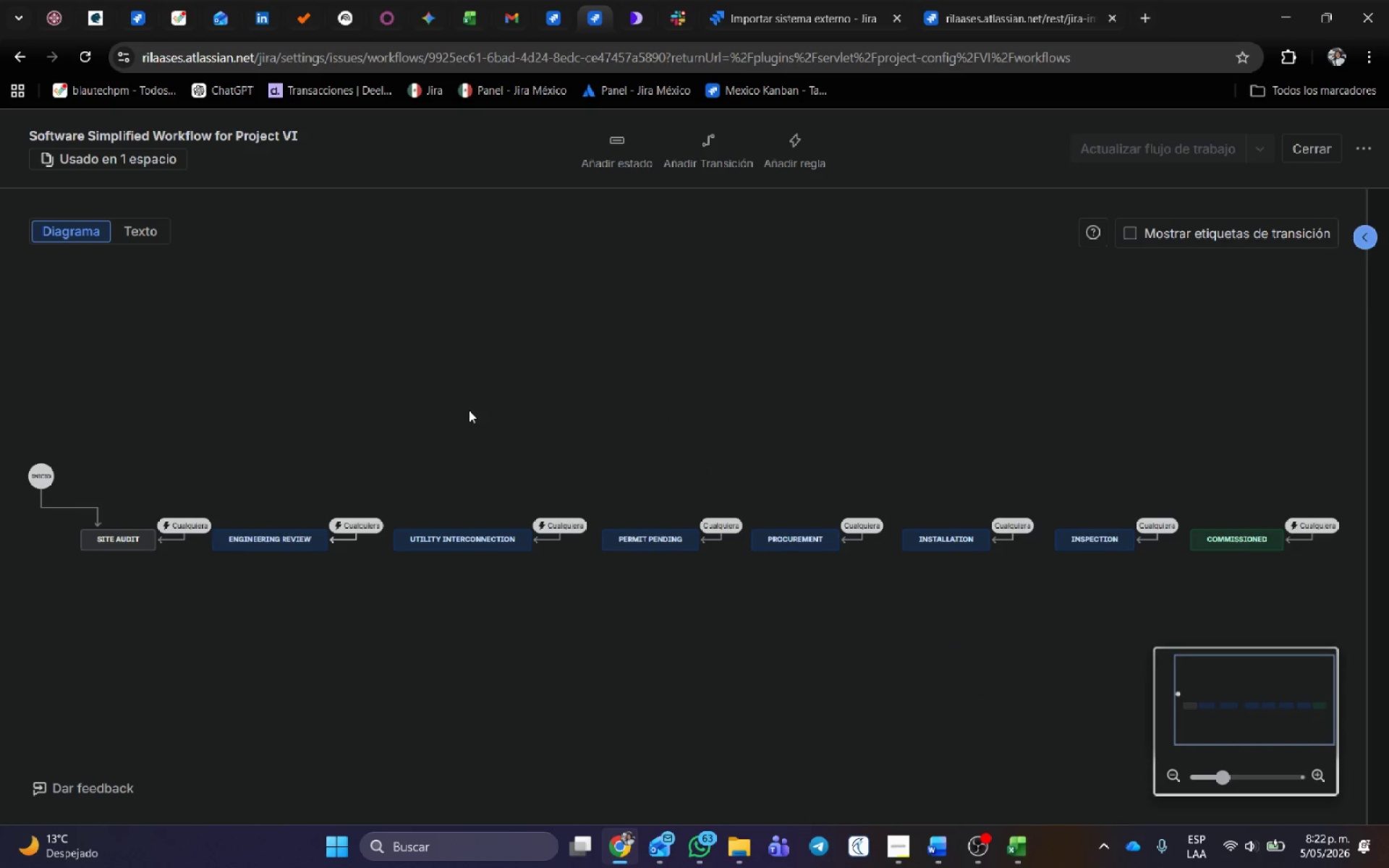 
left_click_drag(start_coordinate=[483, 407], to_coordinate=[514, 371])
 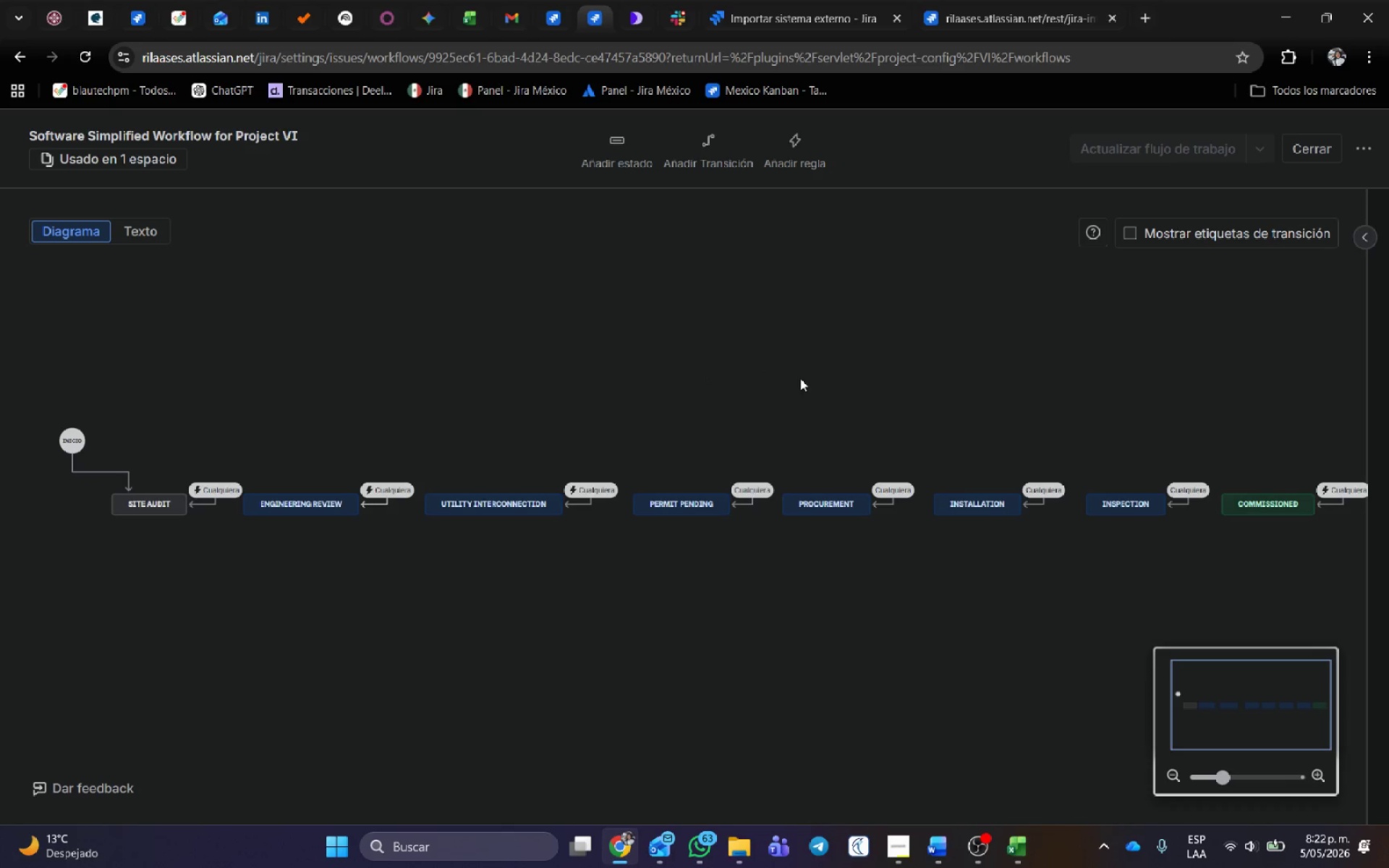 
left_click_drag(start_coordinate=[800, 378], to_coordinate=[637, 377])
 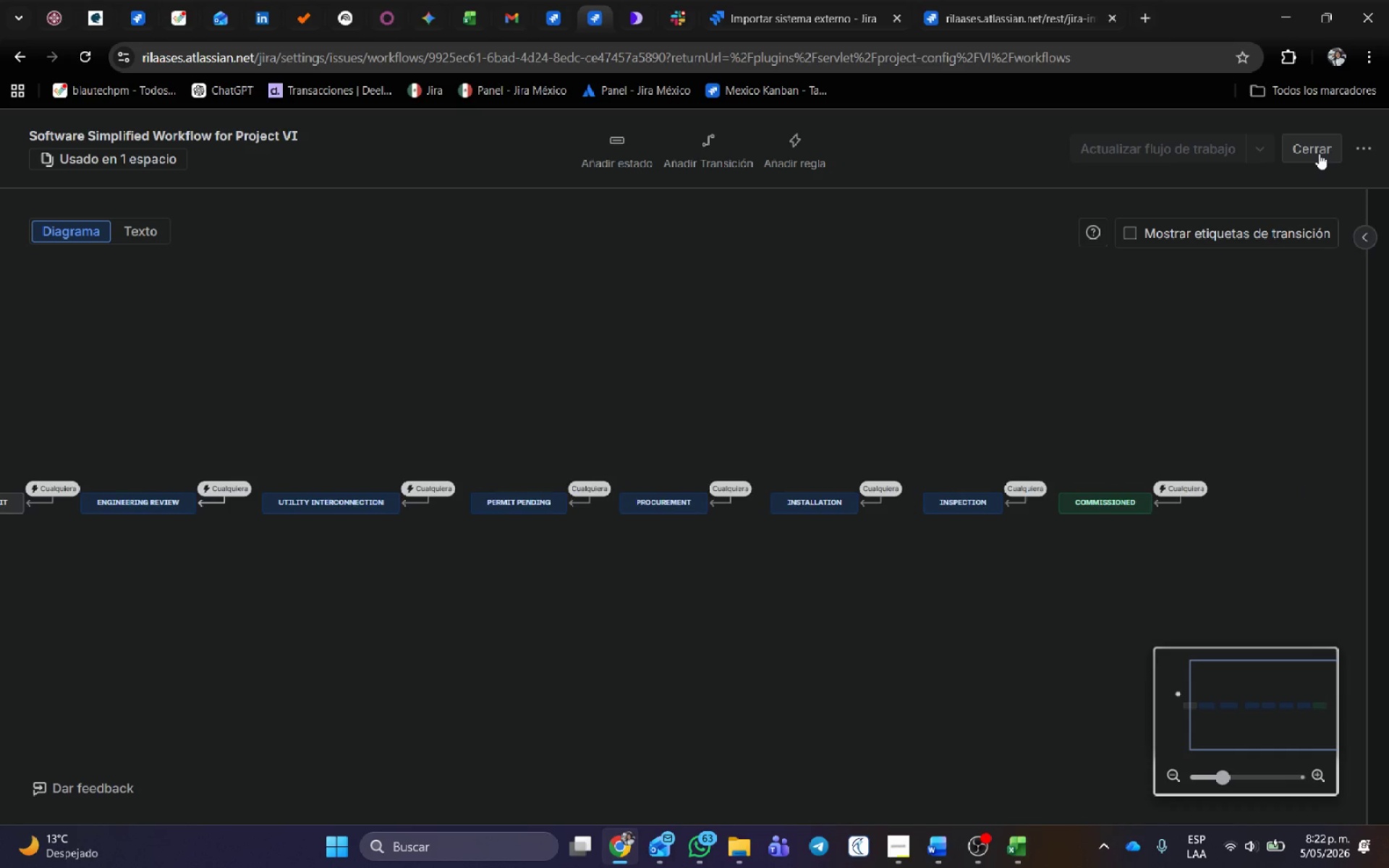 
left_click([1319, 153])
 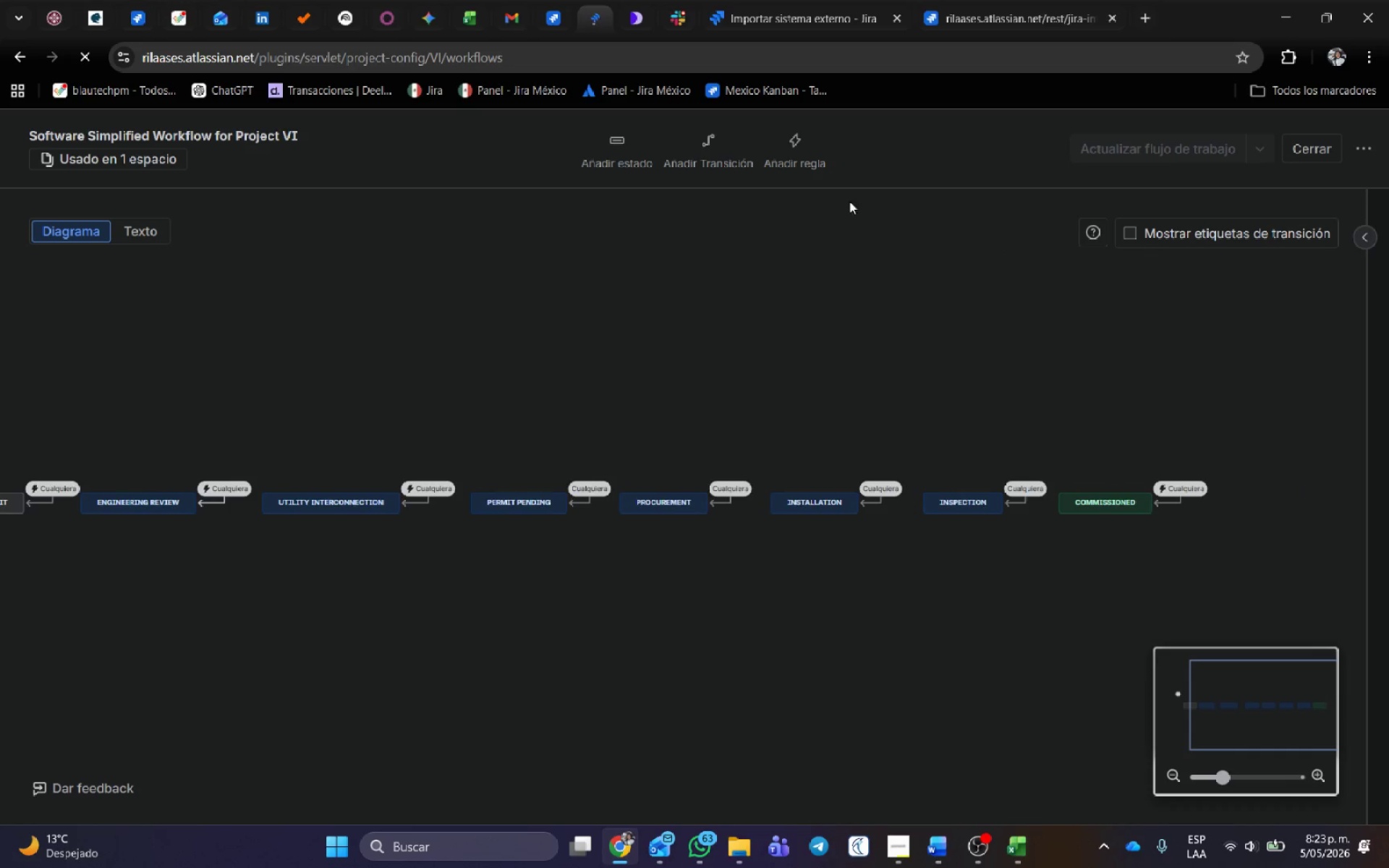 
left_click([792, 27])
 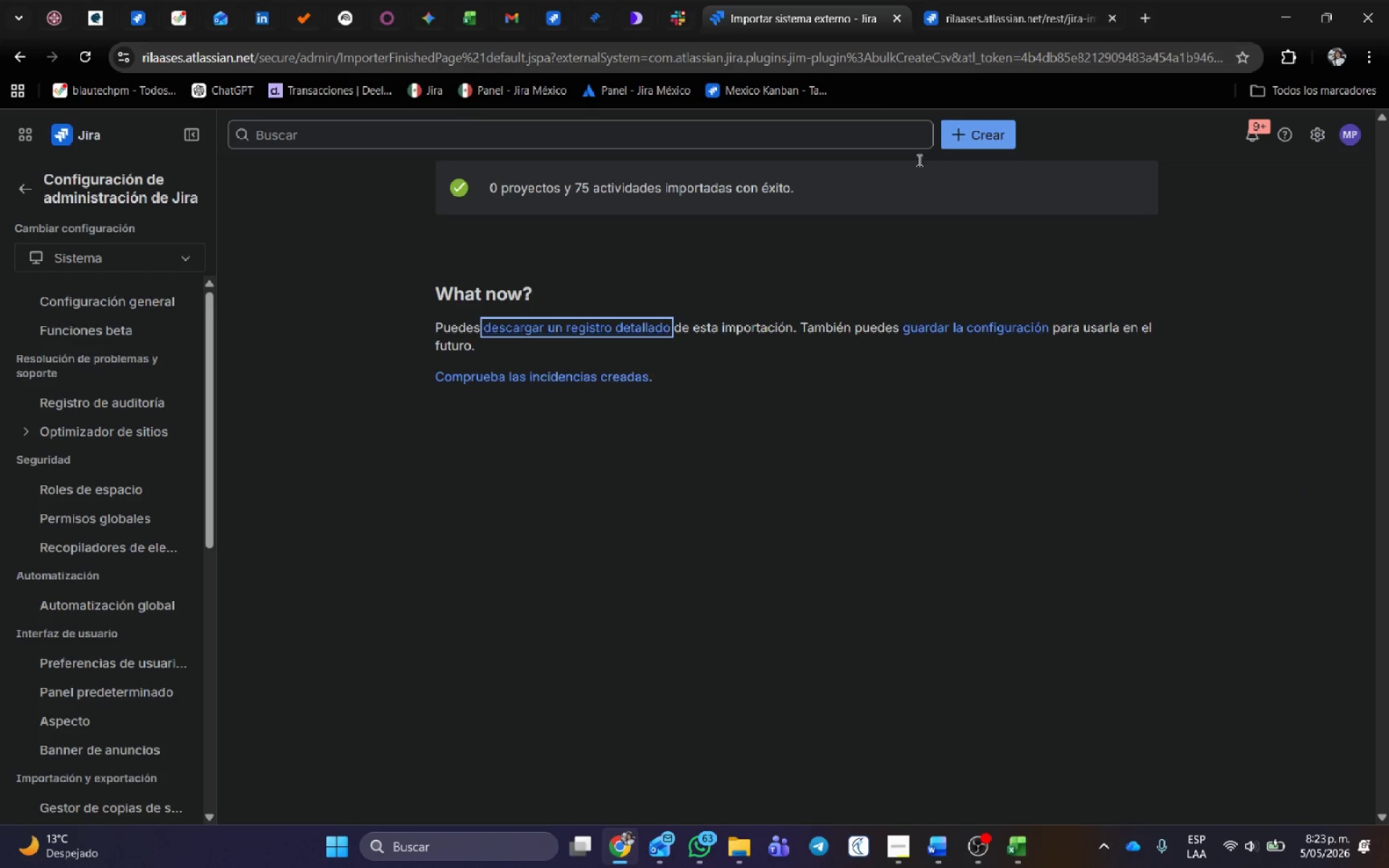 
scroll: coordinate [661, 342], scroll_direction: up, amount: 2.0
 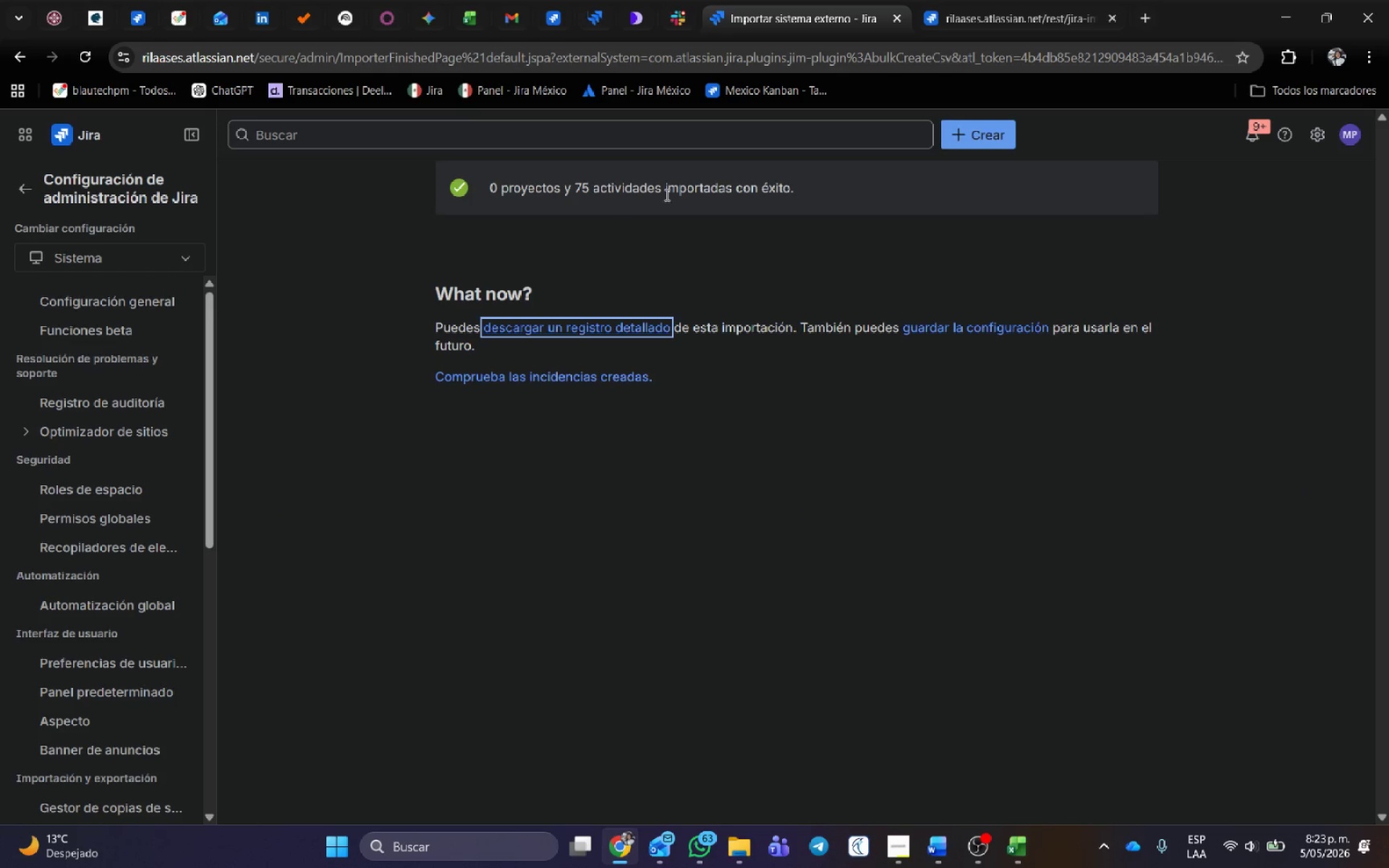 
left_click_drag(start_coordinate=[813, 190], to_coordinate=[450, 190])
 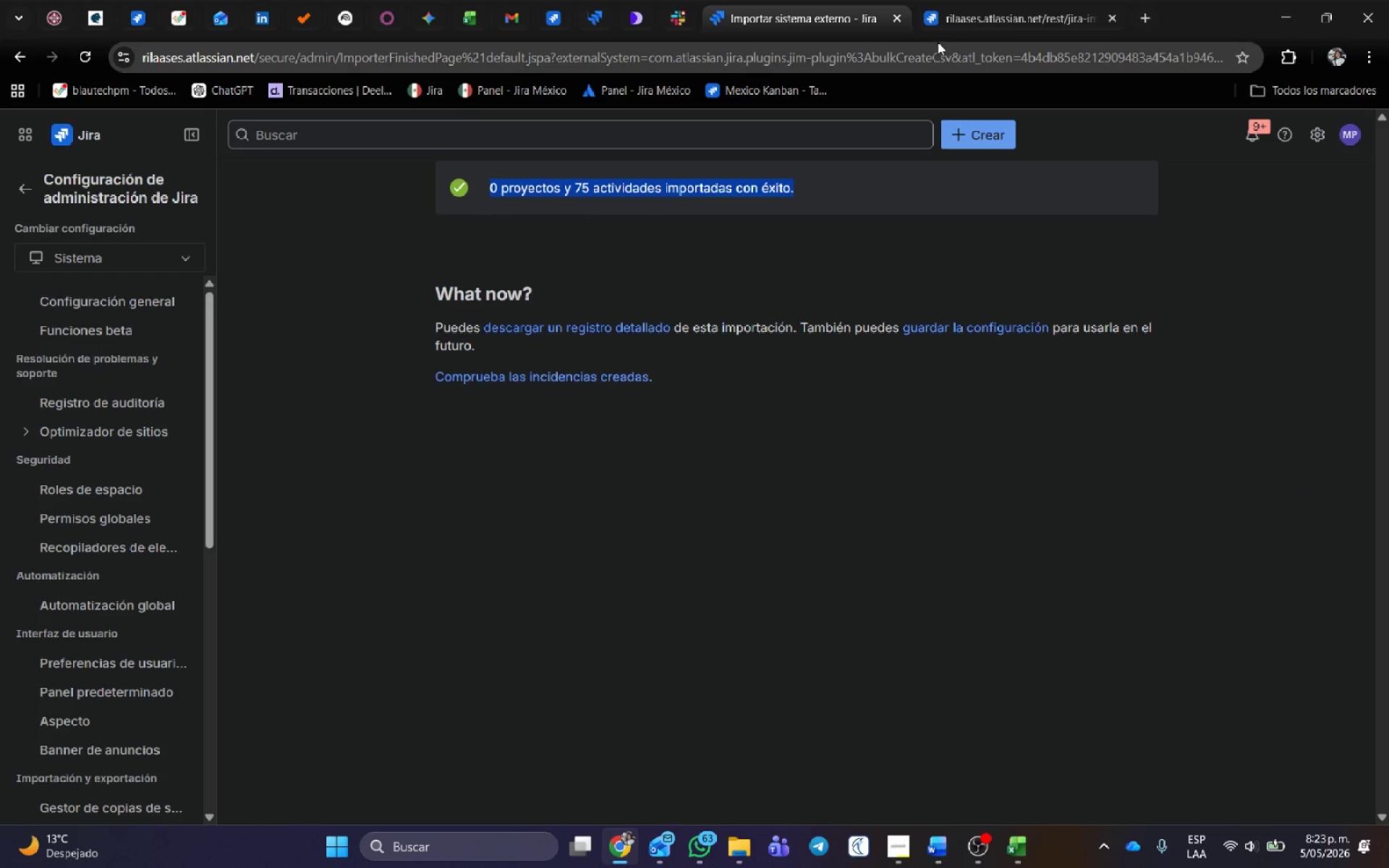 
left_click([962, 27])
 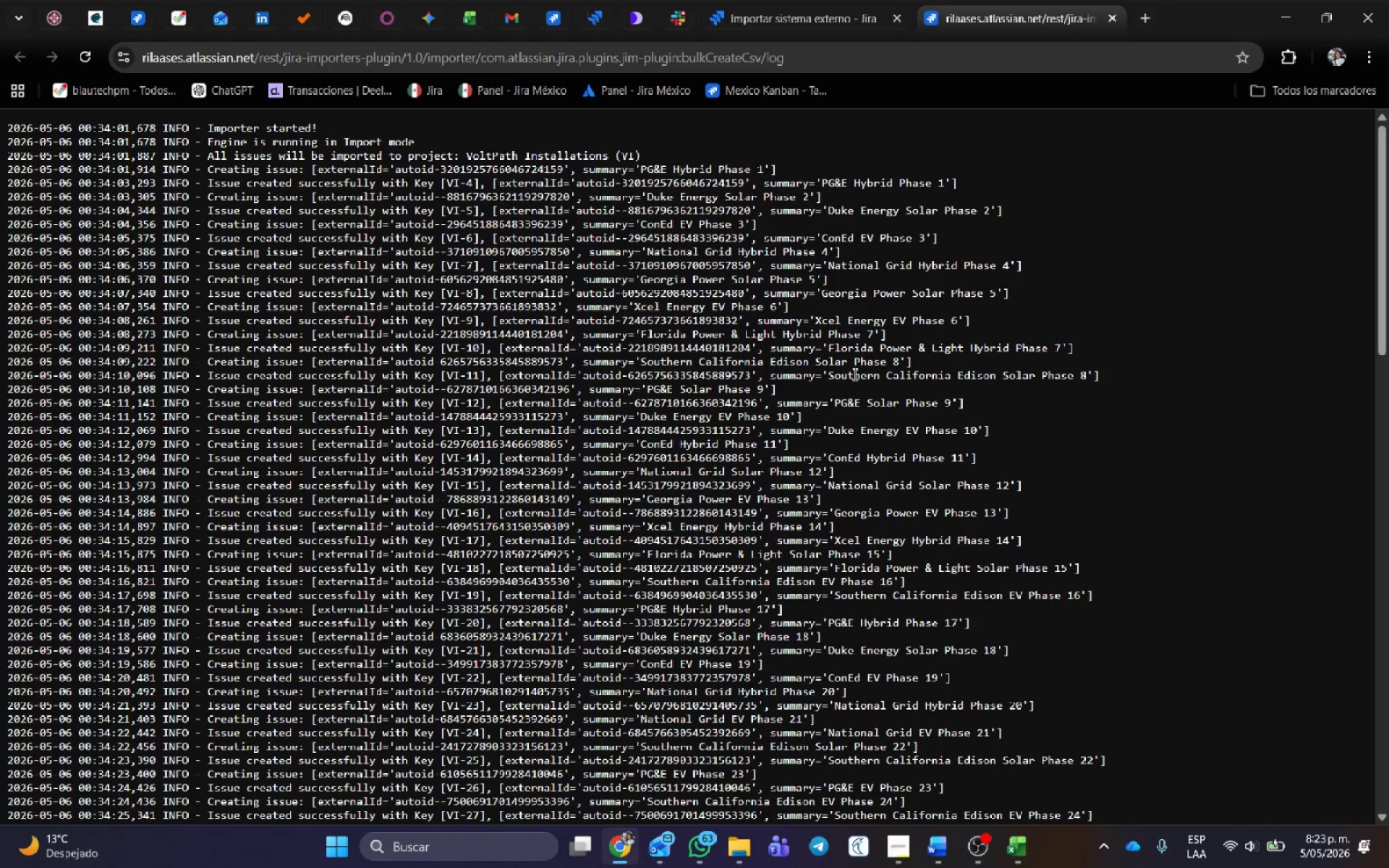 
scroll: coordinate [923, 490], scroll_direction: down, amount: 18.0
 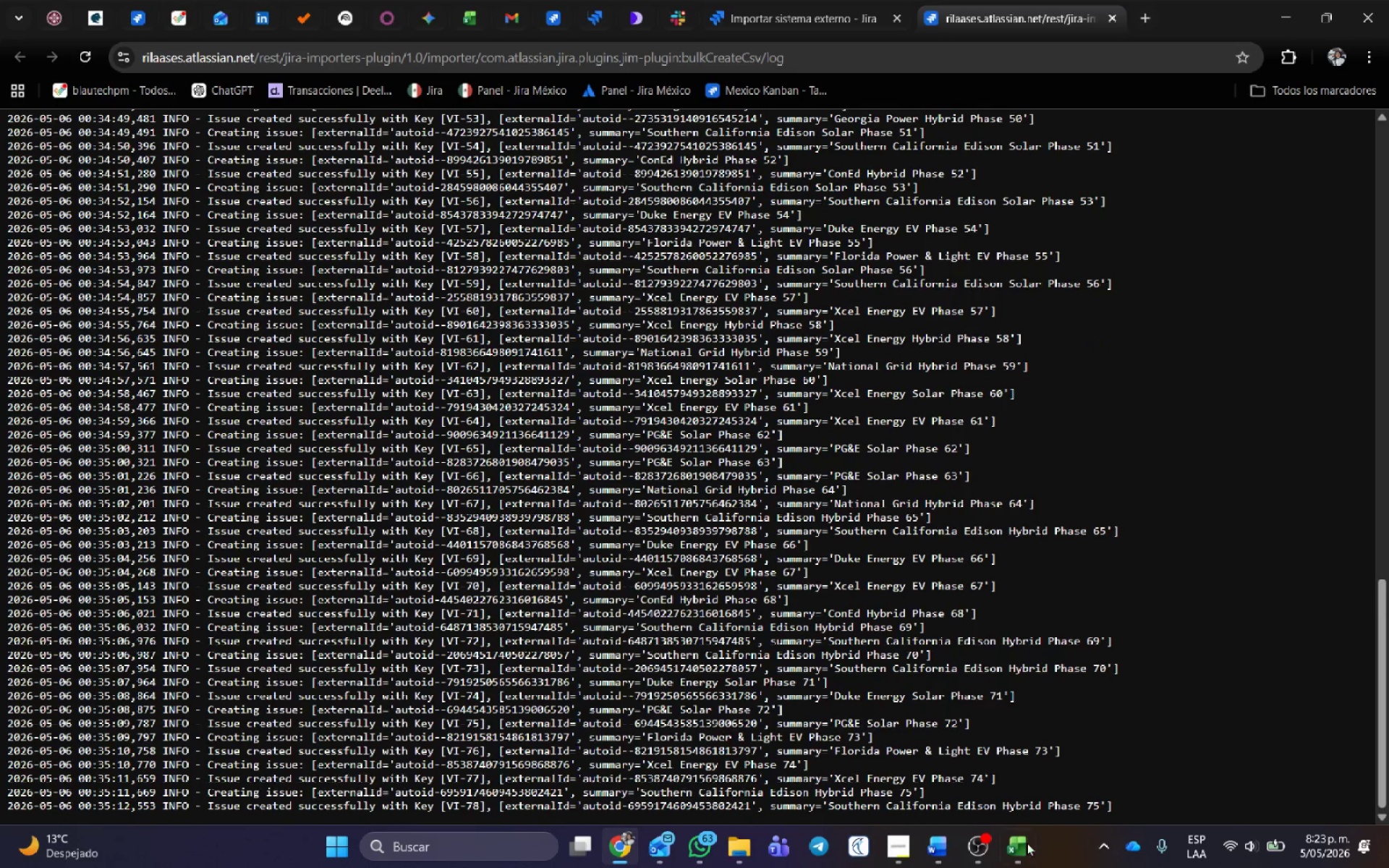 
left_click([1029, 852])
 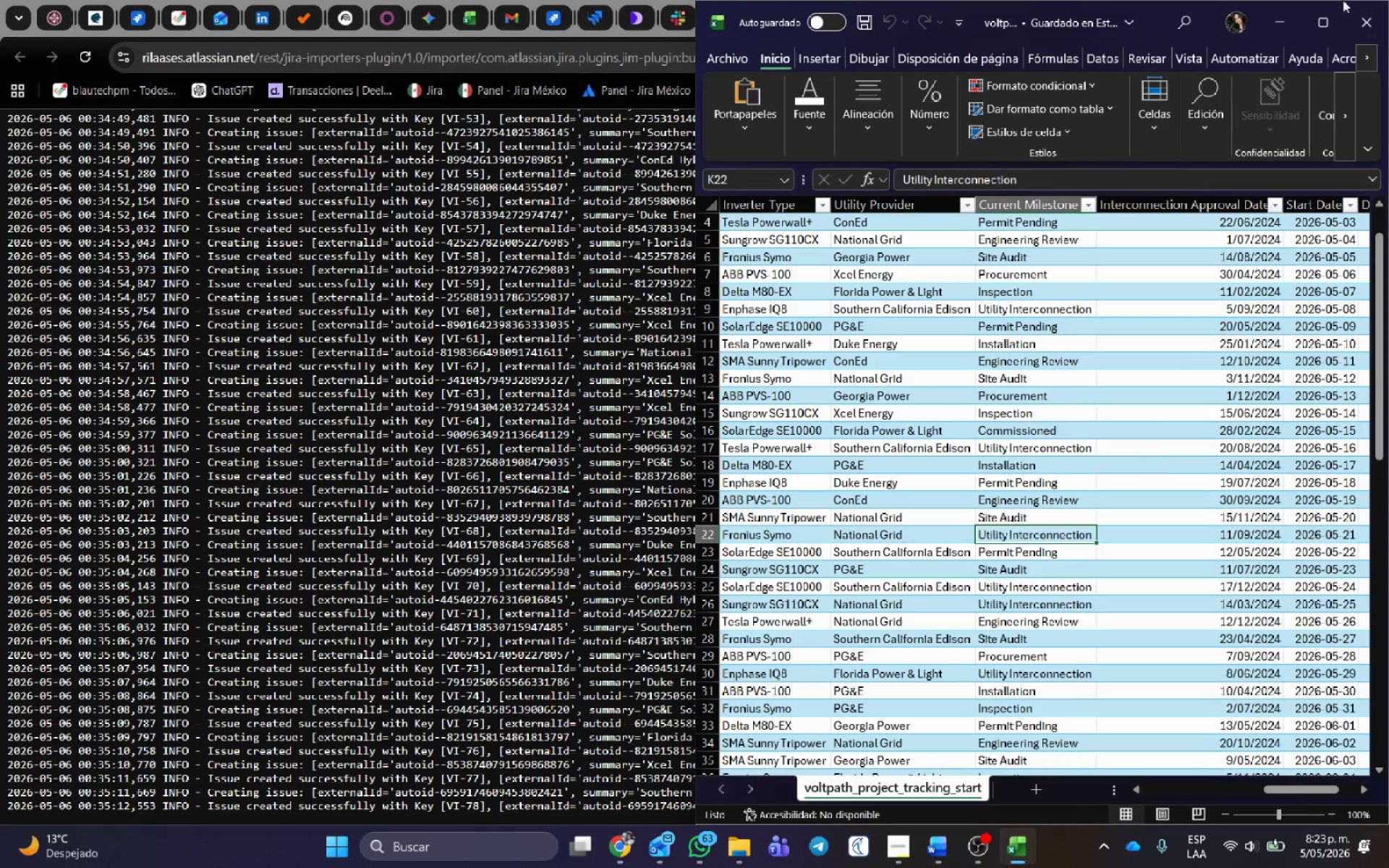 
left_click([1317, 12])
 